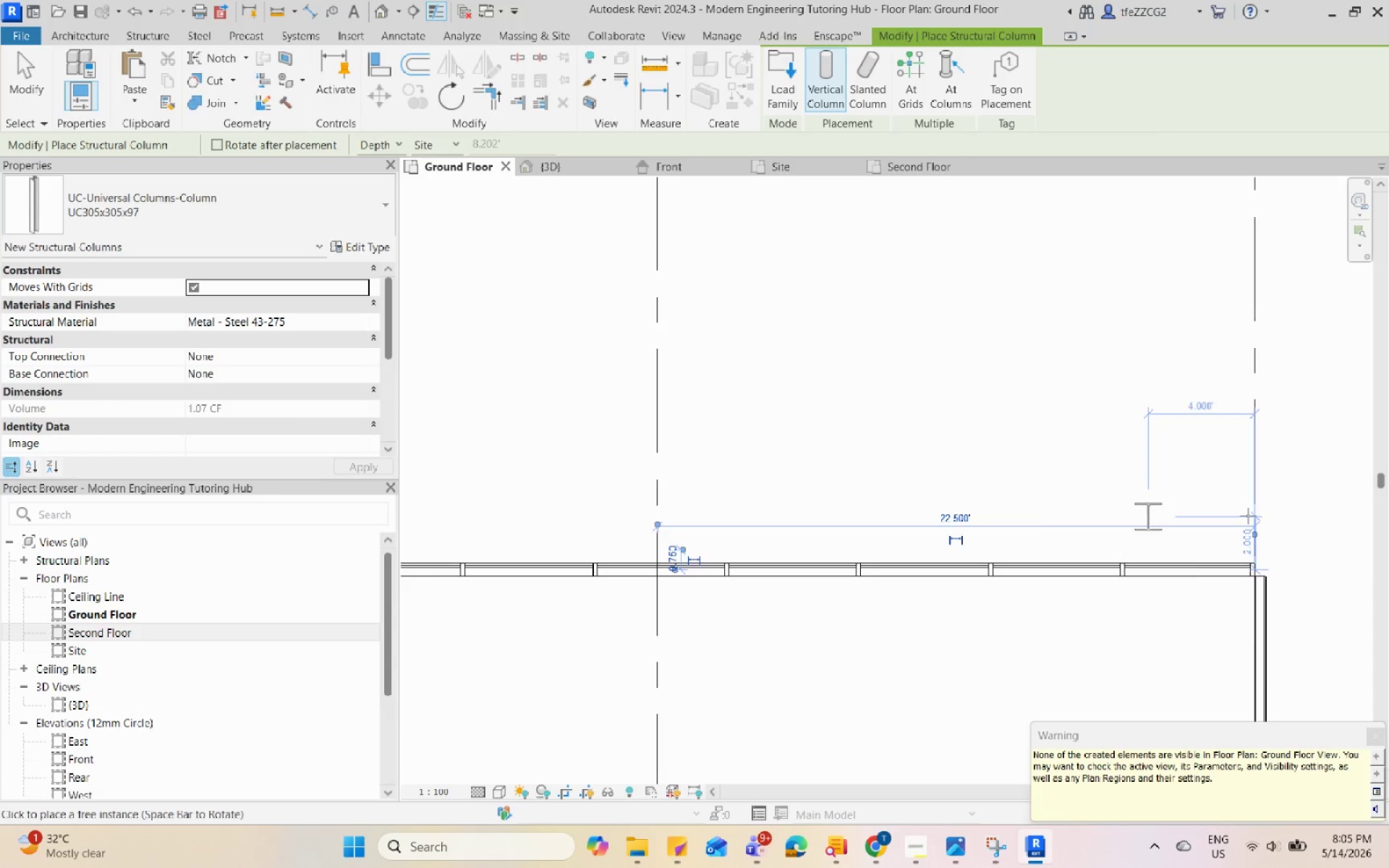 
scroll: coordinate [1068, 530], scroll_direction: up, amount: 13.0
 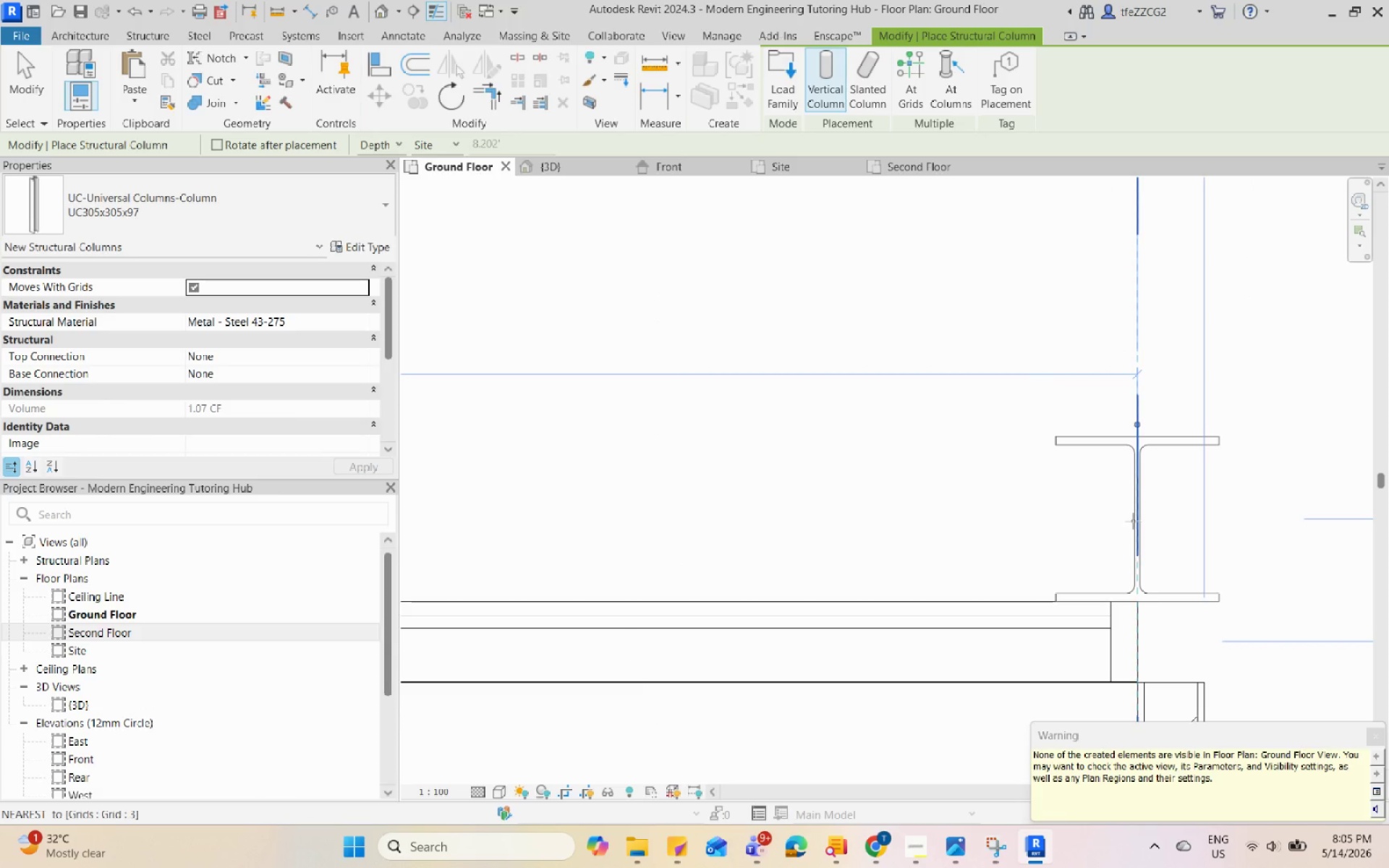 
left_click([1133, 521])
 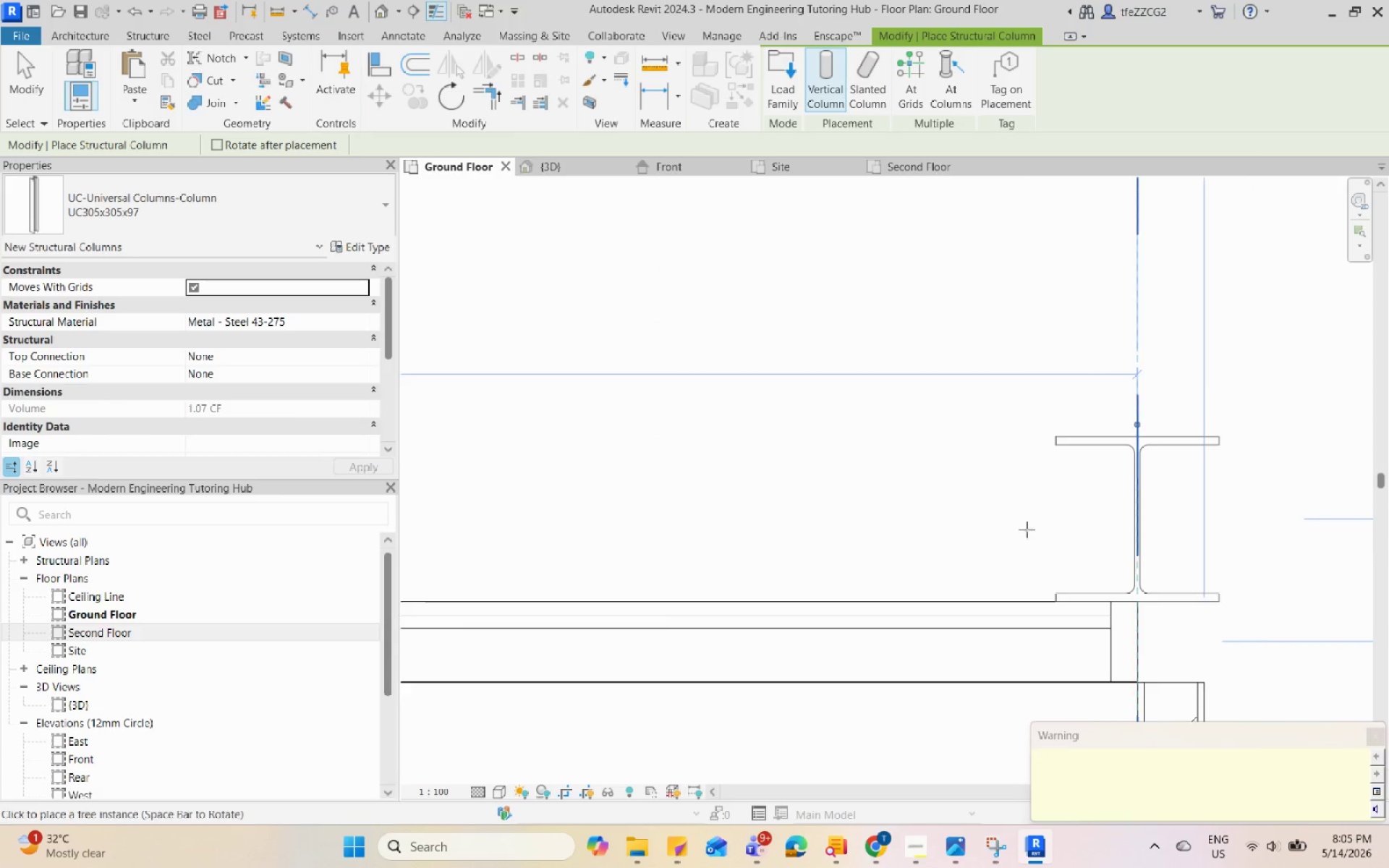 
key(Escape)
 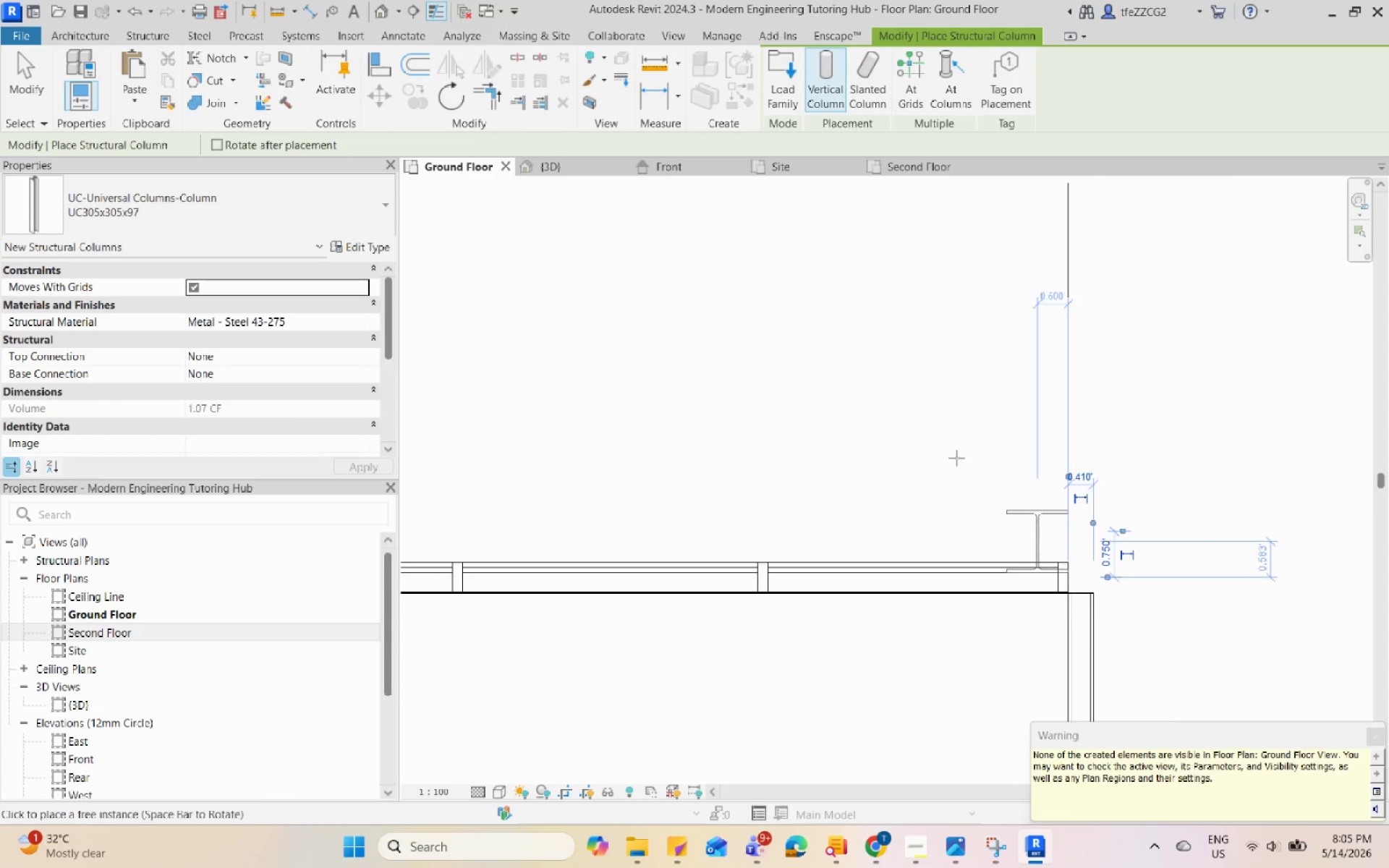 
key(Escape)
 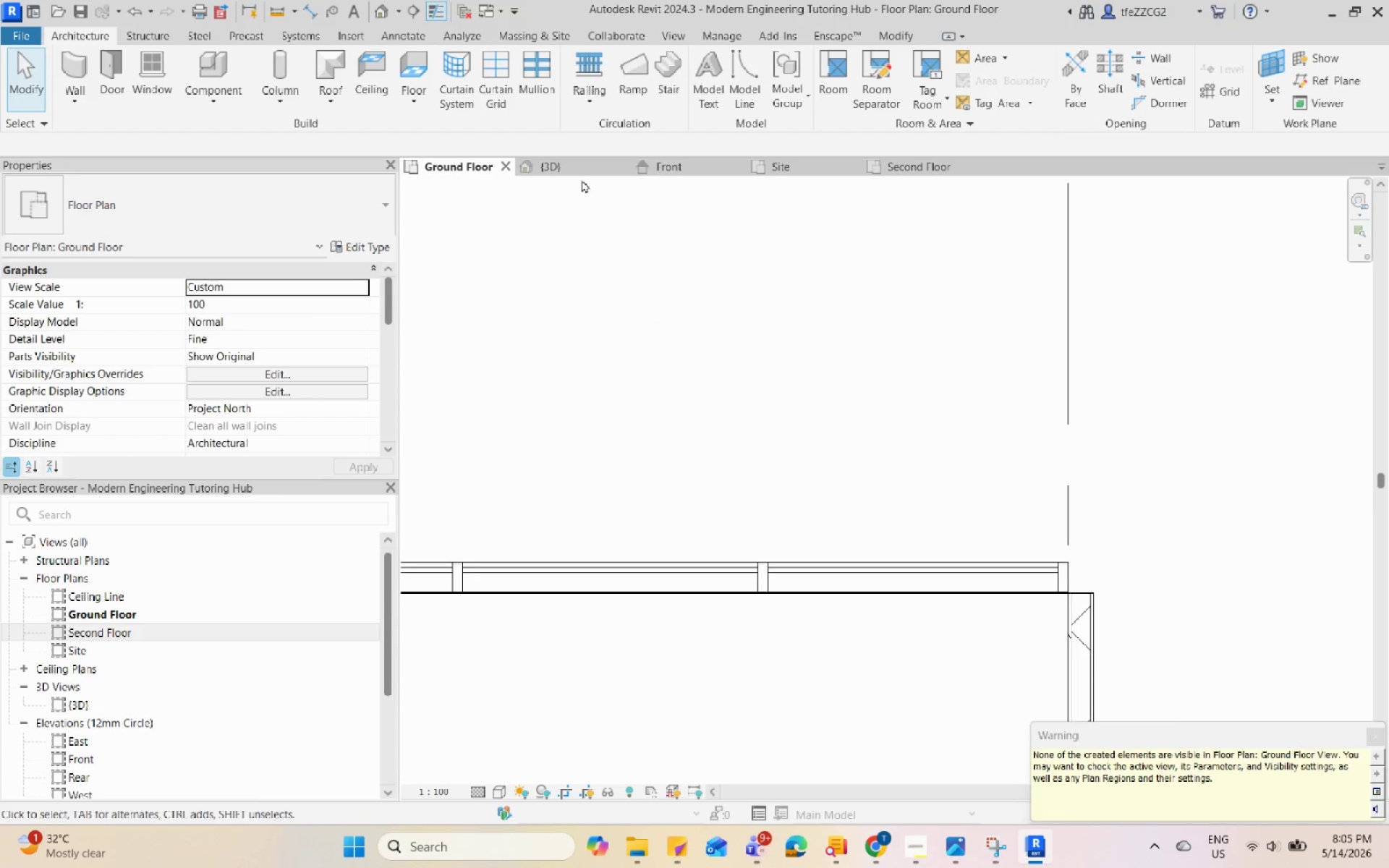 
scroll: coordinate [1027, 540], scroll_direction: down, amount: 7.0
 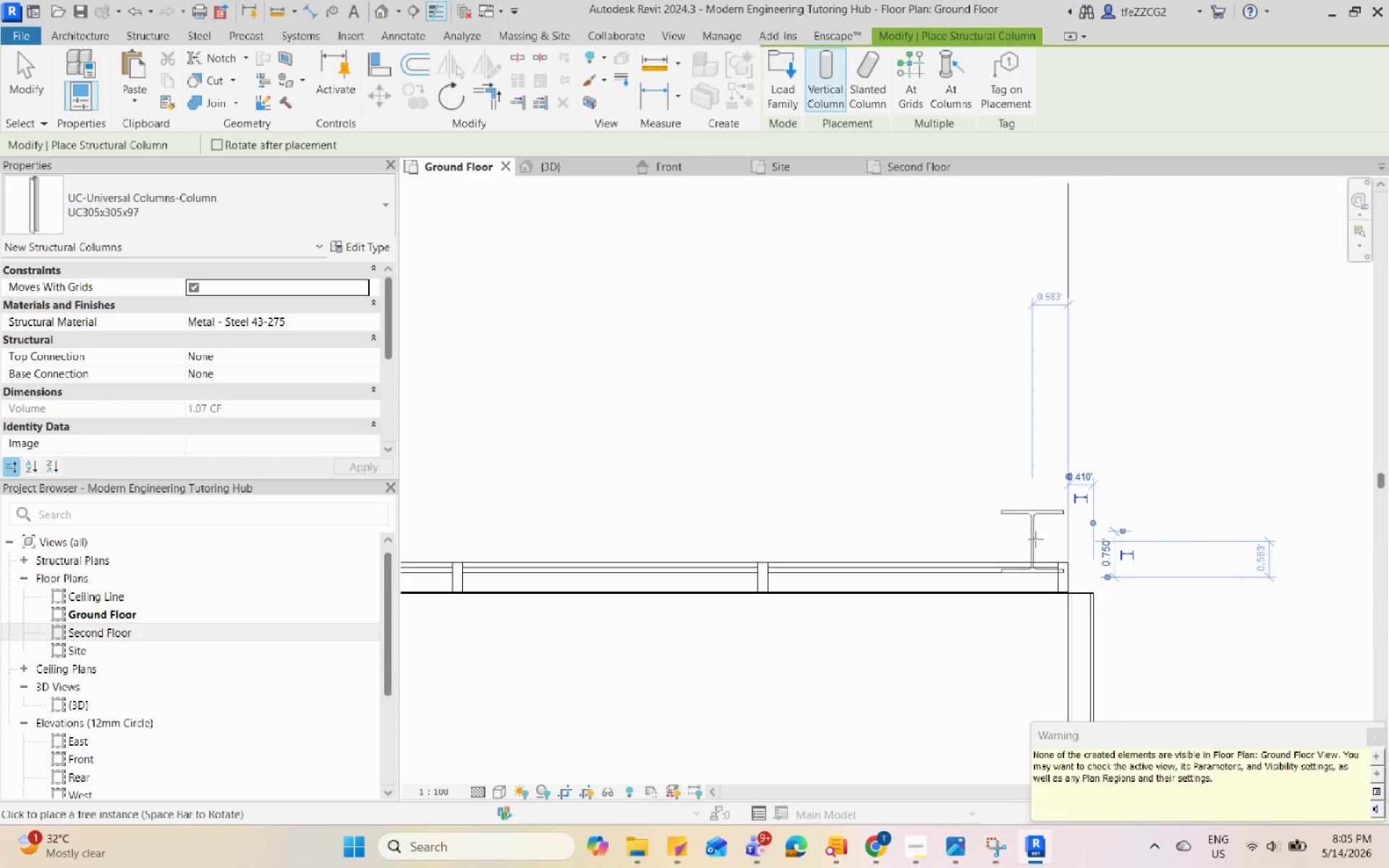 
left_click([580, 168])
 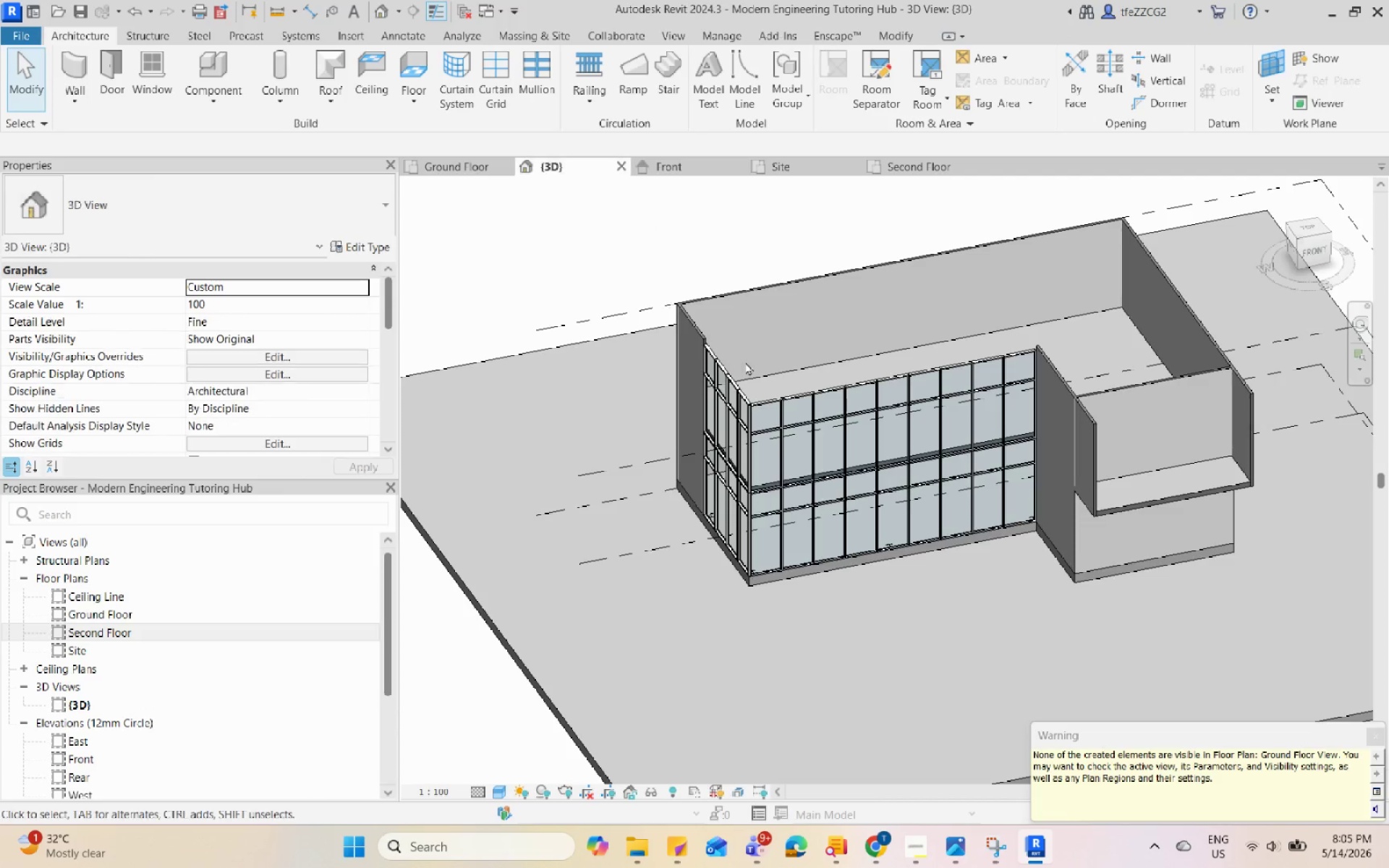 
hold_key(key=ShiftLeft, duration=0.53)
 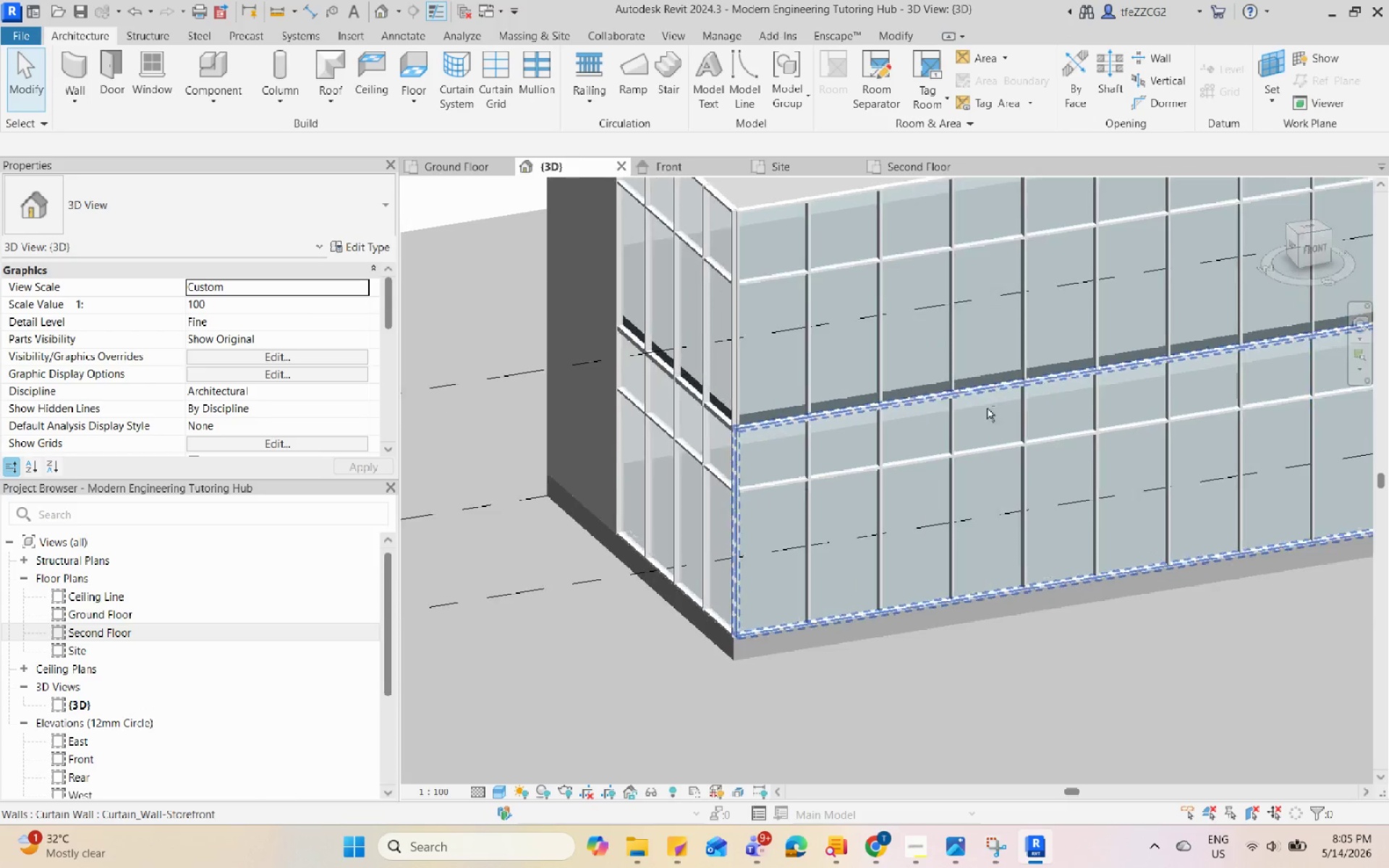 
scroll: coordinate [765, 414], scroll_direction: down, amount: 1.0
 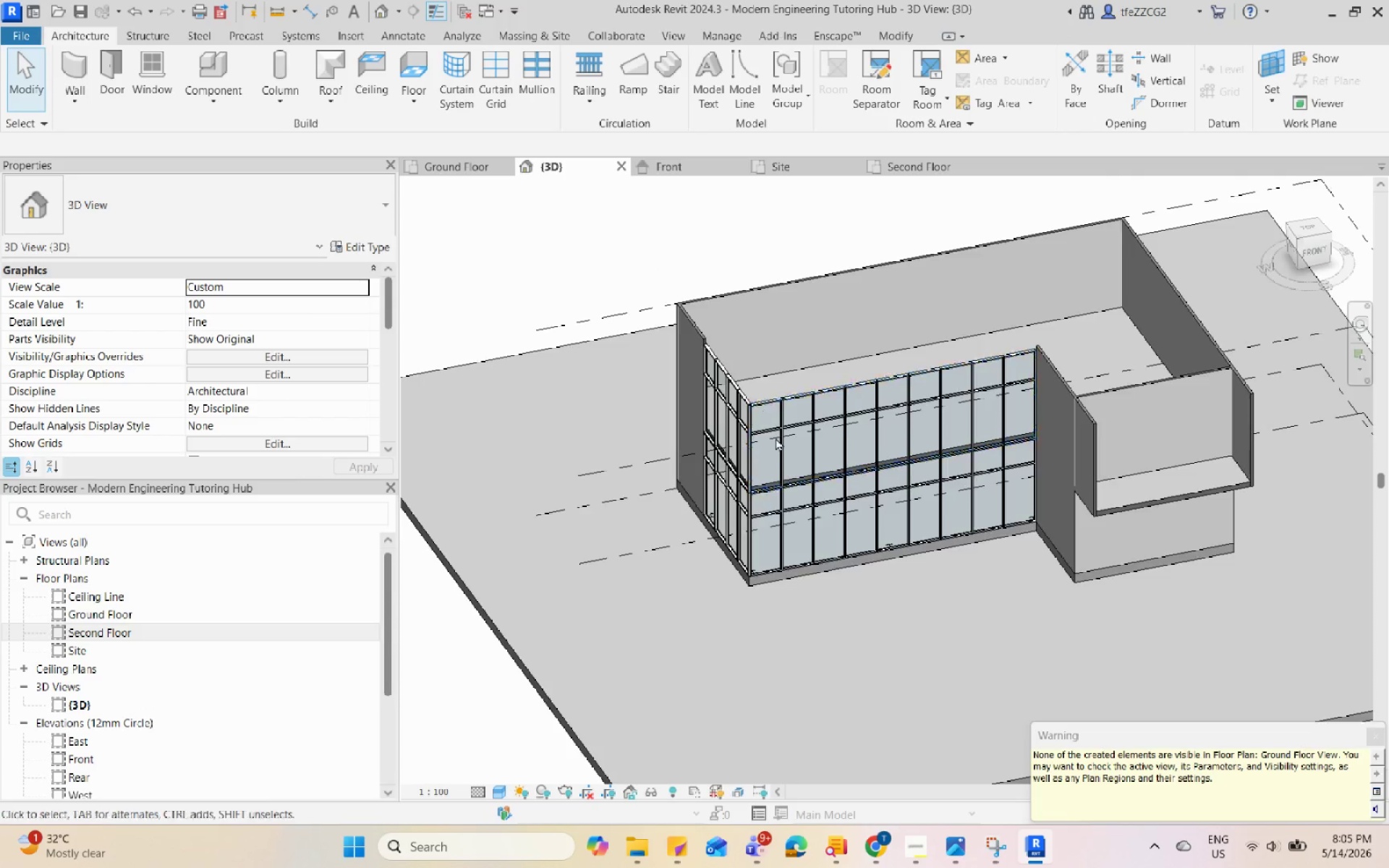 
key(Escape)
 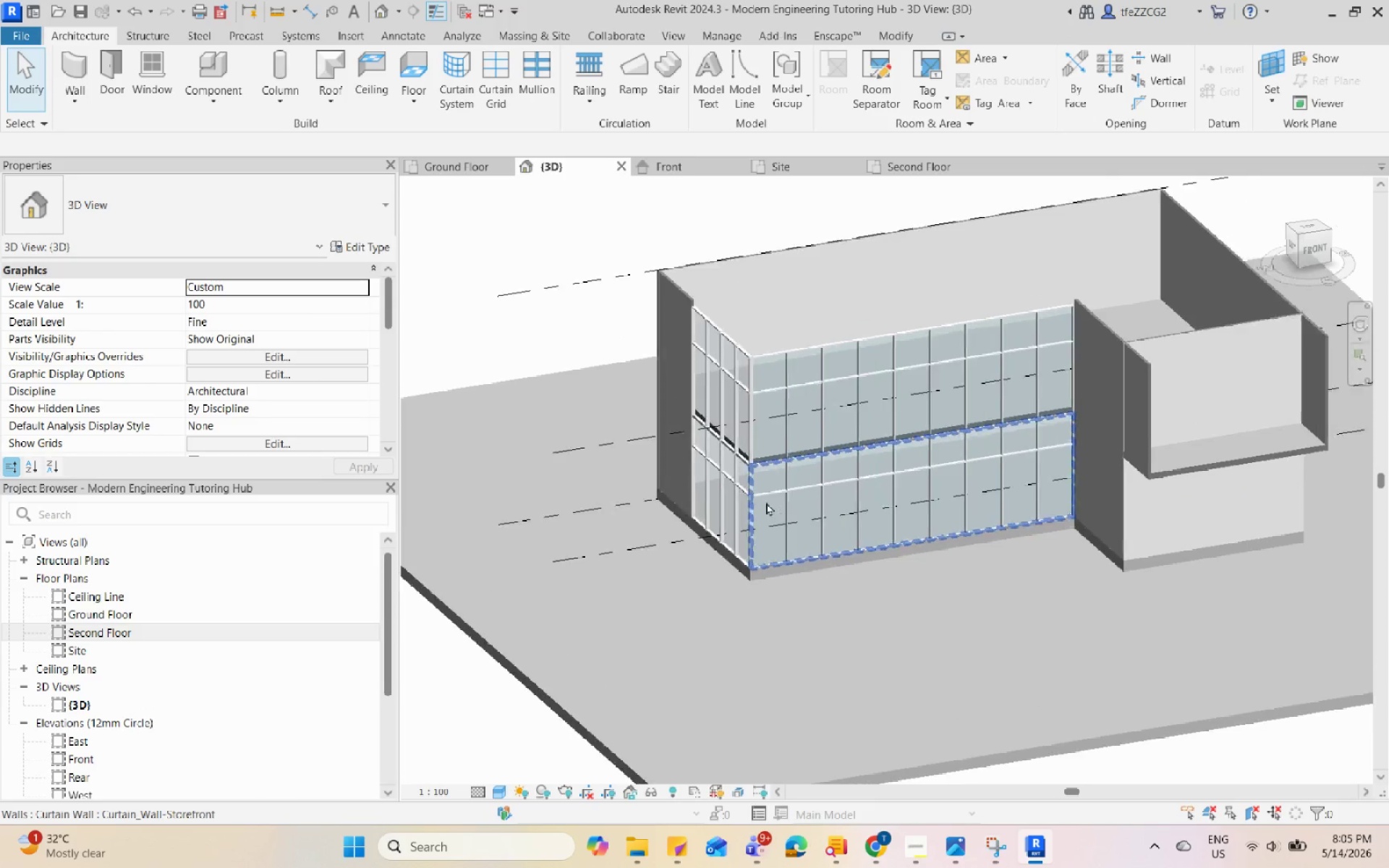 
hold_key(key=ShiftLeft, duration=1.28)
 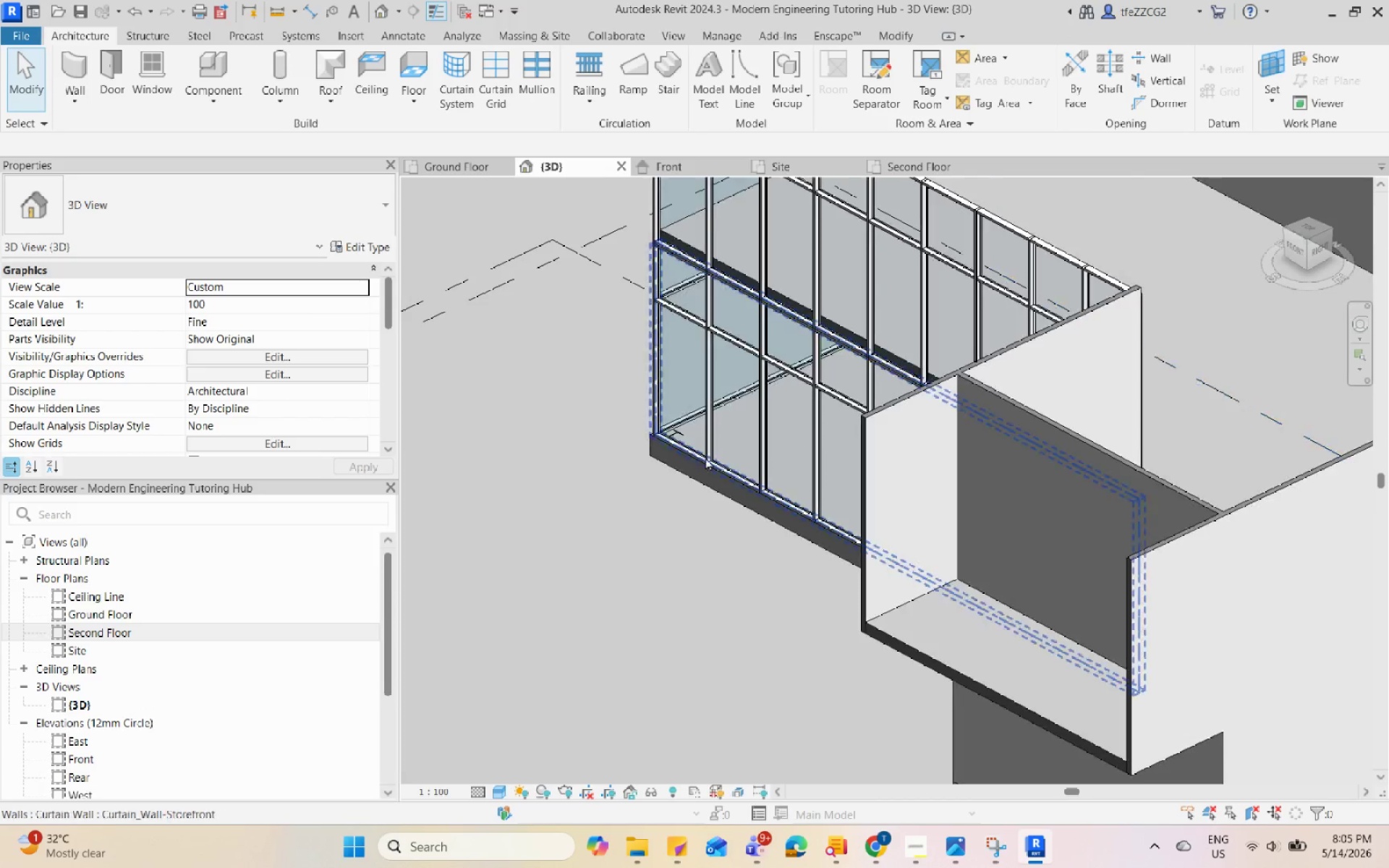 
scroll: coordinate [766, 502], scroll_direction: up, amount: 10.0
 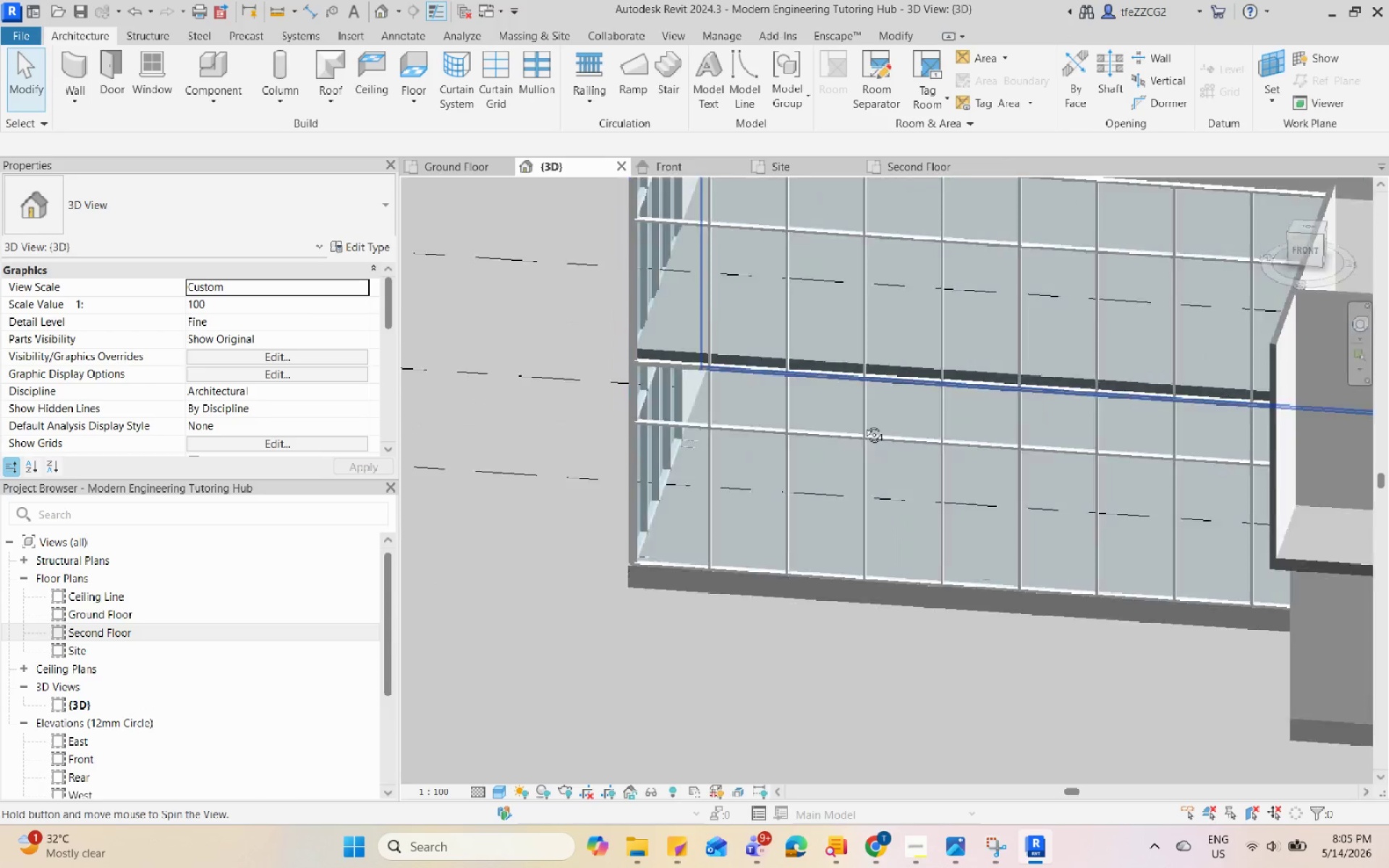 
left_click([660, 412])
 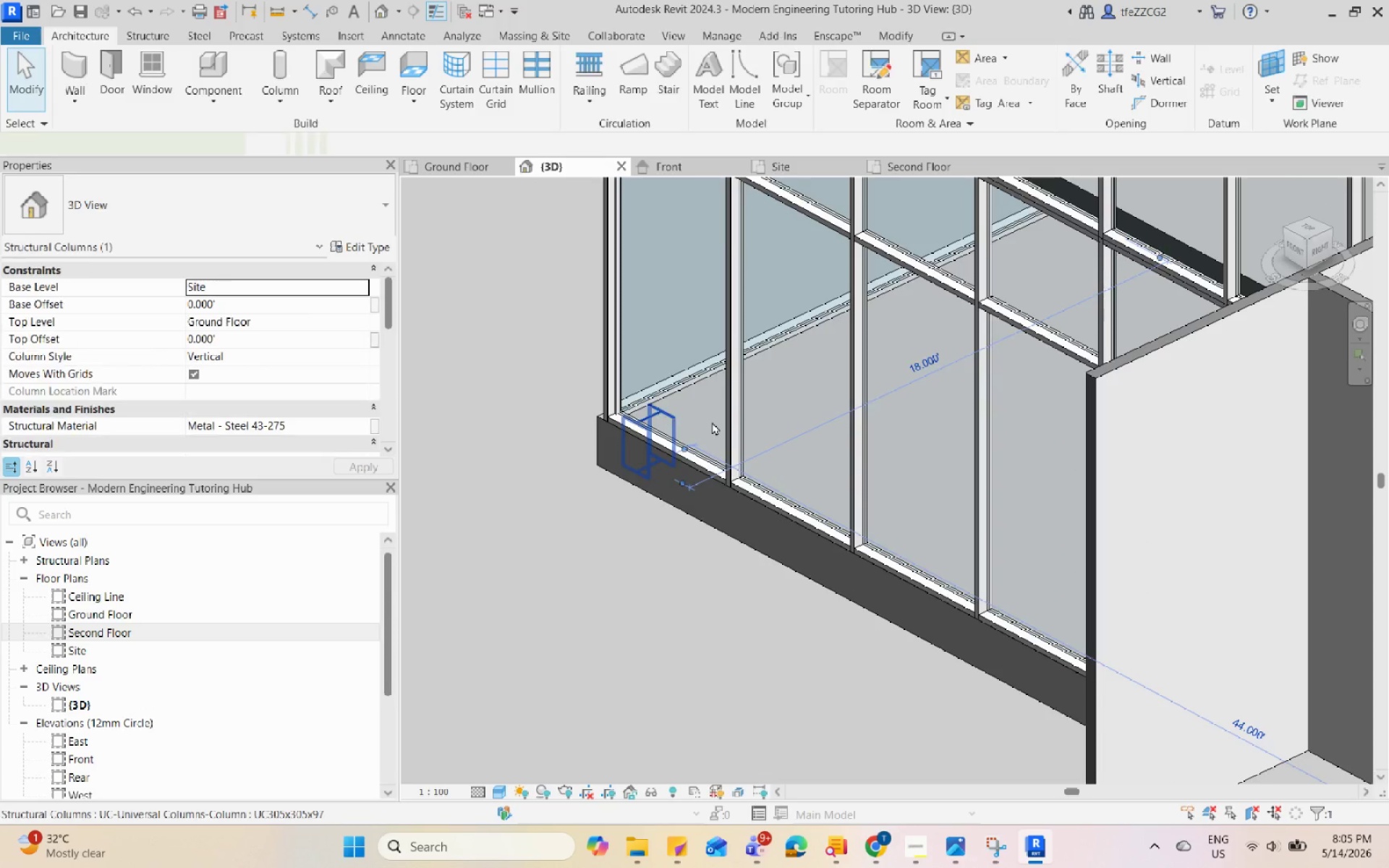 
scroll: coordinate [657, 428], scroll_direction: up, amount: 6.0
 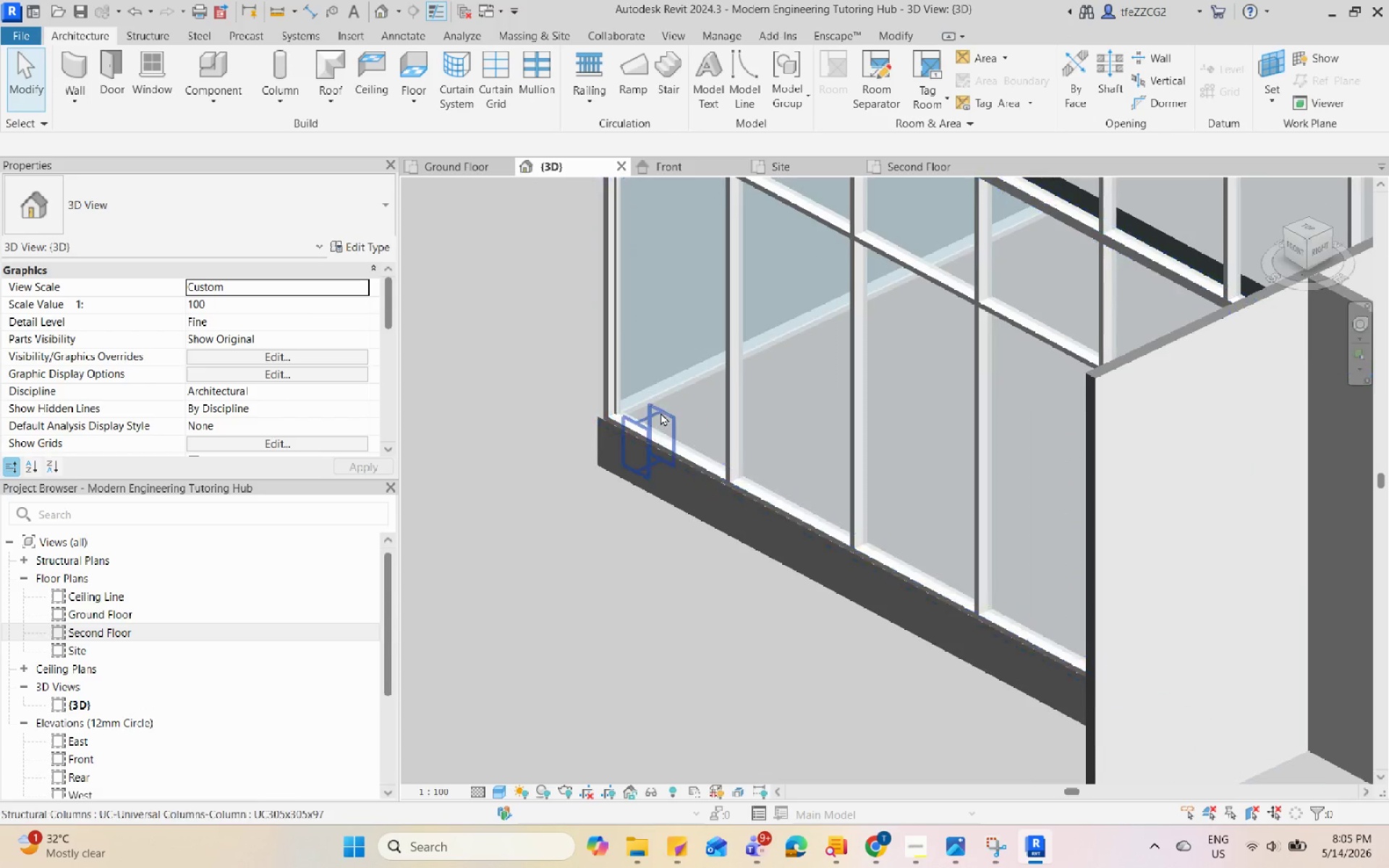 
scroll: coordinate [804, 474], scroll_direction: down, amount: 6.0
 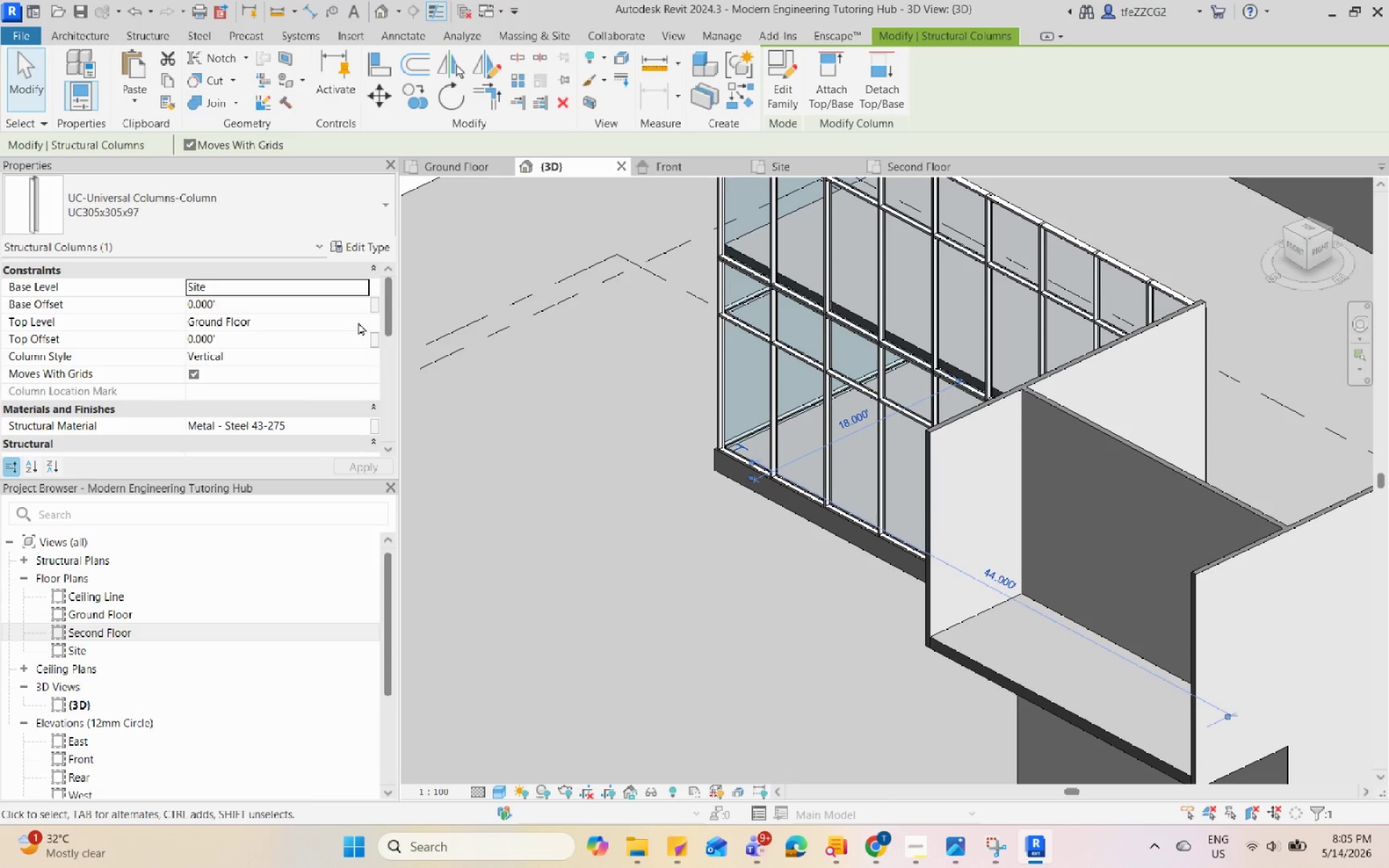 
double_click([358, 322])
 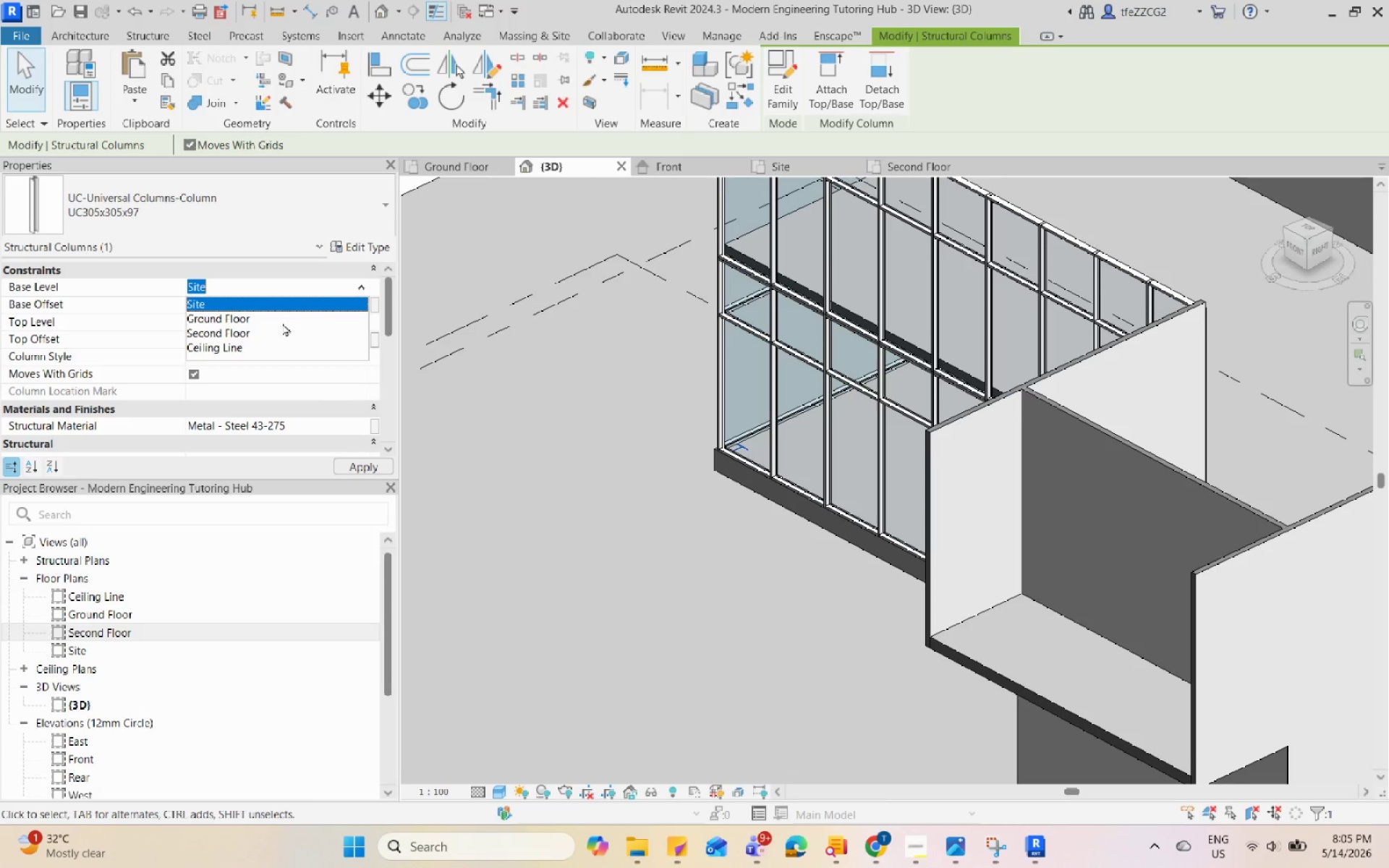 
left_click([281, 323])
 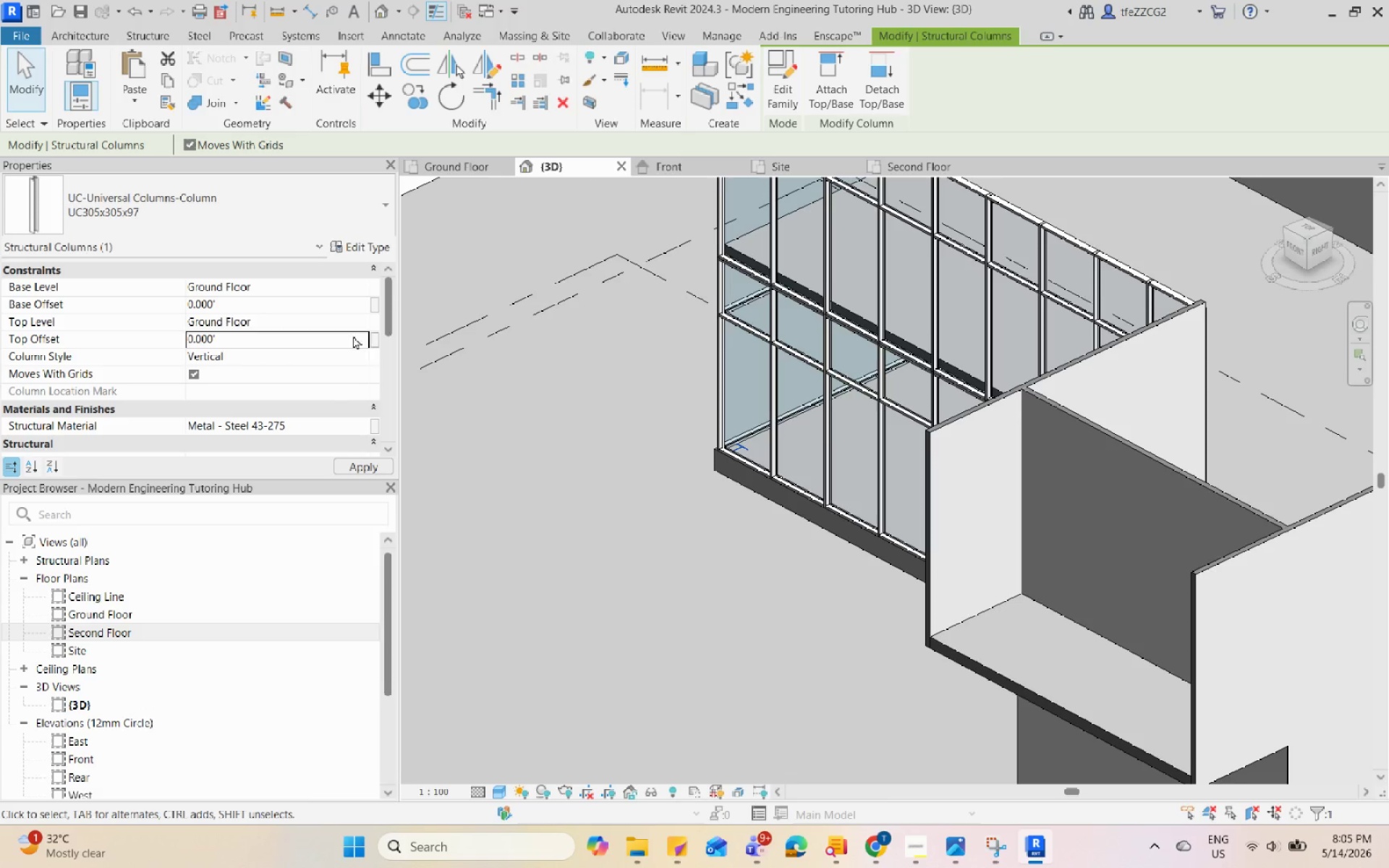 
double_click([352, 322])
 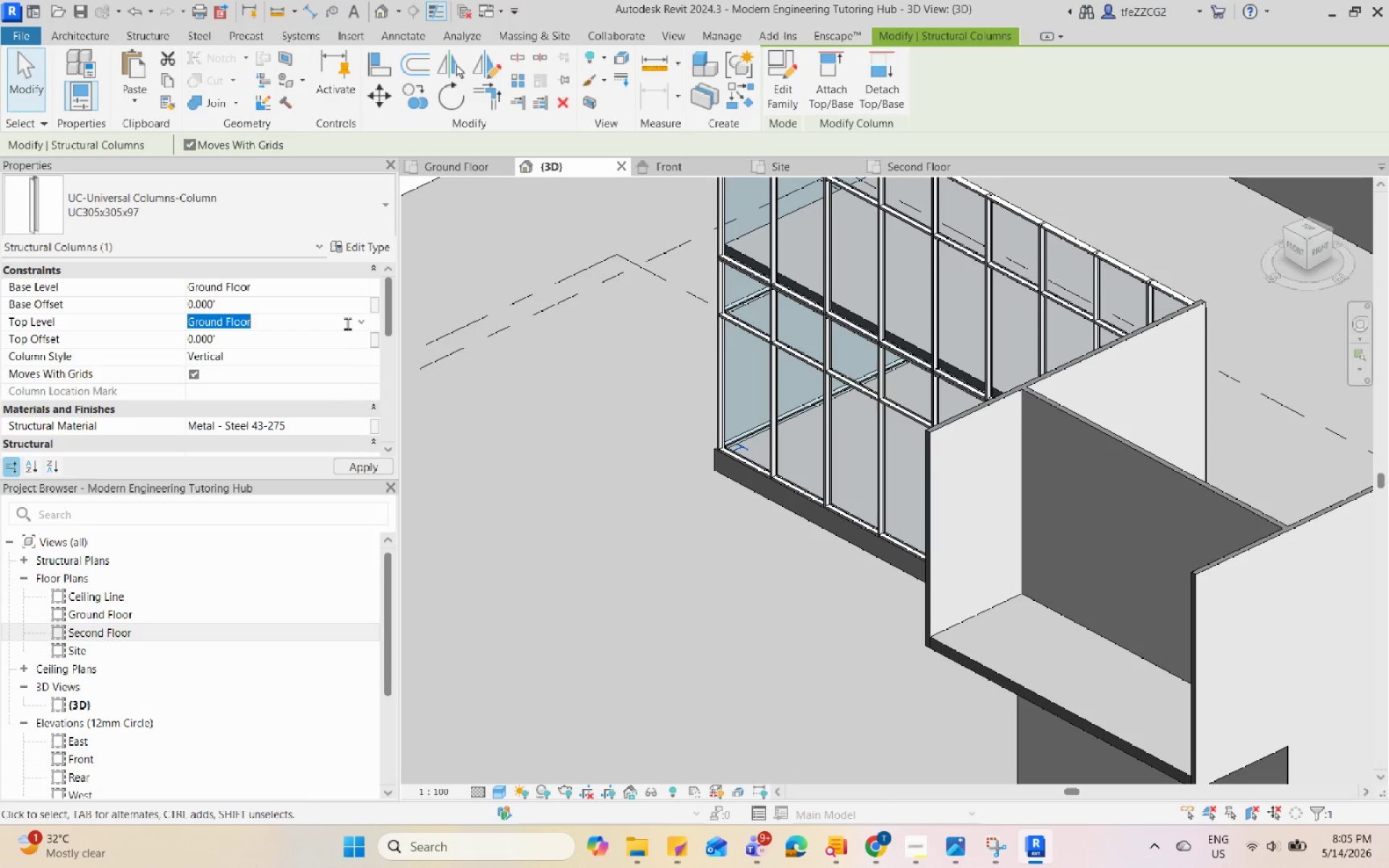 
left_click([362, 323])
 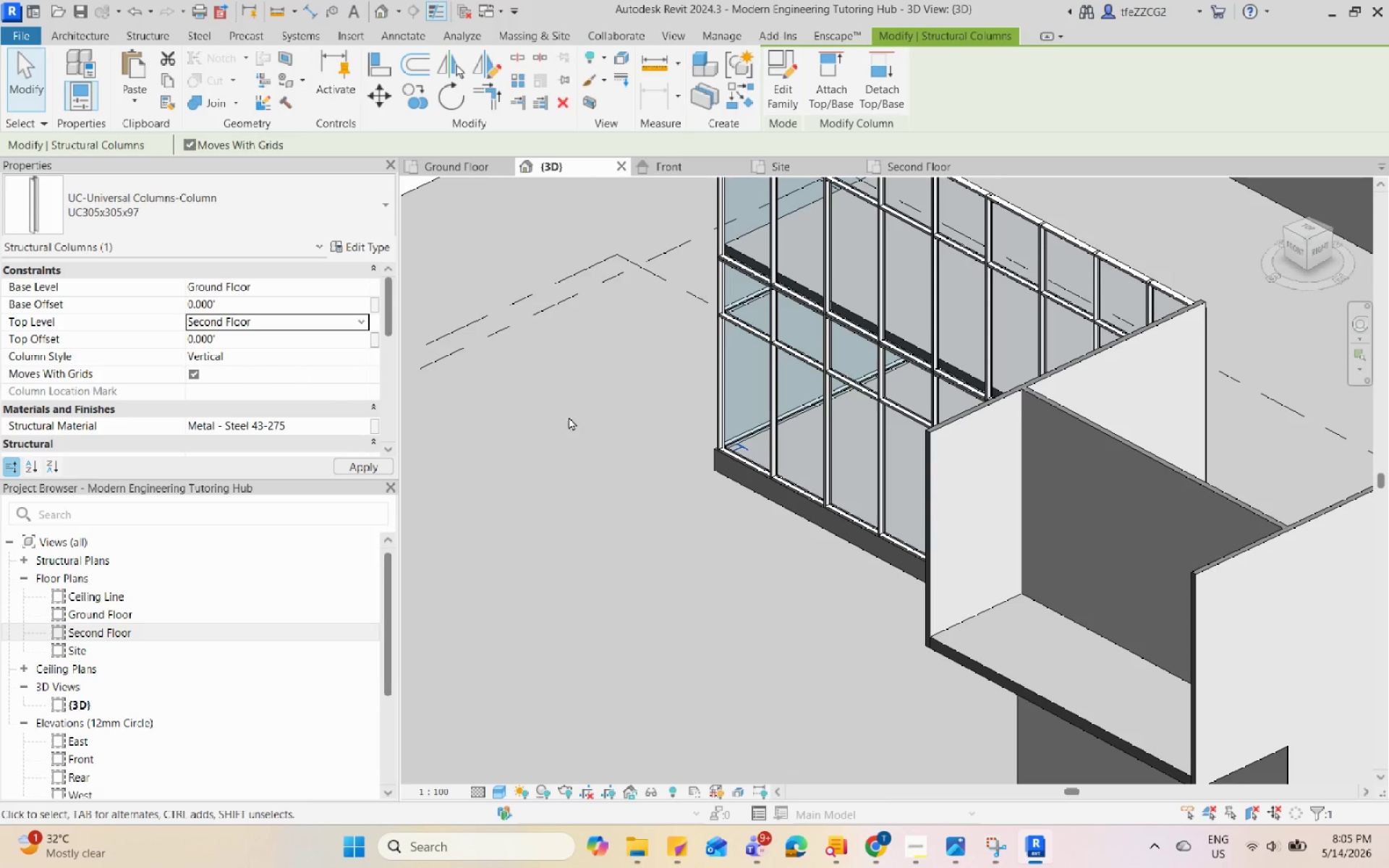 
scroll: coordinate [697, 436], scroll_direction: down, amount: 1.0
 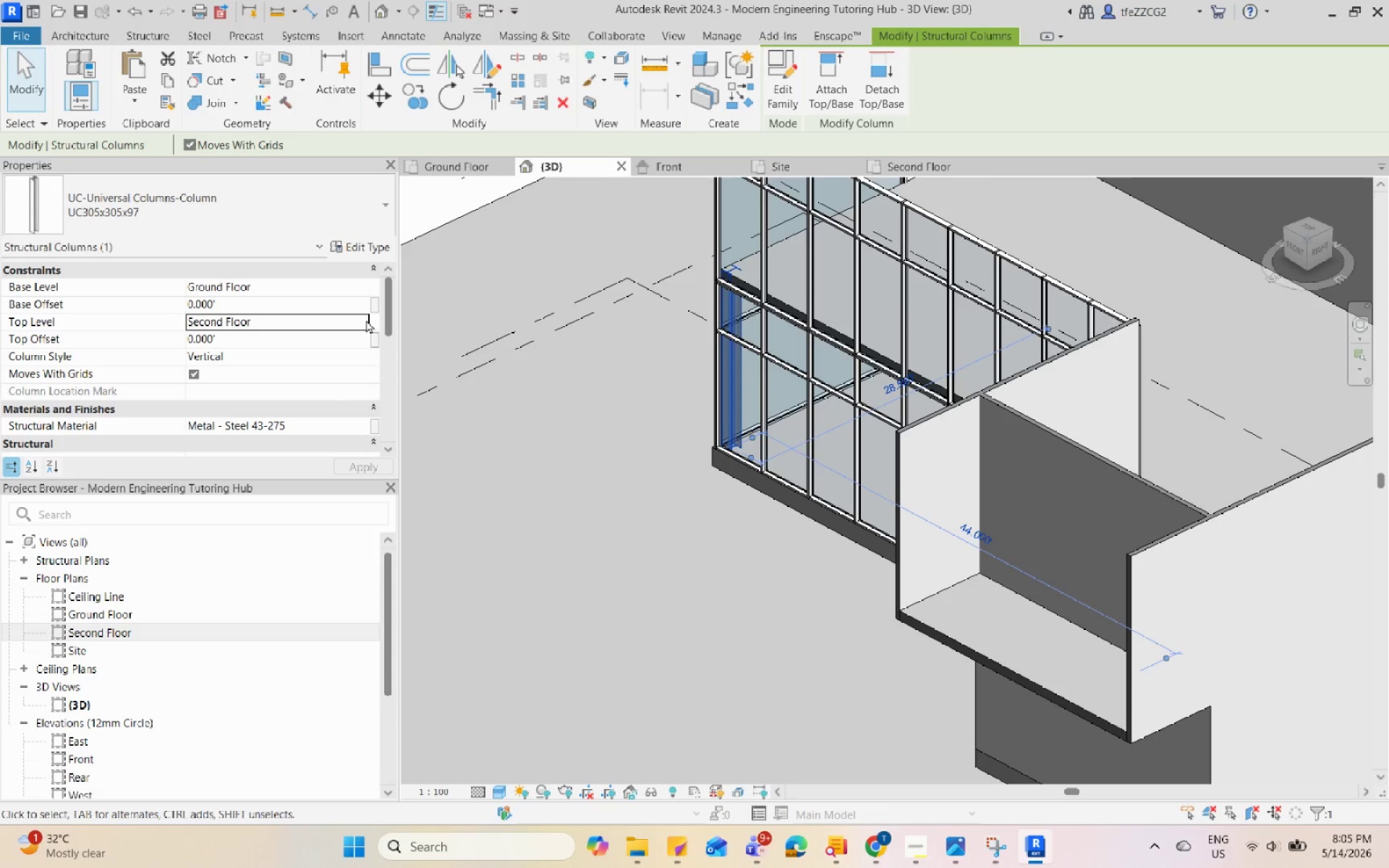 
left_click([360, 324])
 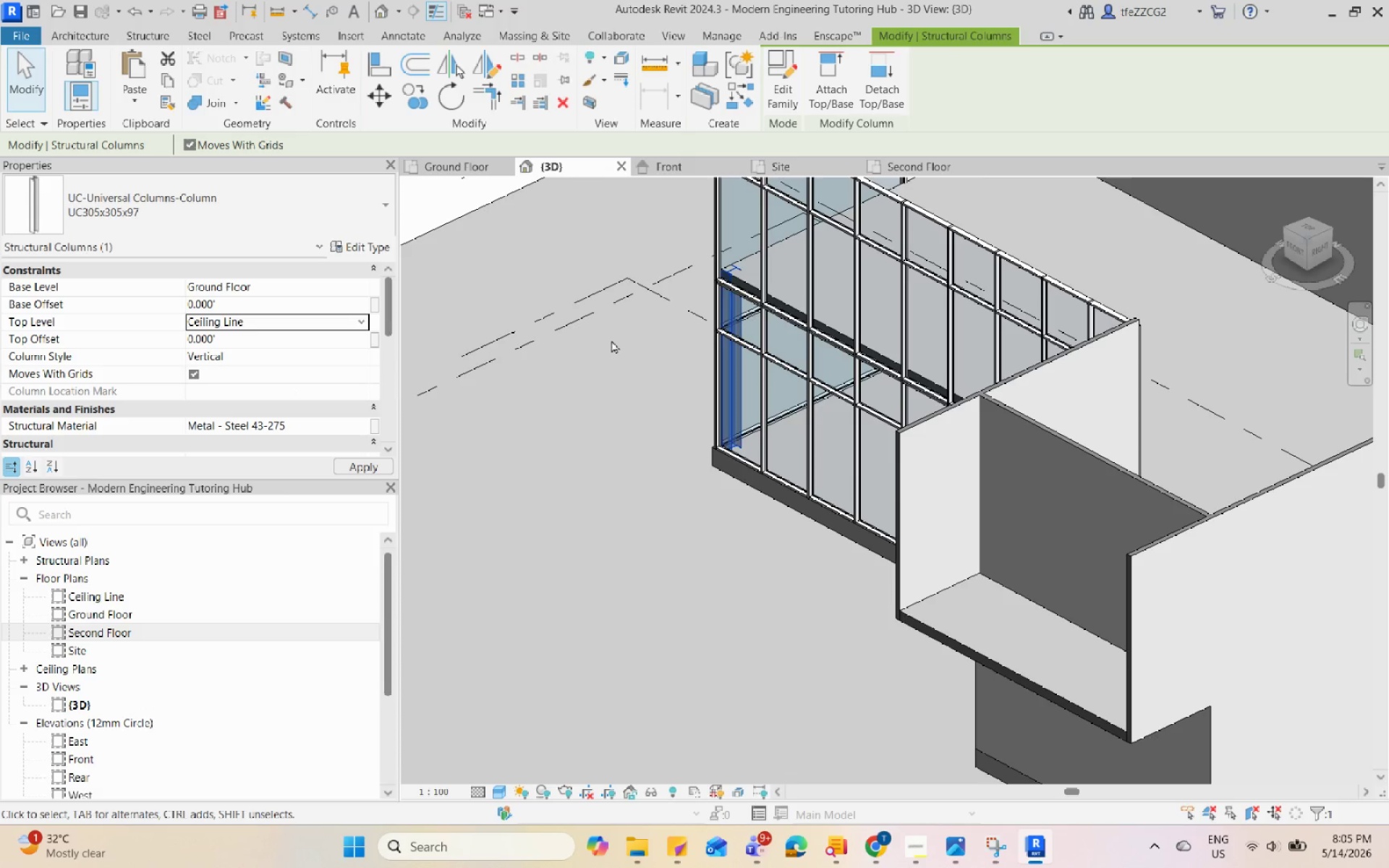 
scroll: coordinate [679, 446], scroll_direction: down, amount: 7.0
 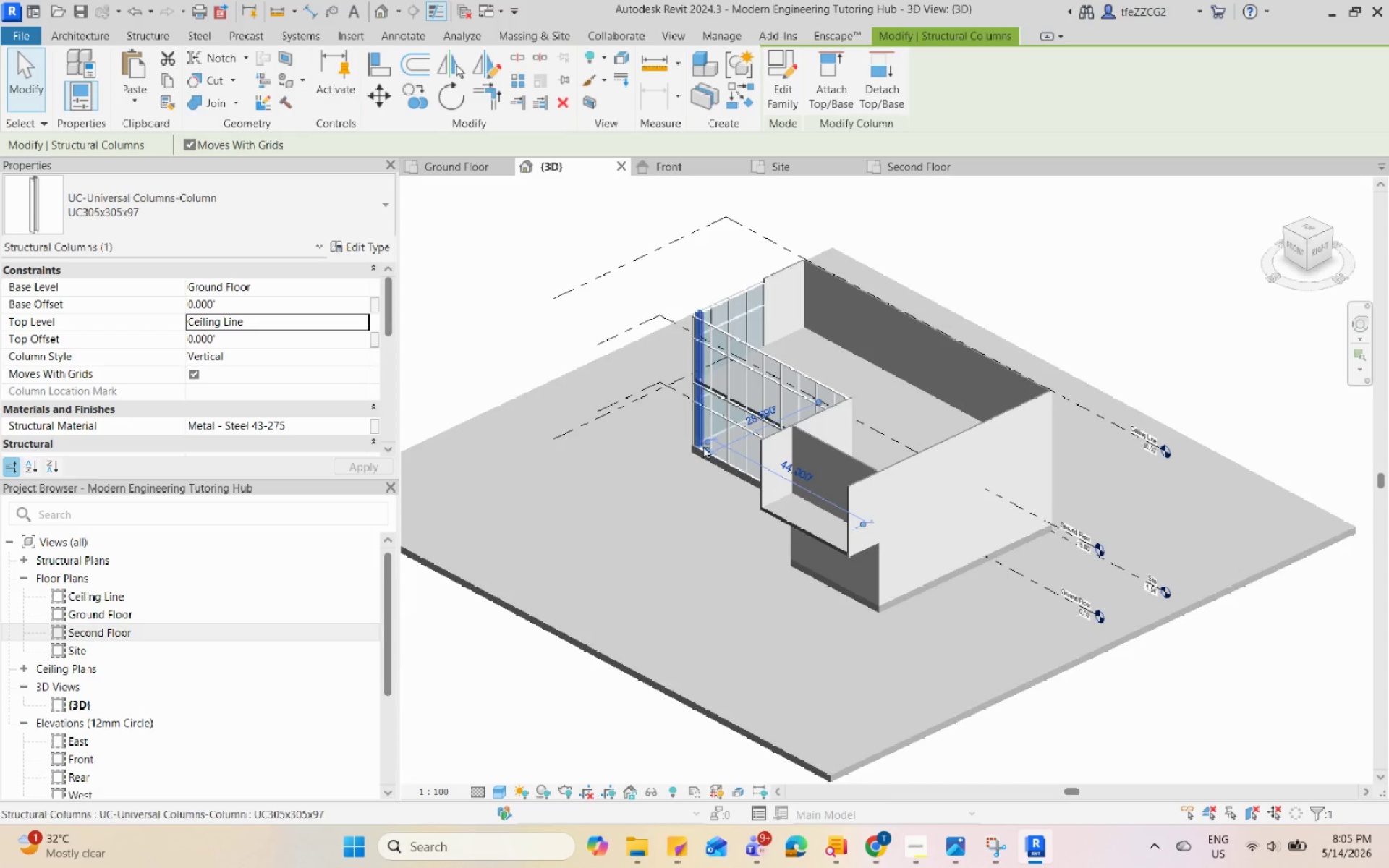 
key(Shift+Escape)
 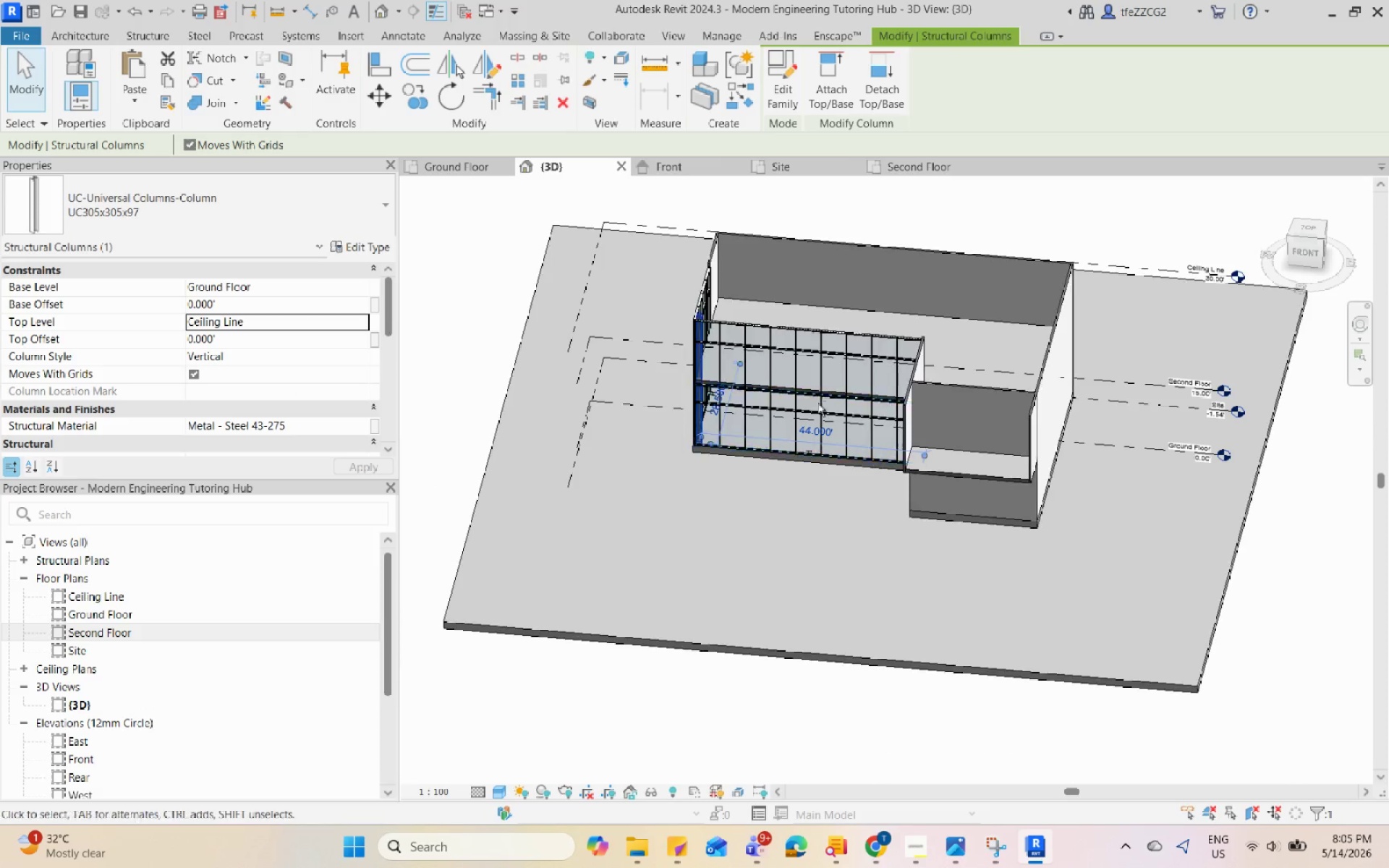 
scroll: coordinate [719, 318], scroll_direction: up, amount: 10.0
 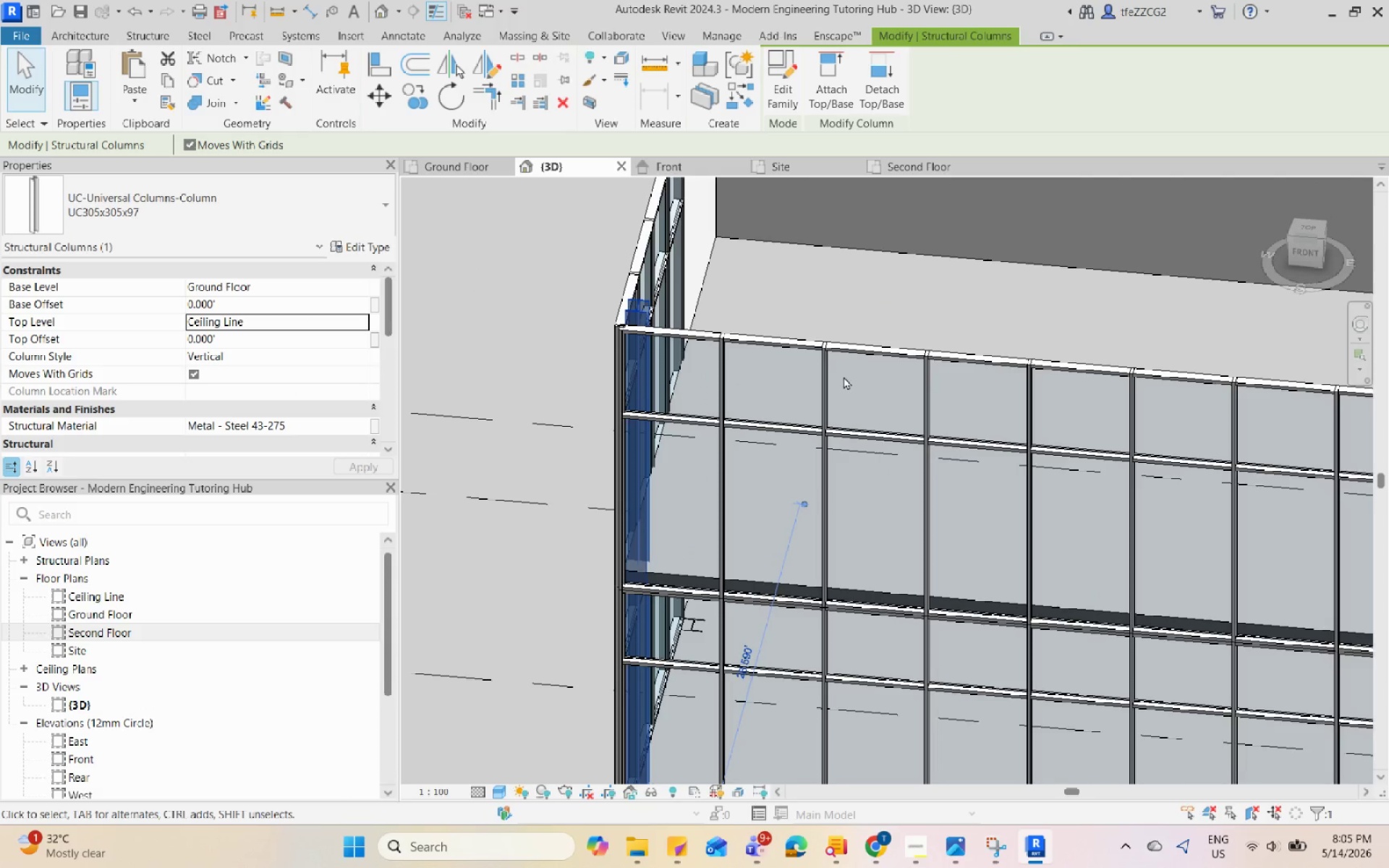 
hold_key(key=ShiftLeft, duration=0.62)
 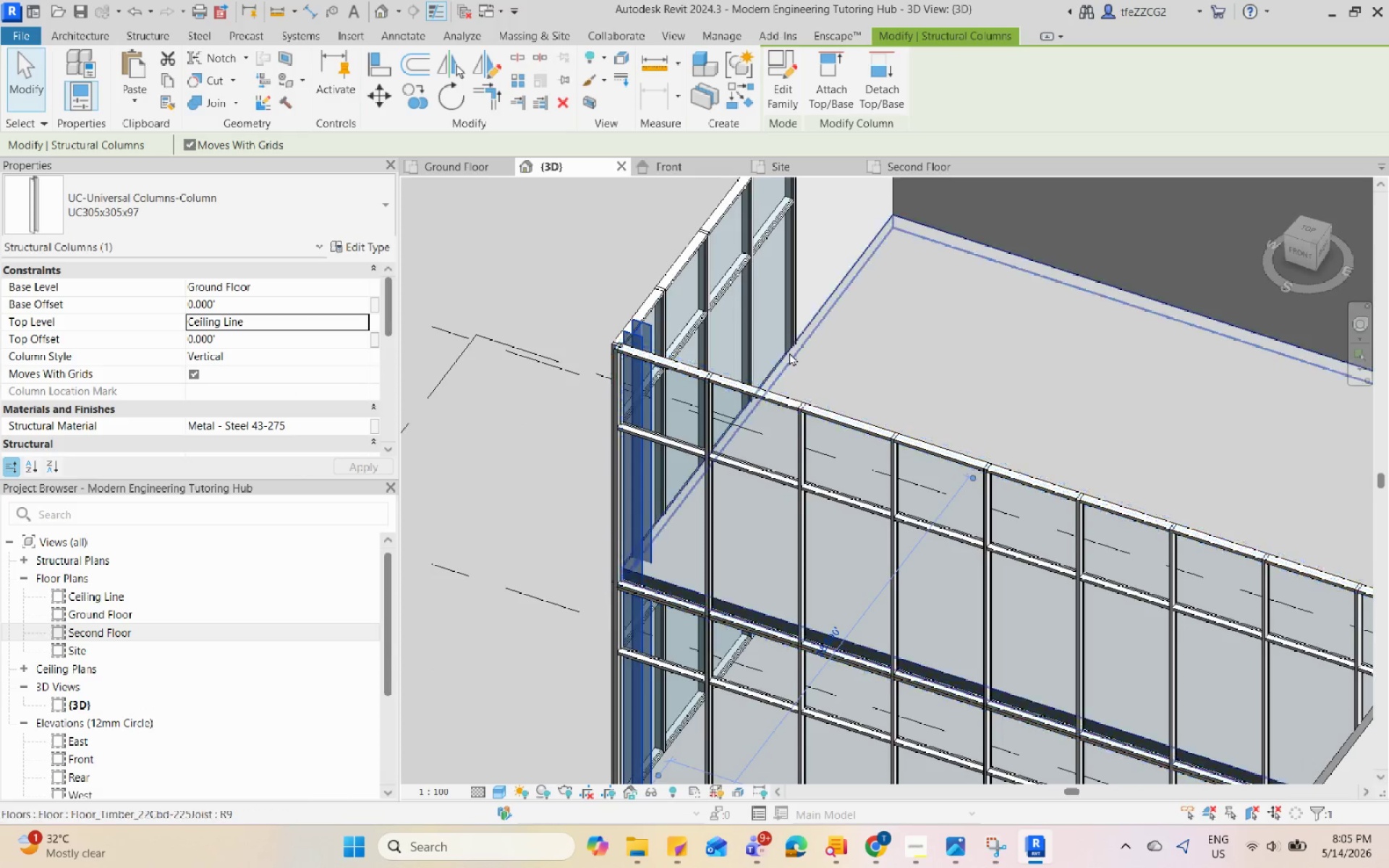 
key(Escape)
 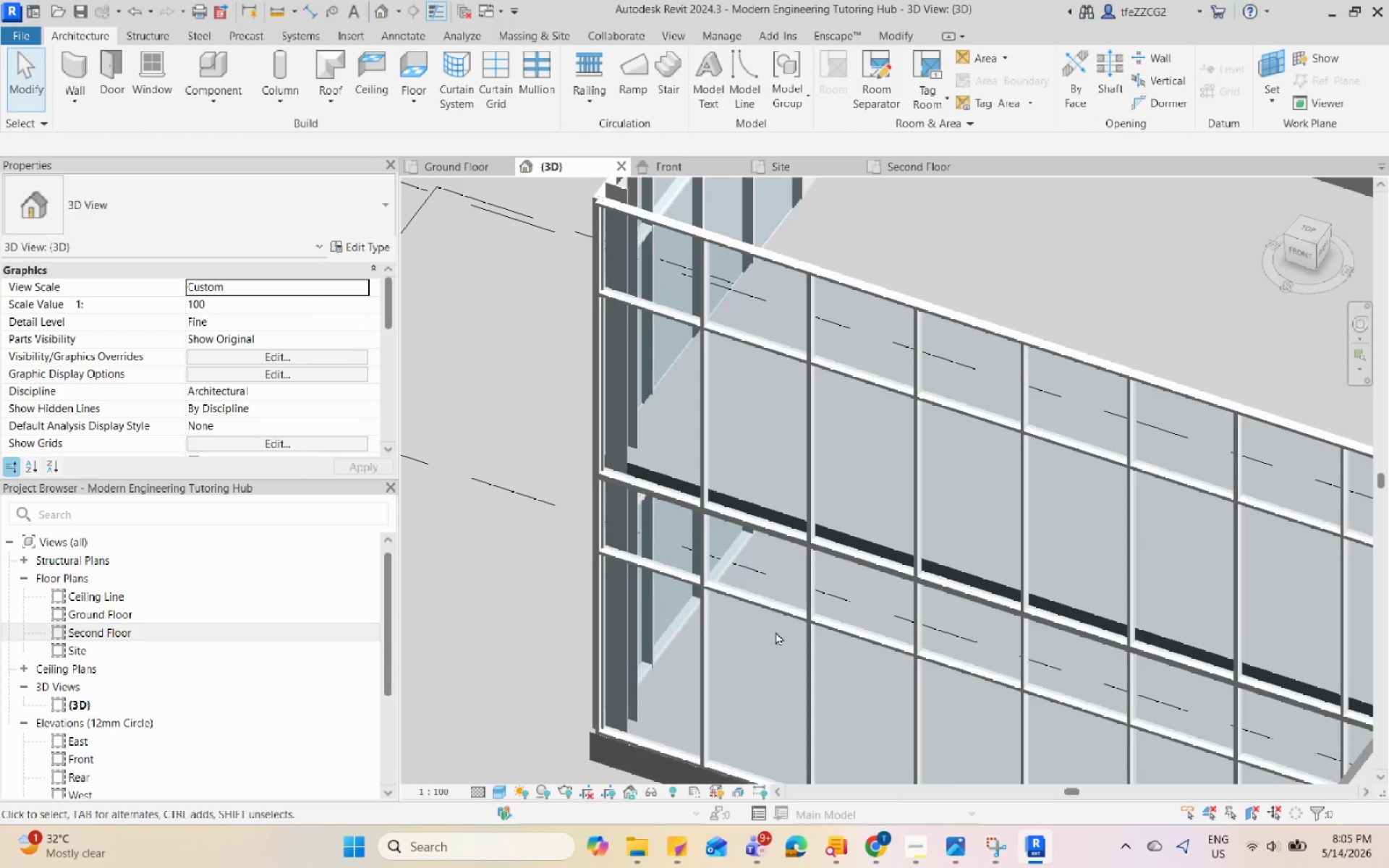 
hold_key(key=ShiftLeft, duration=0.53)
scroll: coordinate [784, 613], scroll_direction: up, amount: 2.0
 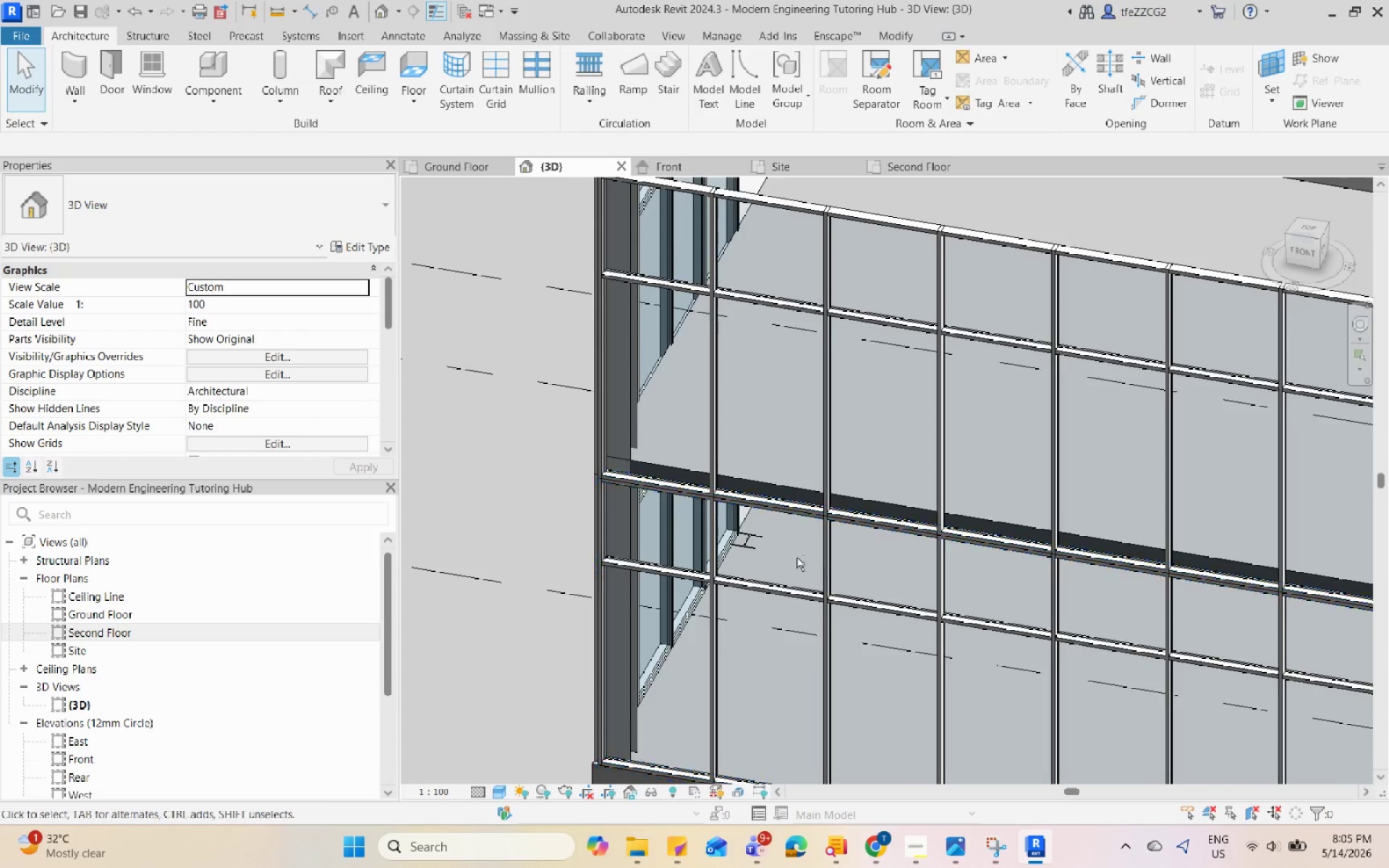 
left_click([745, 546])
 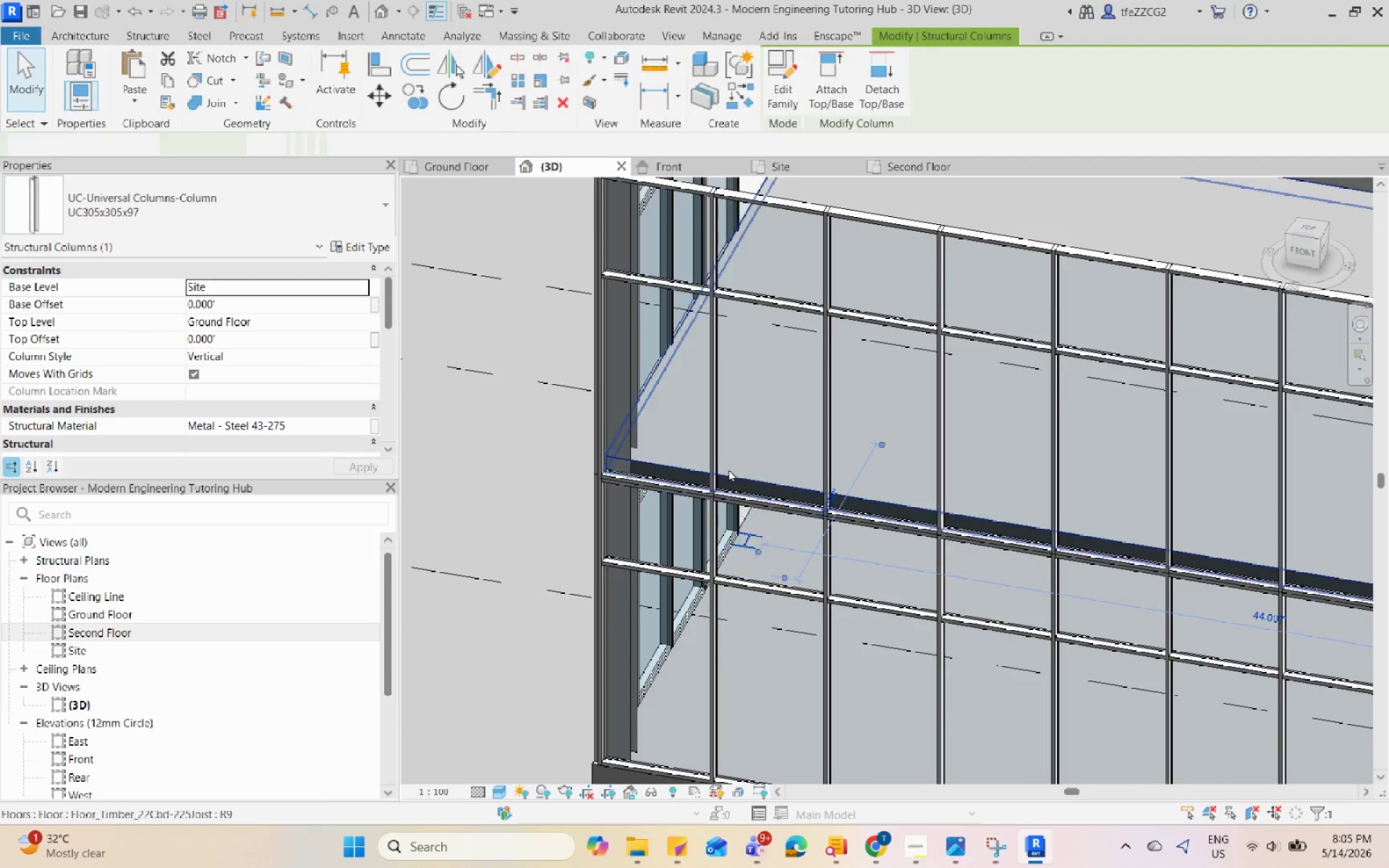 
hold_key(key=ShiftLeft, duration=0.64)
 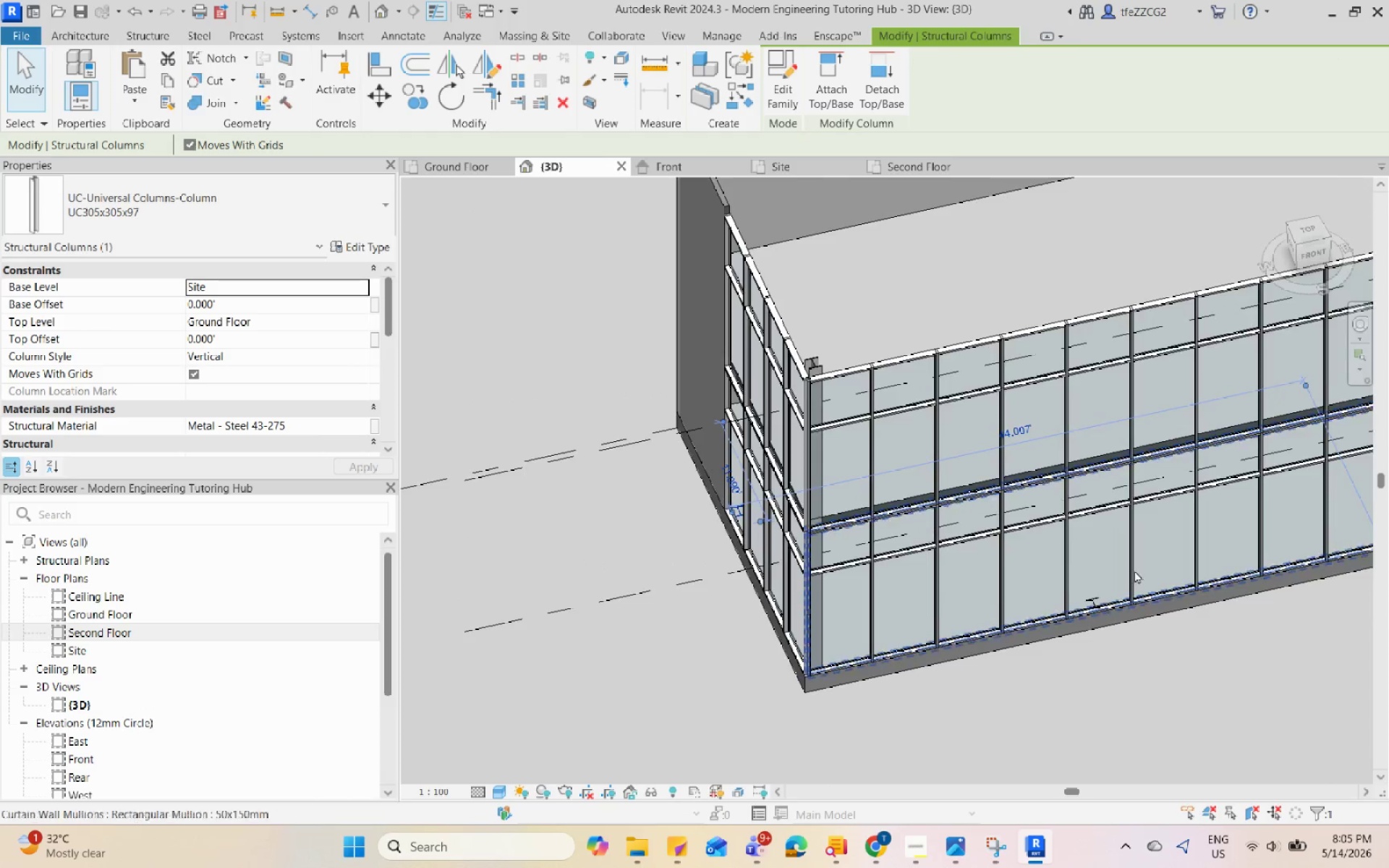 
scroll: coordinate [729, 469], scroll_direction: down, amount: 4.0
 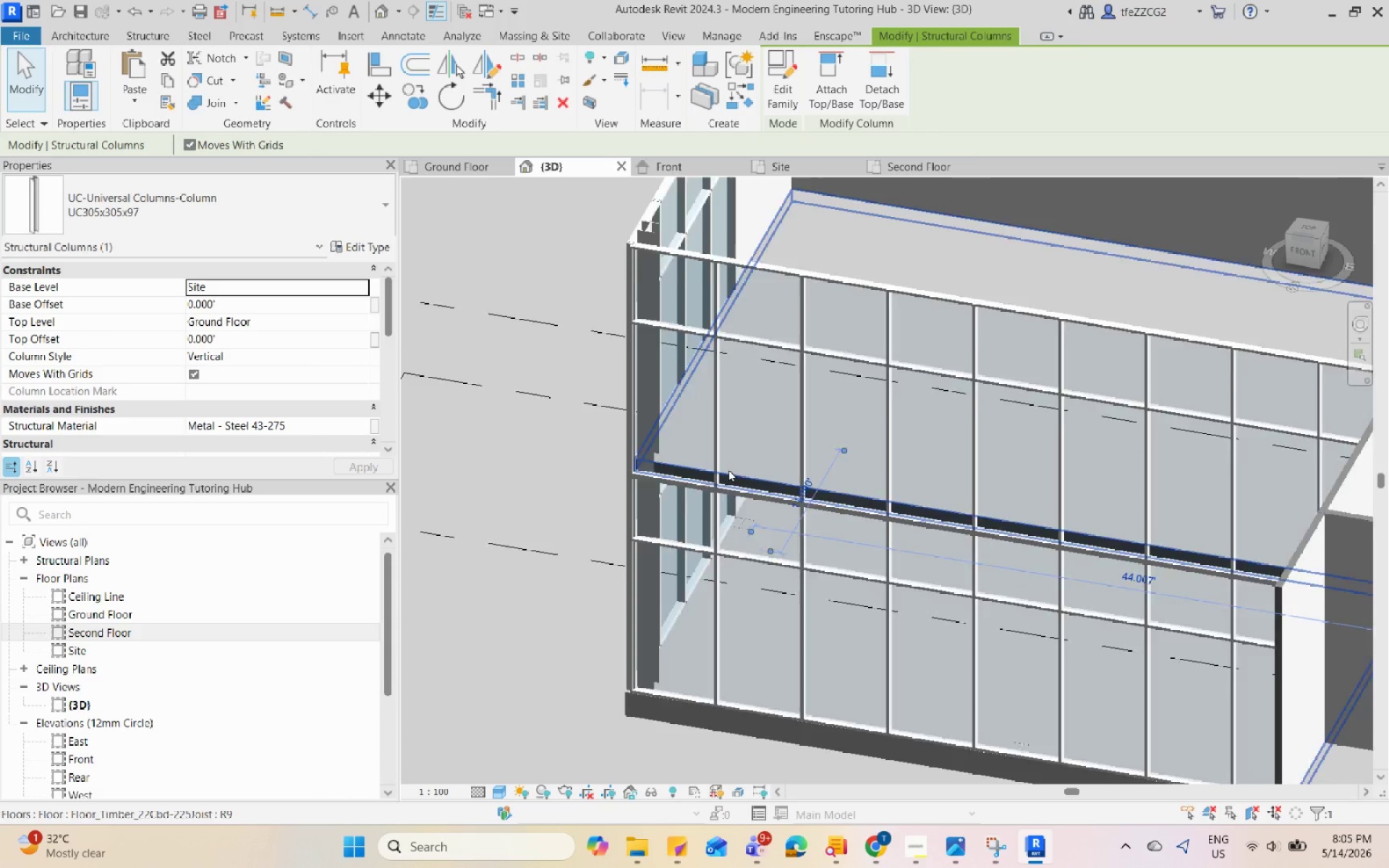 
hold_key(key=ControlLeft, duration=2.03)
 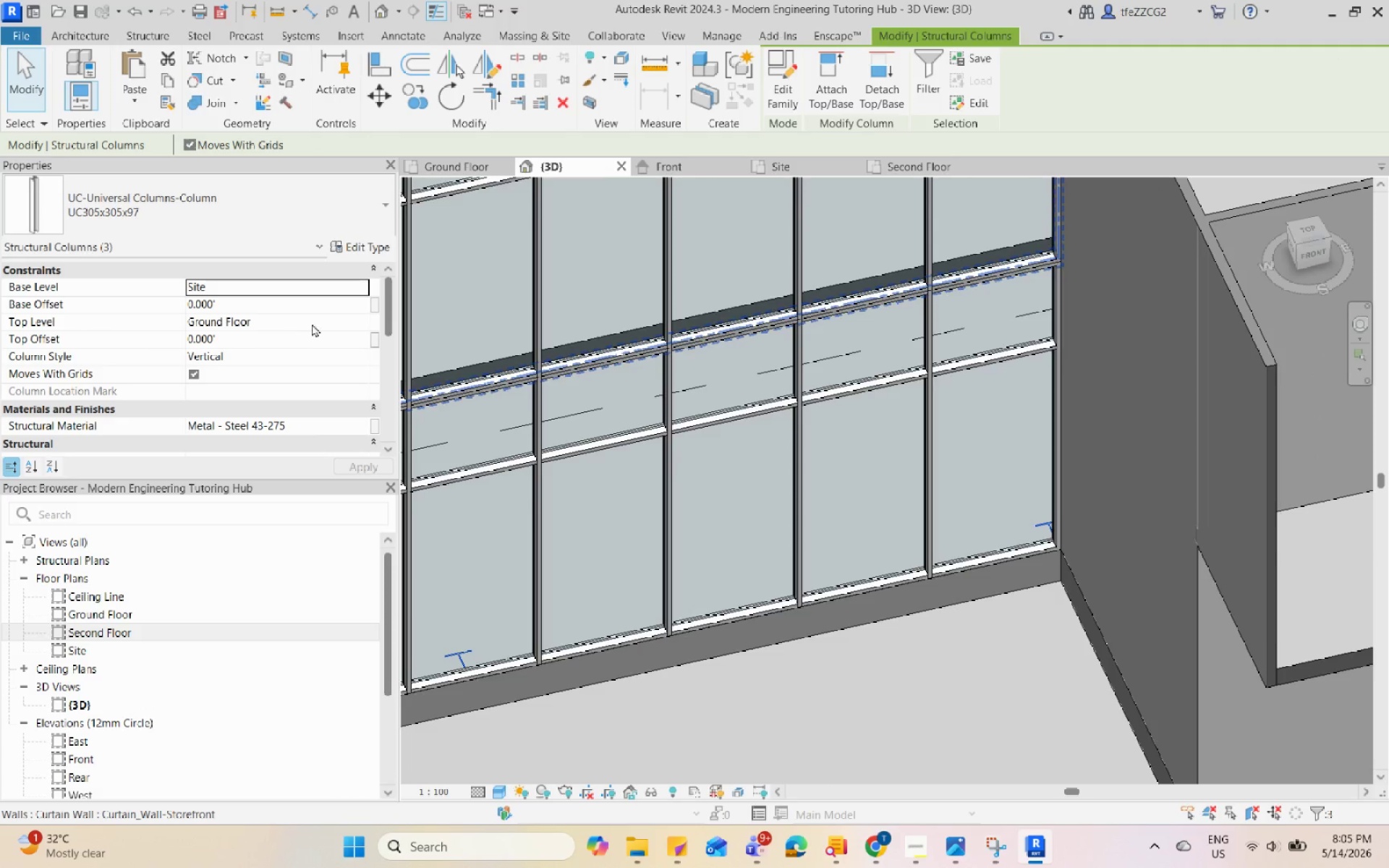 
scroll: coordinate [1134, 570], scroll_direction: up, amount: 3.0
 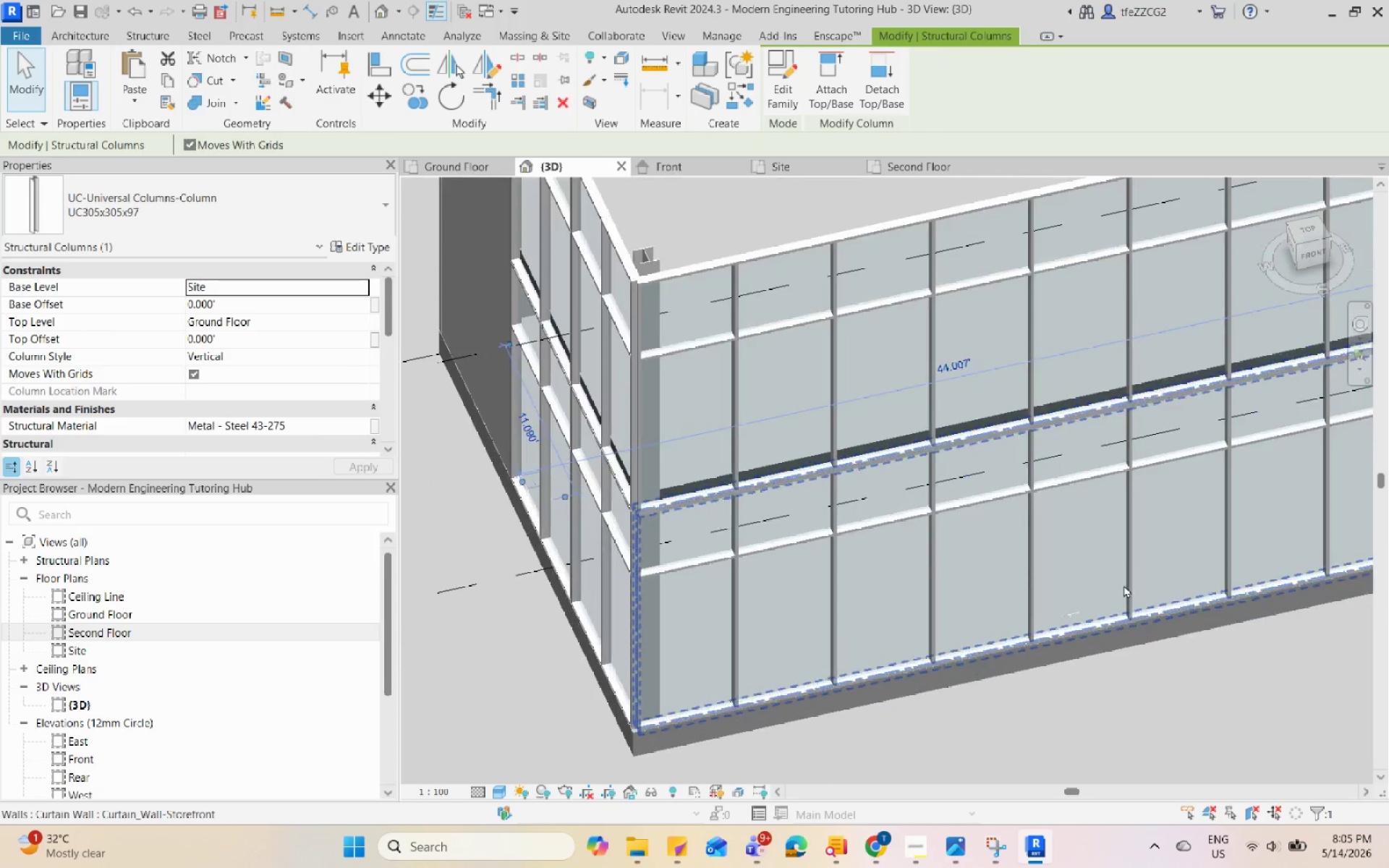 
left_click([1076, 613])
 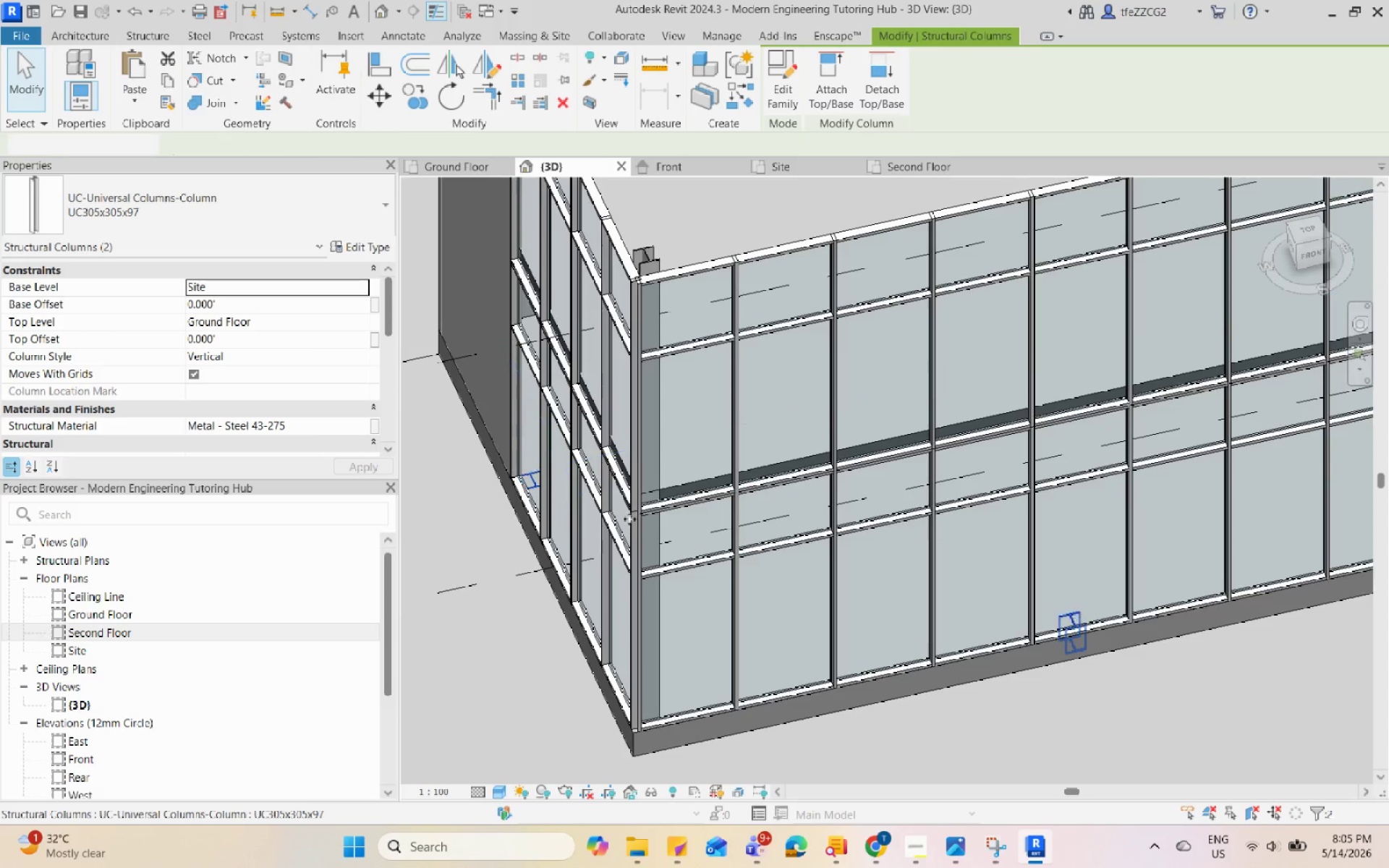 
scroll: coordinate [1024, 538], scroll_direction: up, amount: 2.0
 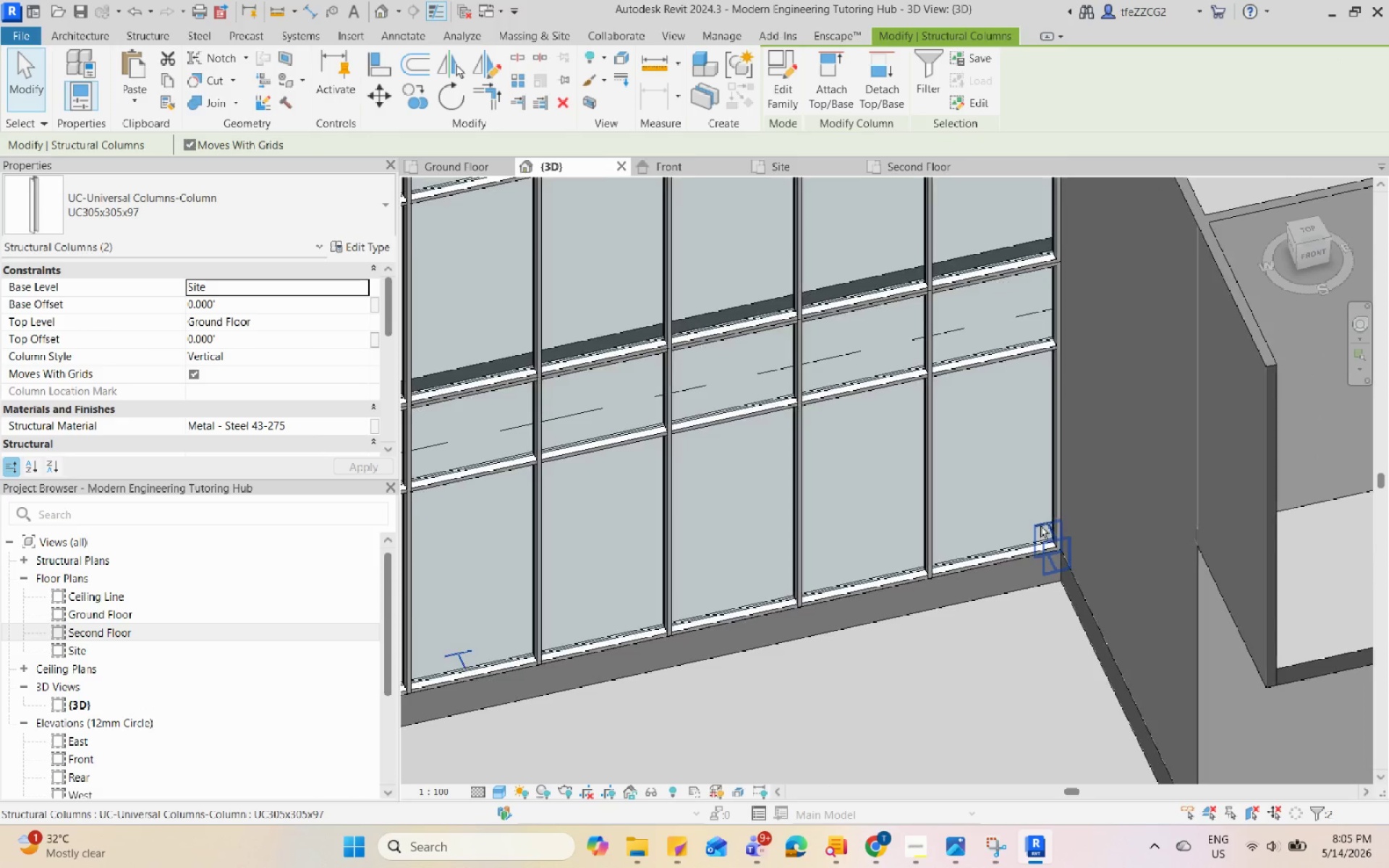 
left_click([1040, 526])
 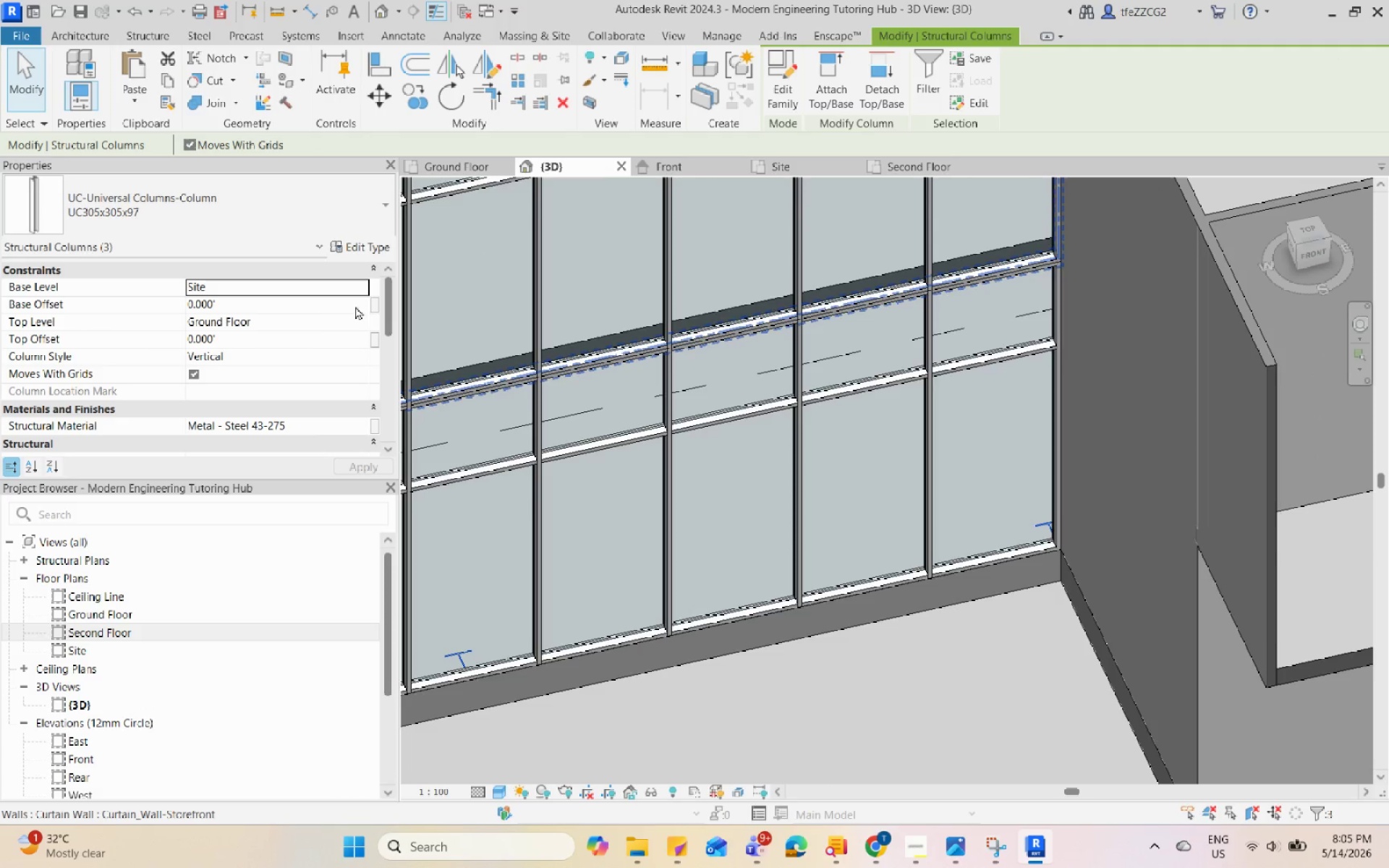 
left_click([368, 288])
 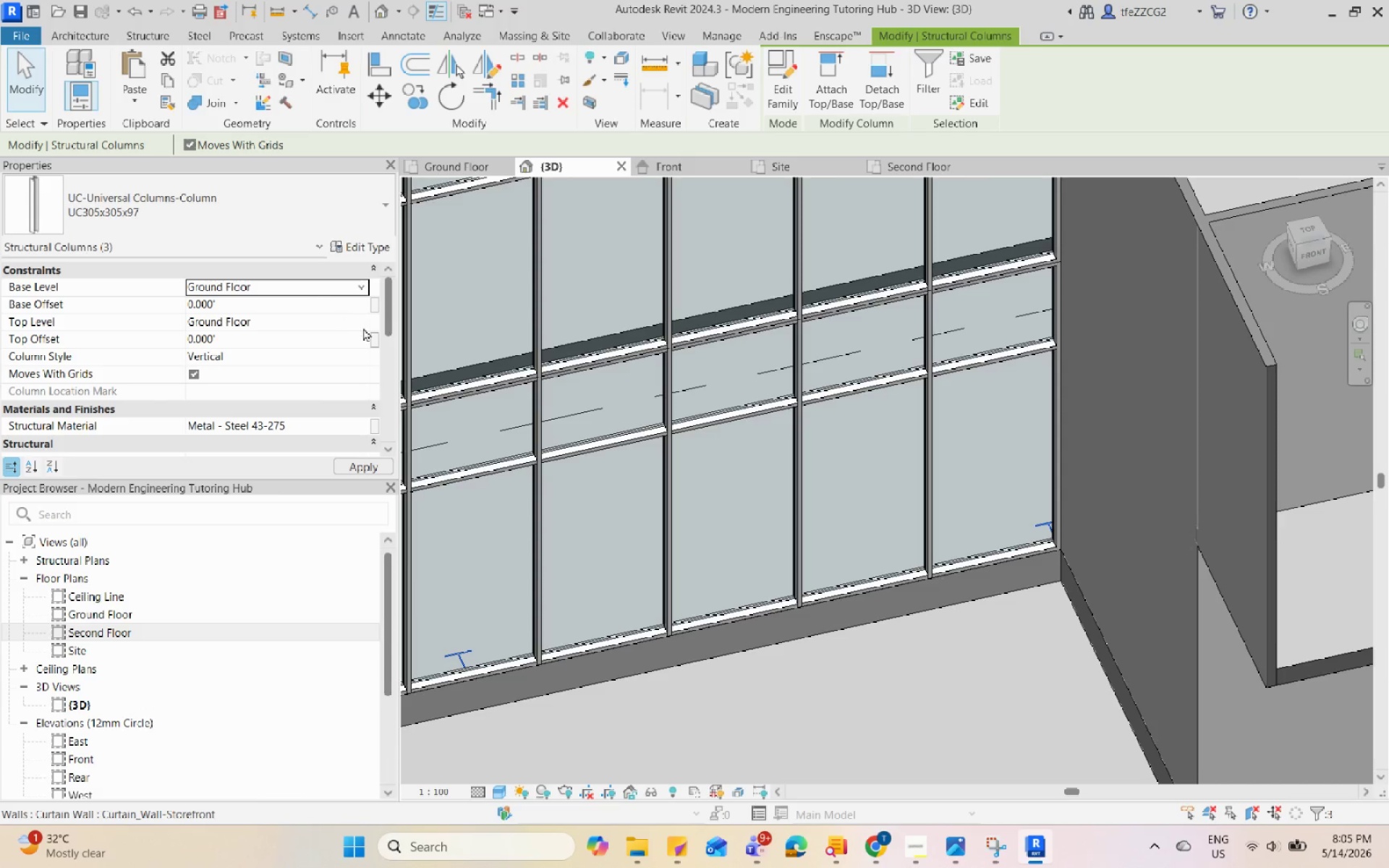 
left_click([364, 321])
 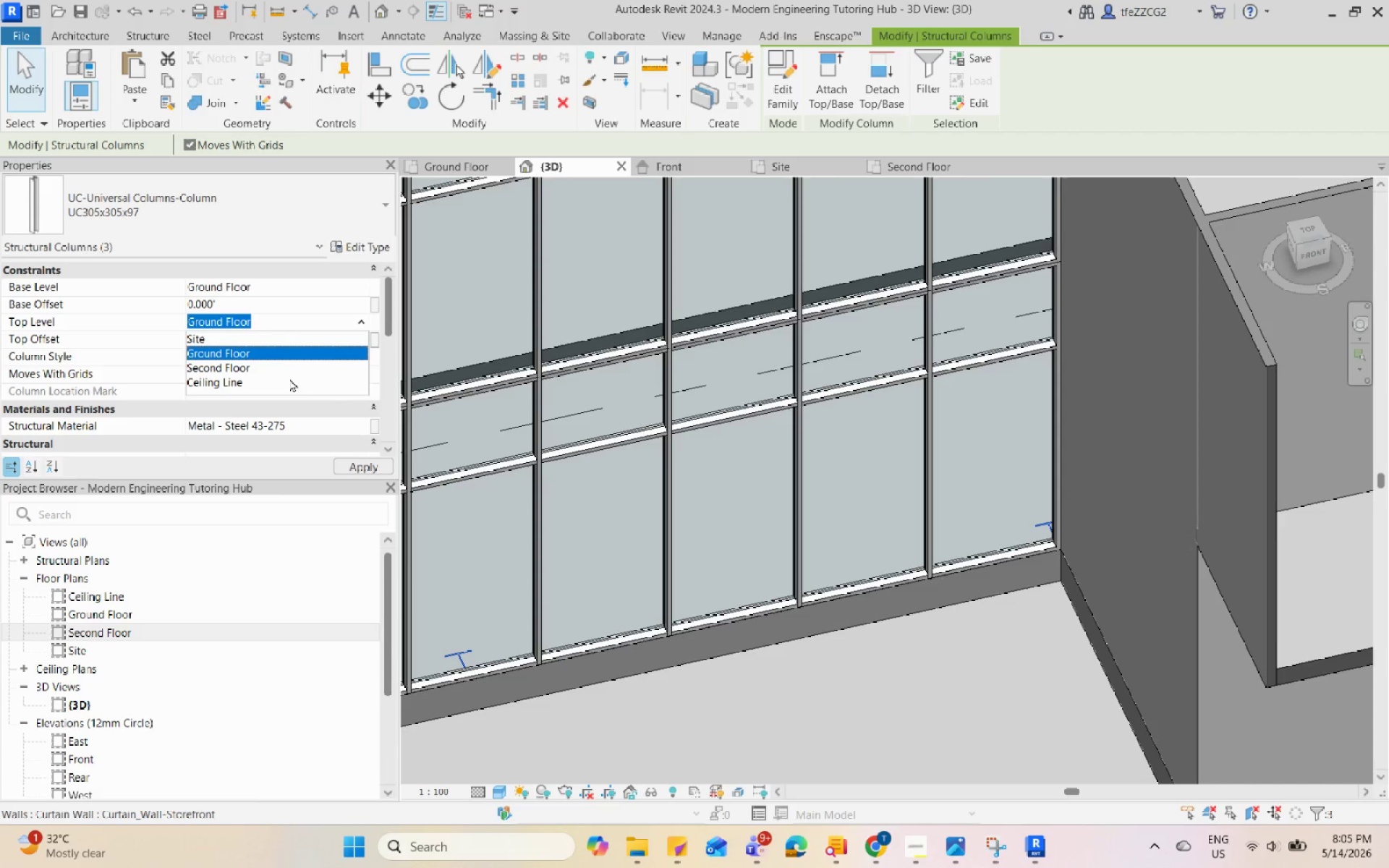 
left_click([289, 381])
 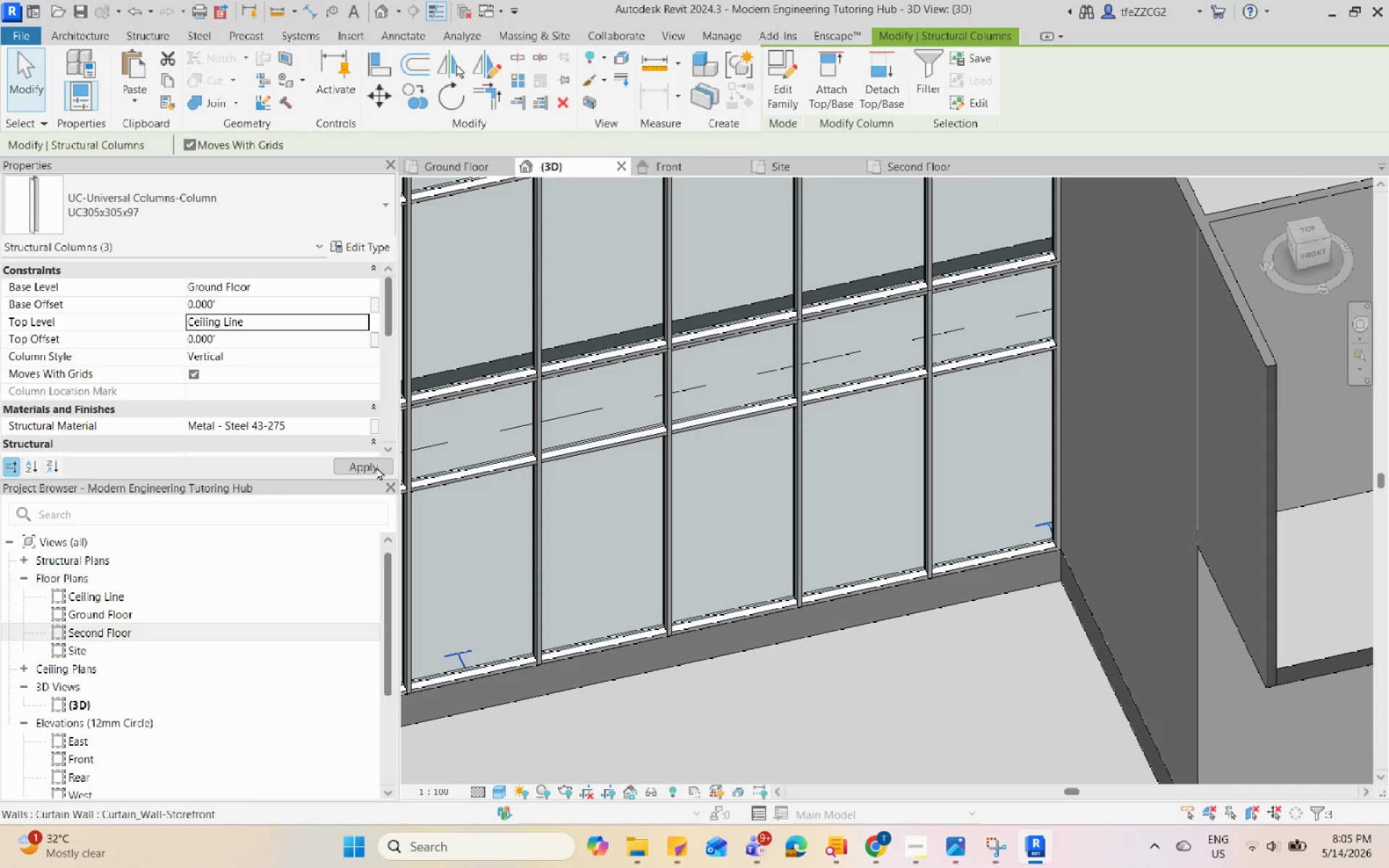 
scroll: coordinate [812, 509], scroll_direction: down, amount: 6.0
 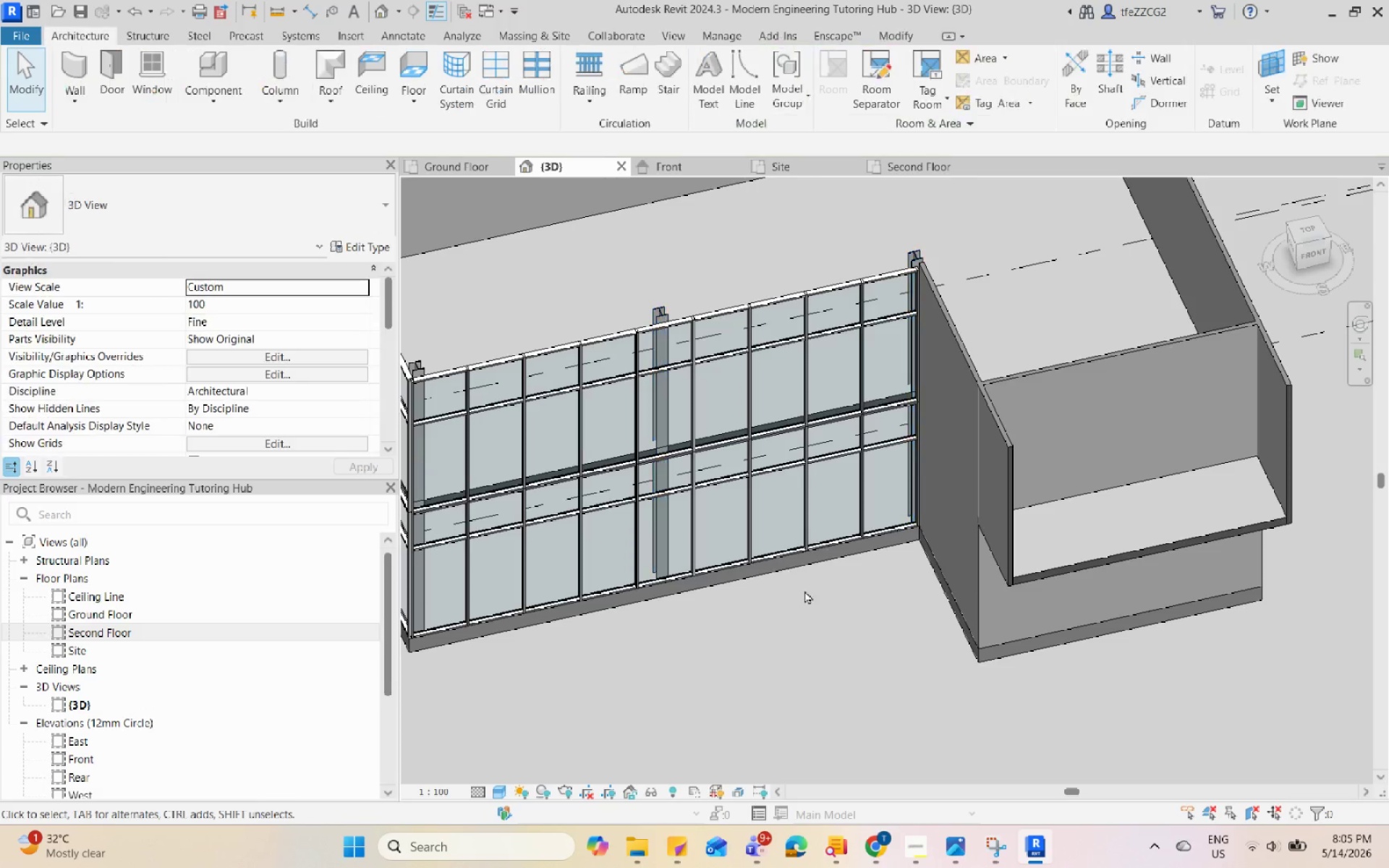 
hold_key(key=ShiftLeft, duration=0.62)
 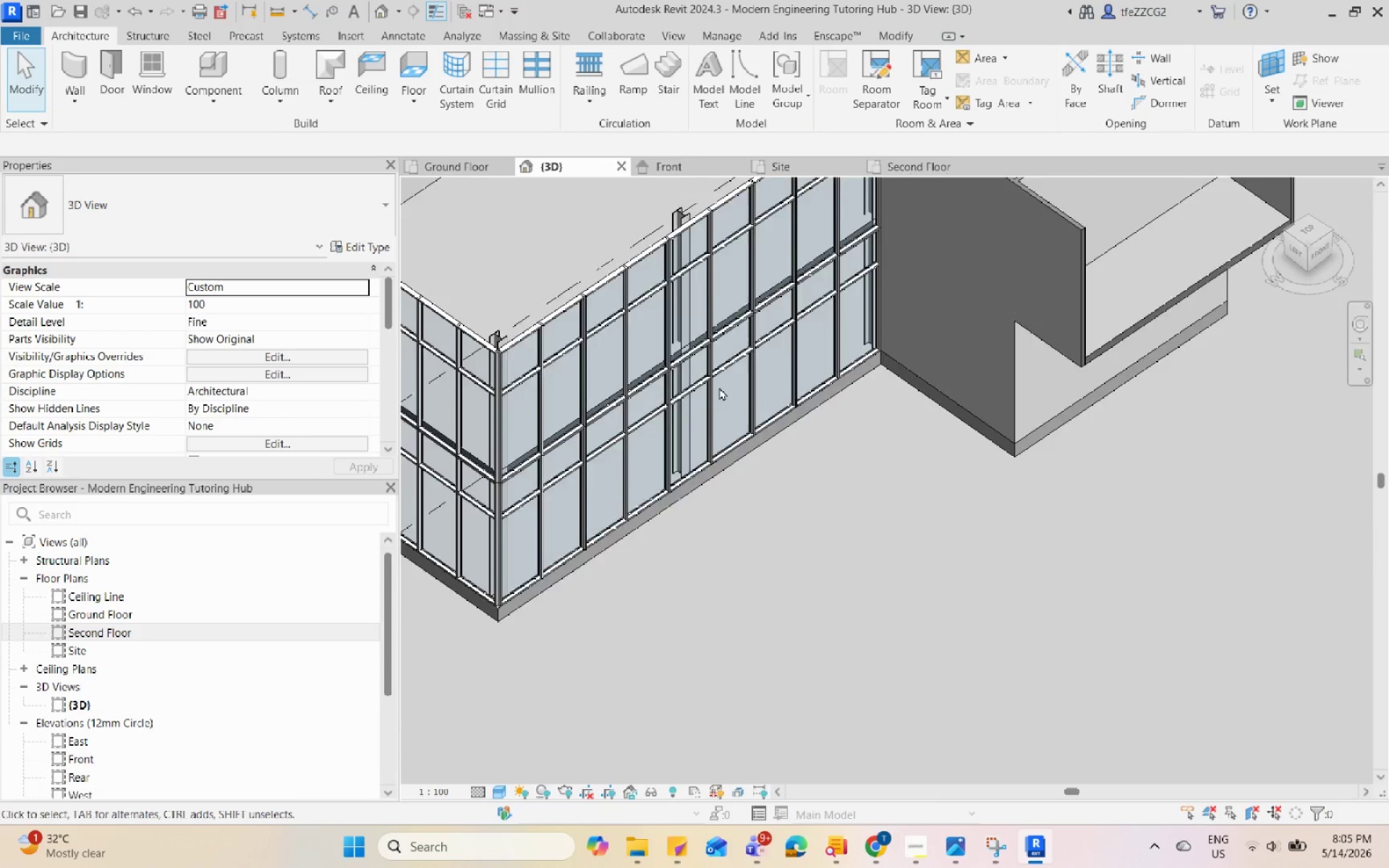 
scroll: coordinate [677, 271], scroll_direction: up, amount: 8.0
 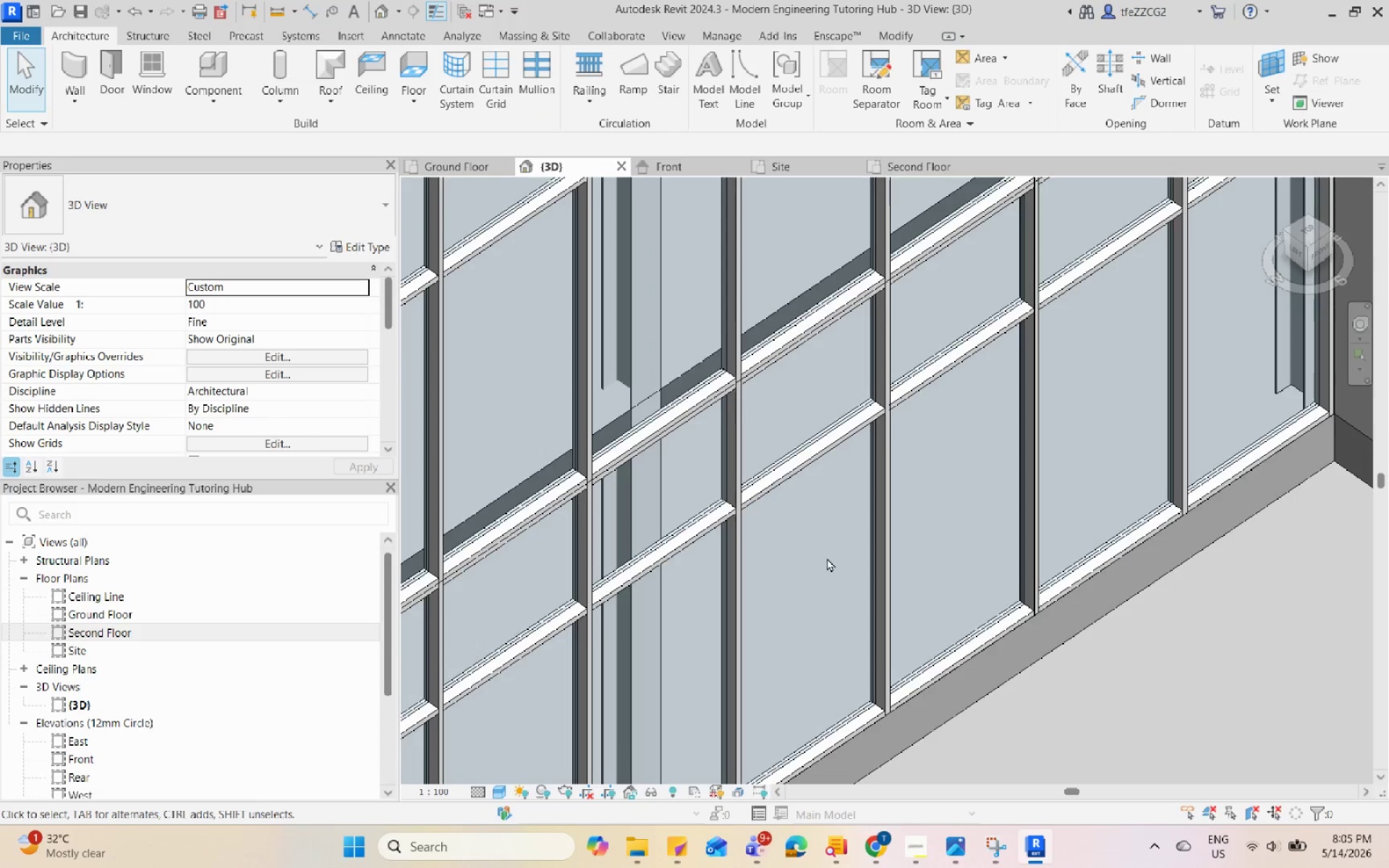 
hold_key(key=ShiftLeft, duration=0.33)
 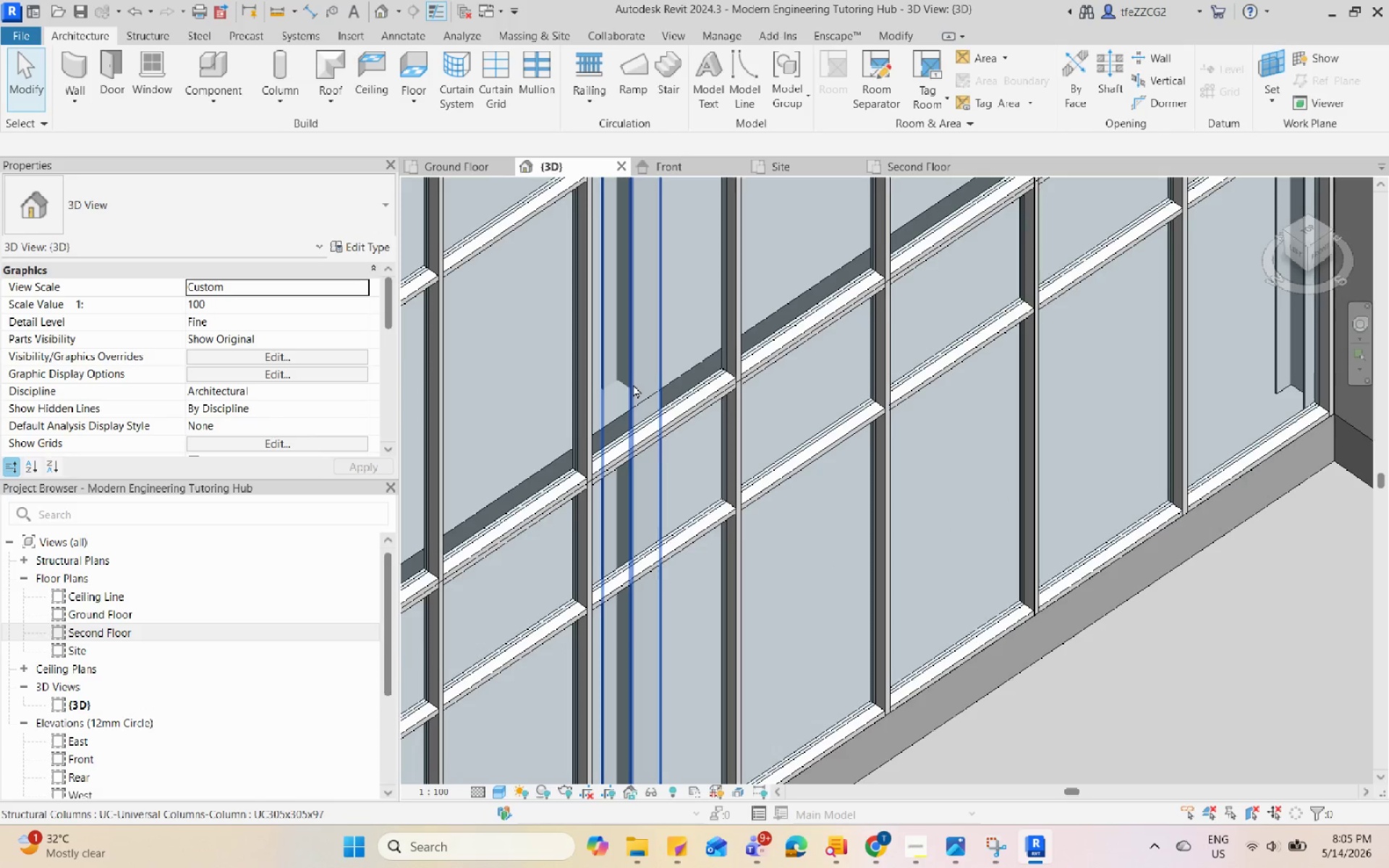 
left_click([633, 384])
 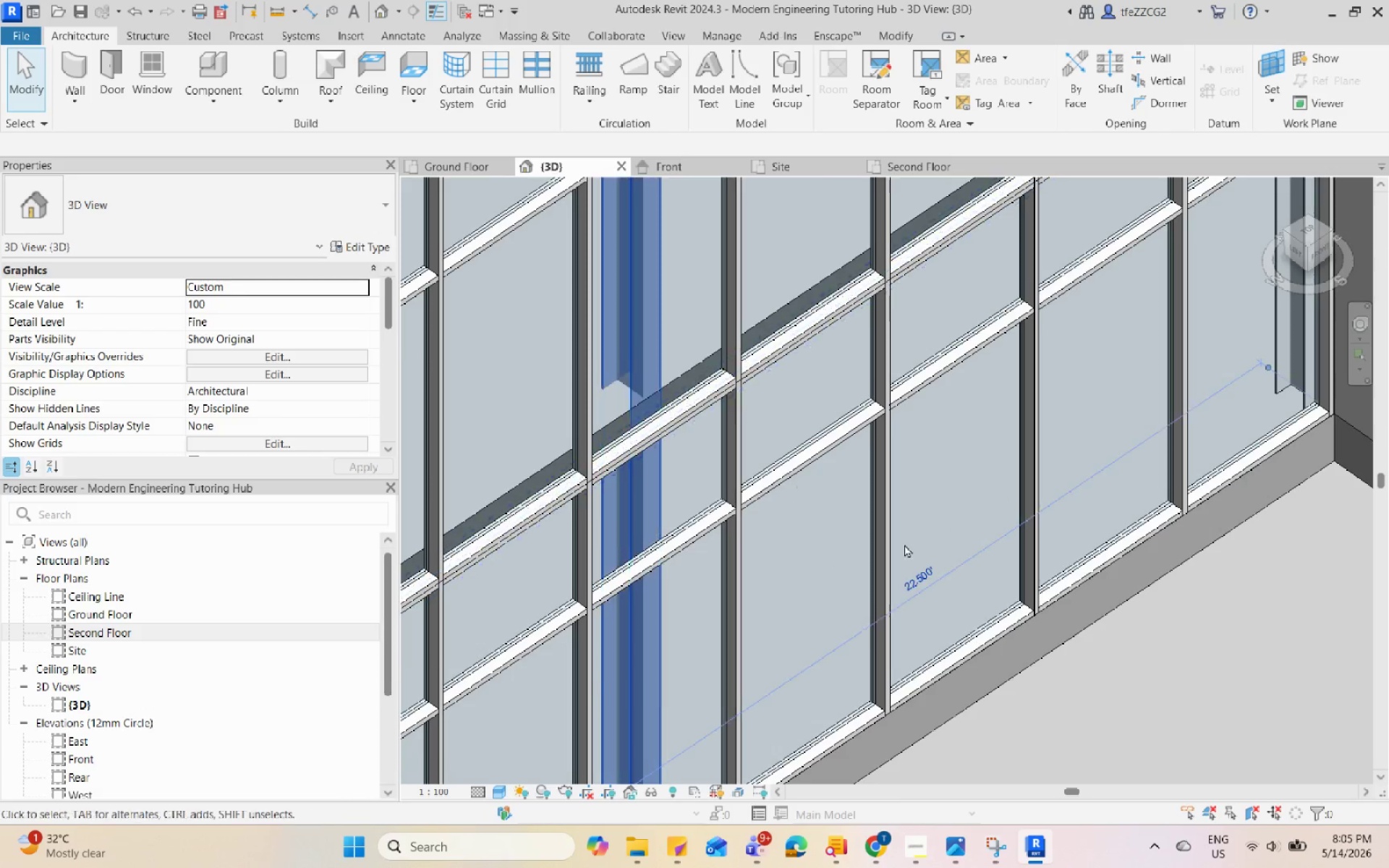 
hold_key(key=ShiftLeft, duration=0.34)
left_click([1021, 643])
 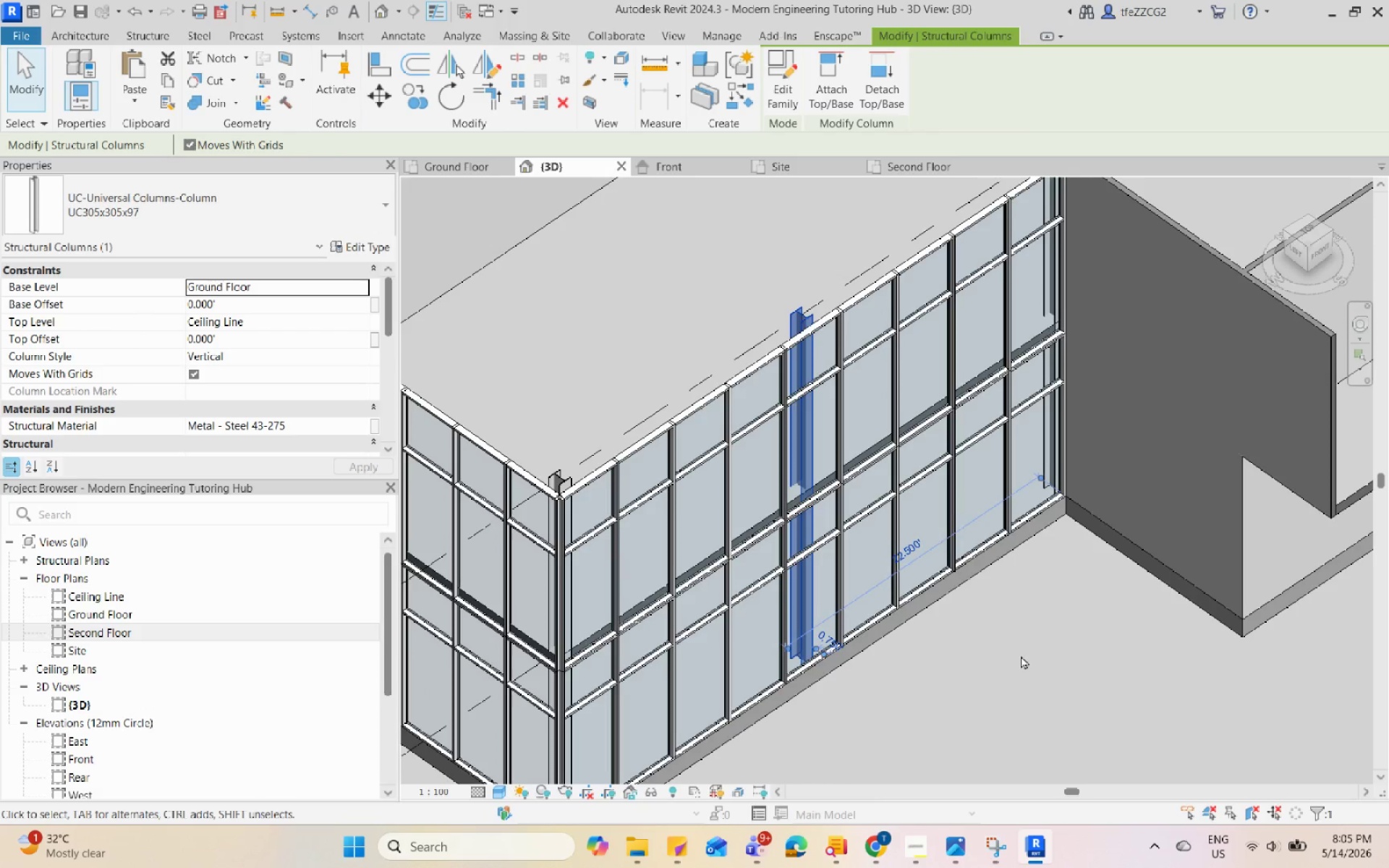 
scroll: coordinate [904, 545], scroll_direction: down, amount: 6.0
 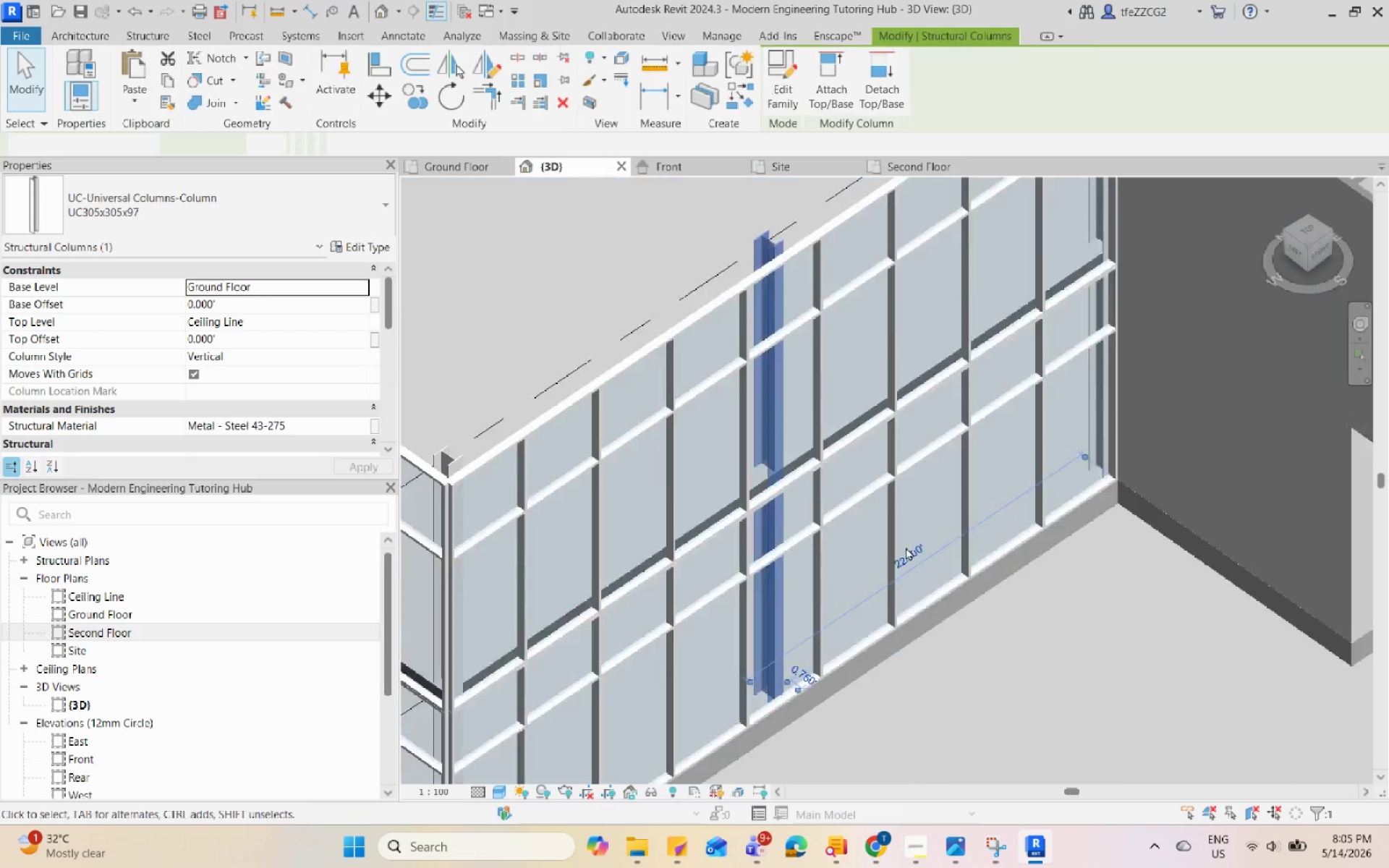 
key(Shift+Escape)
 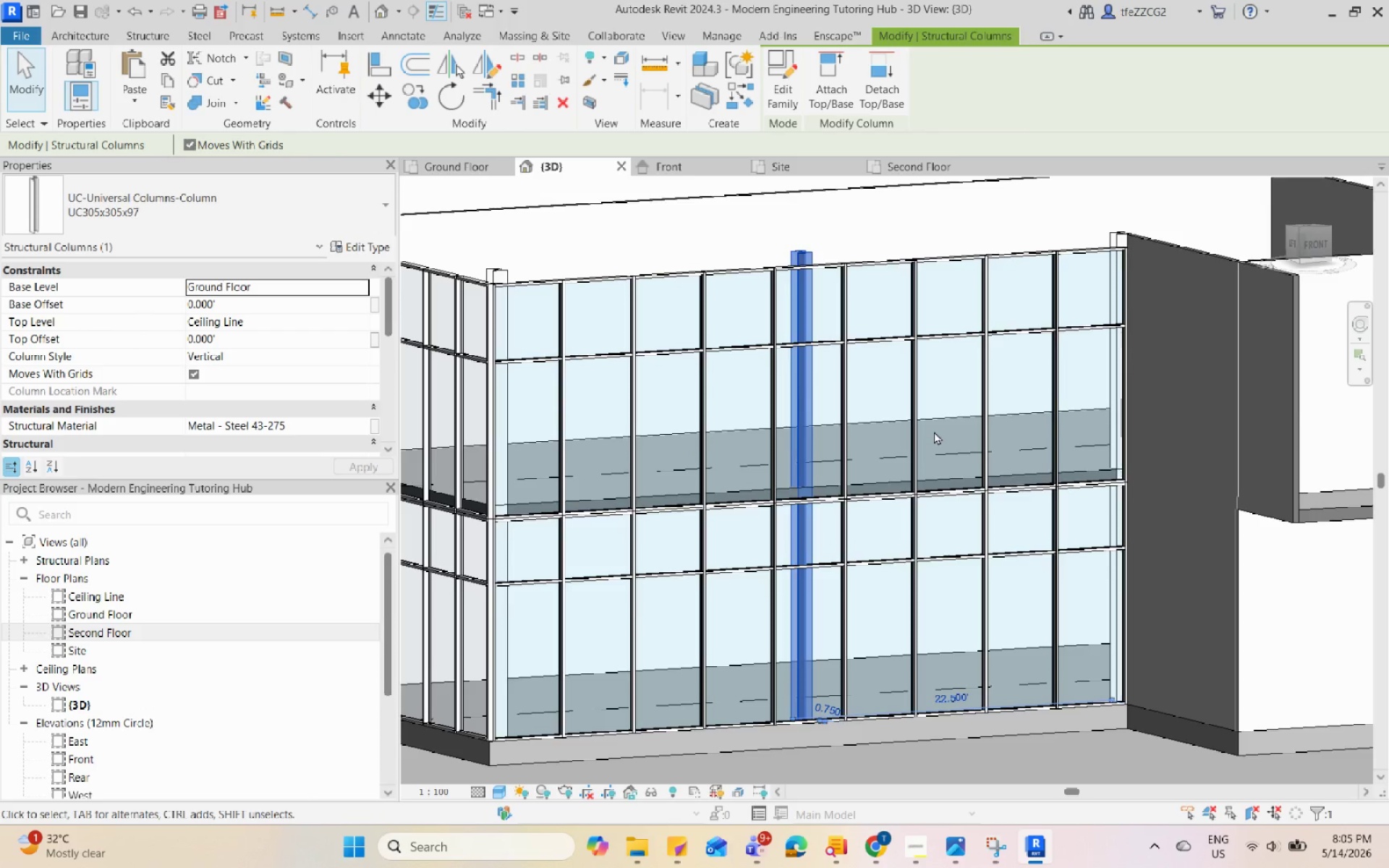 
hold_key(key=ShiftLeft, duration=2.42)
 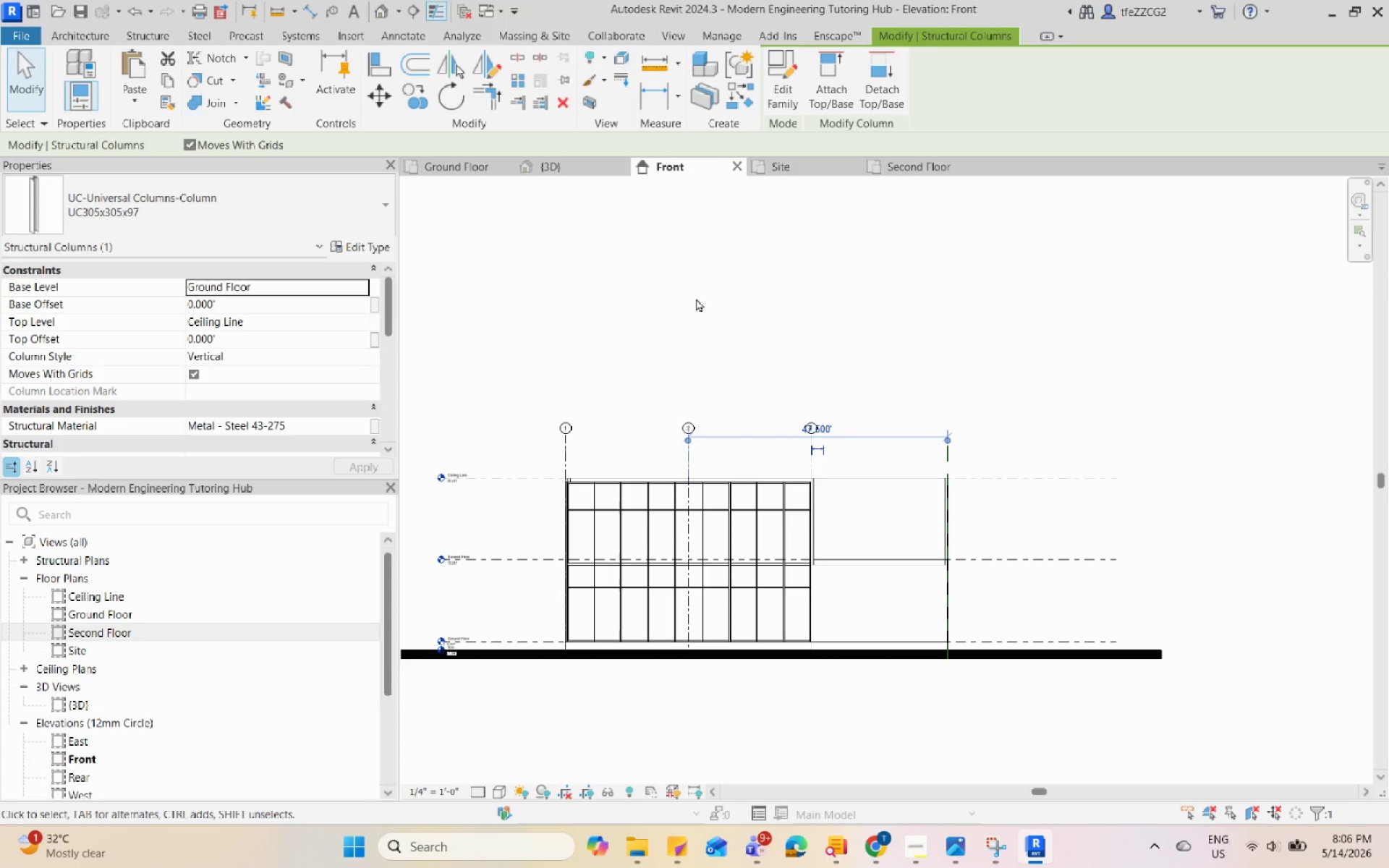 
scroll: coordinate [934, 431], scroll_direction: down, amount: 1.0
 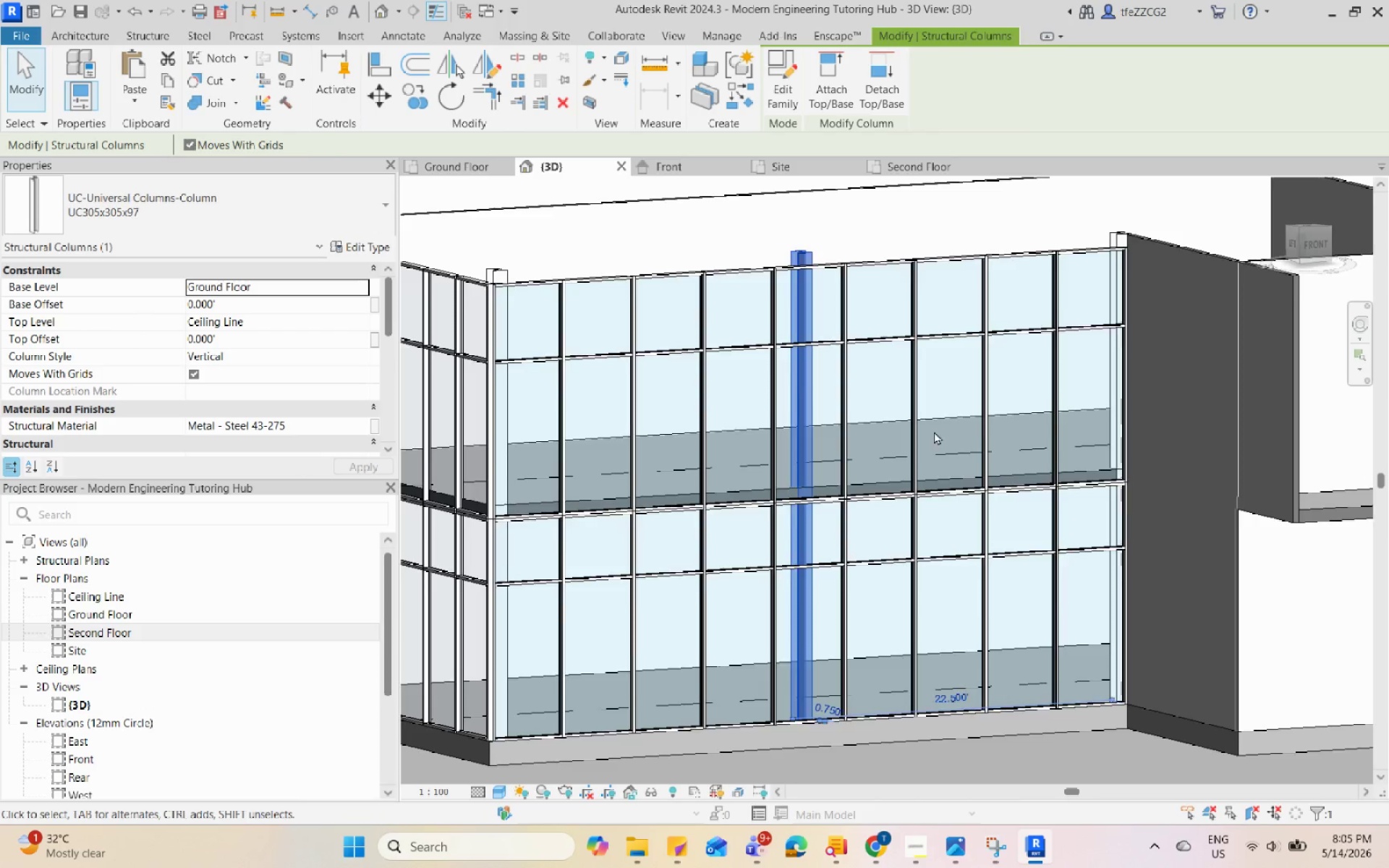 
scroll: coordinate [569, 488], scroll_direction: up, amount: 16.0
 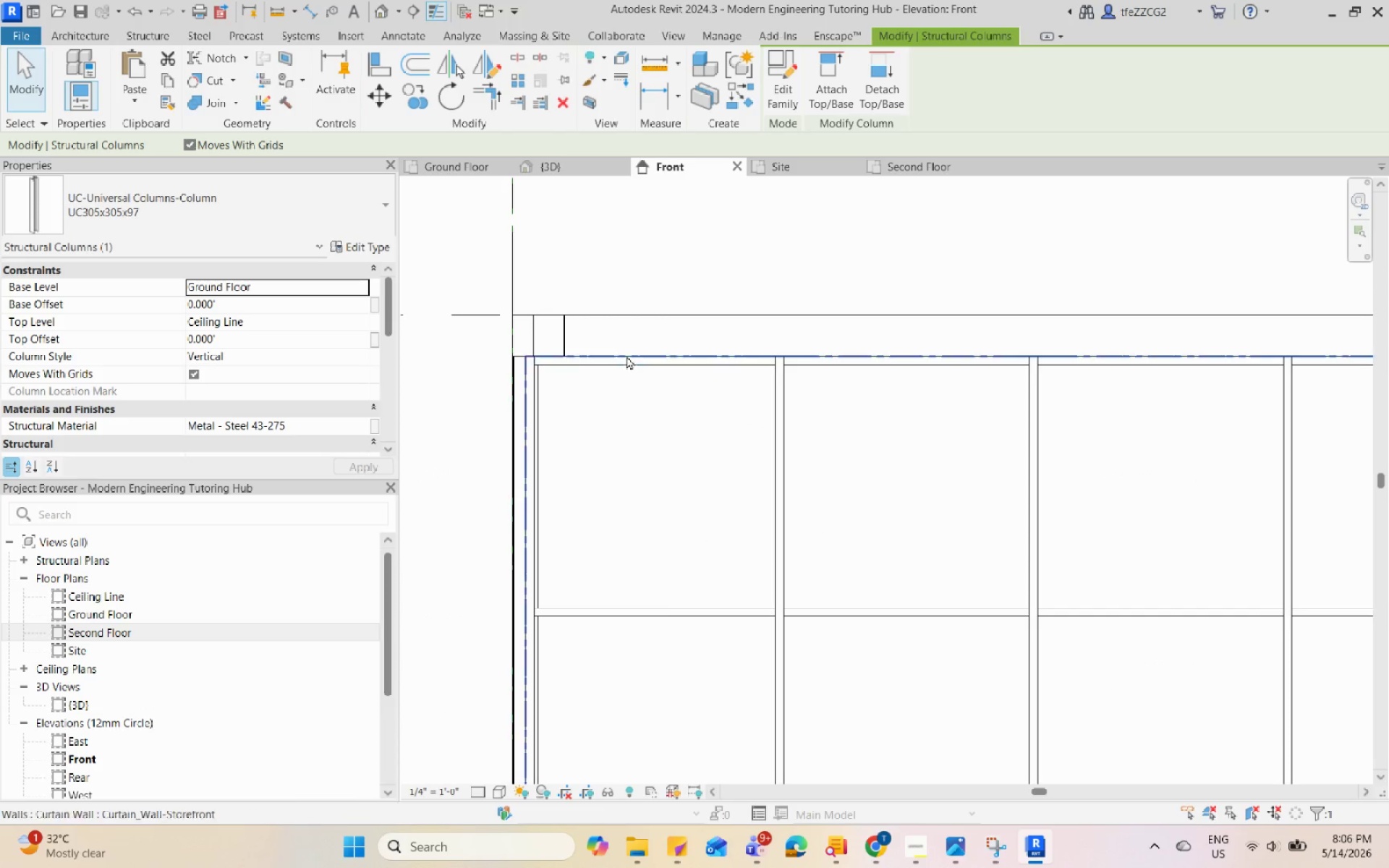 
left_click([626, 355])
 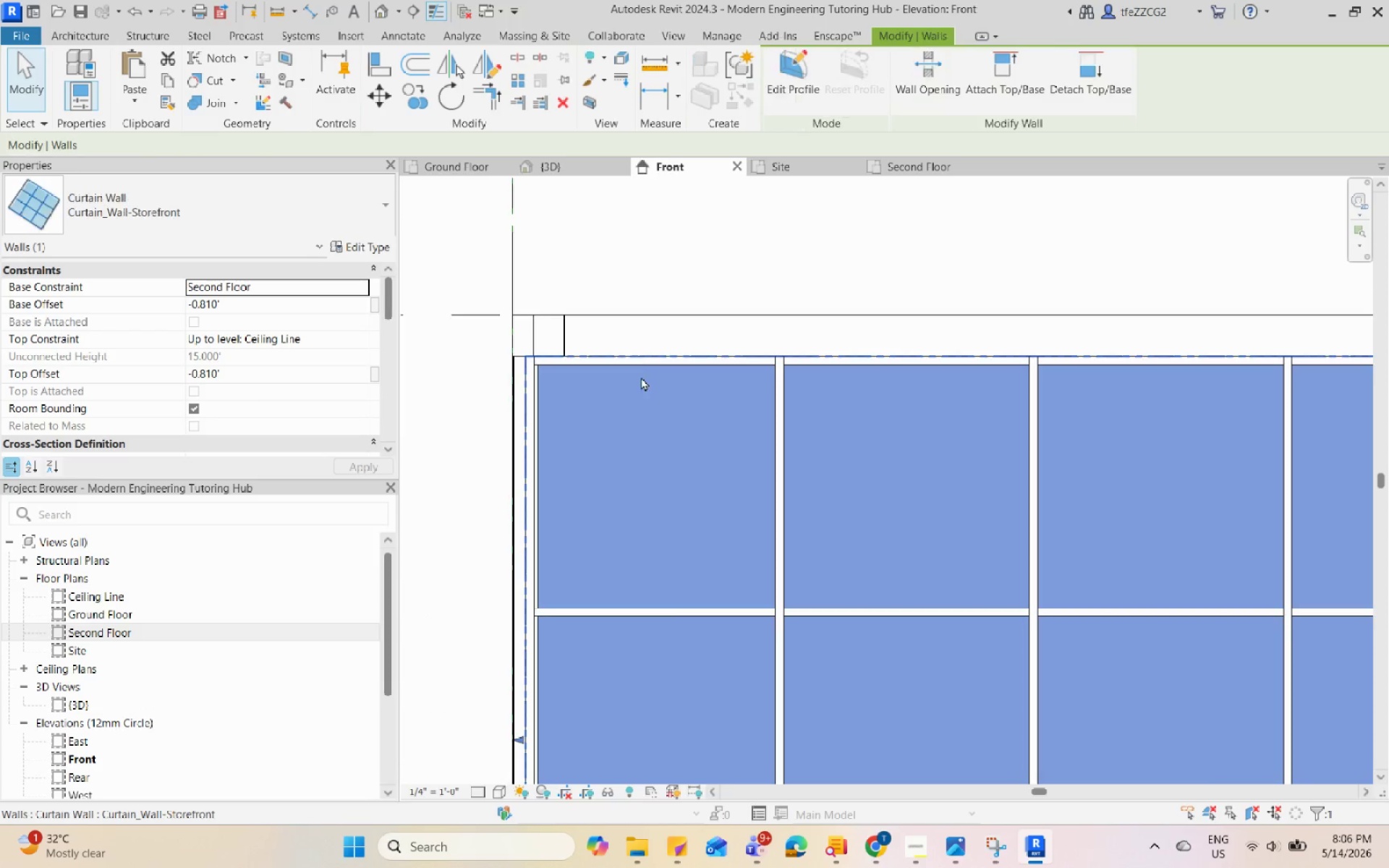 
hold_key(key=ShiftLeft, duration=0.69)
 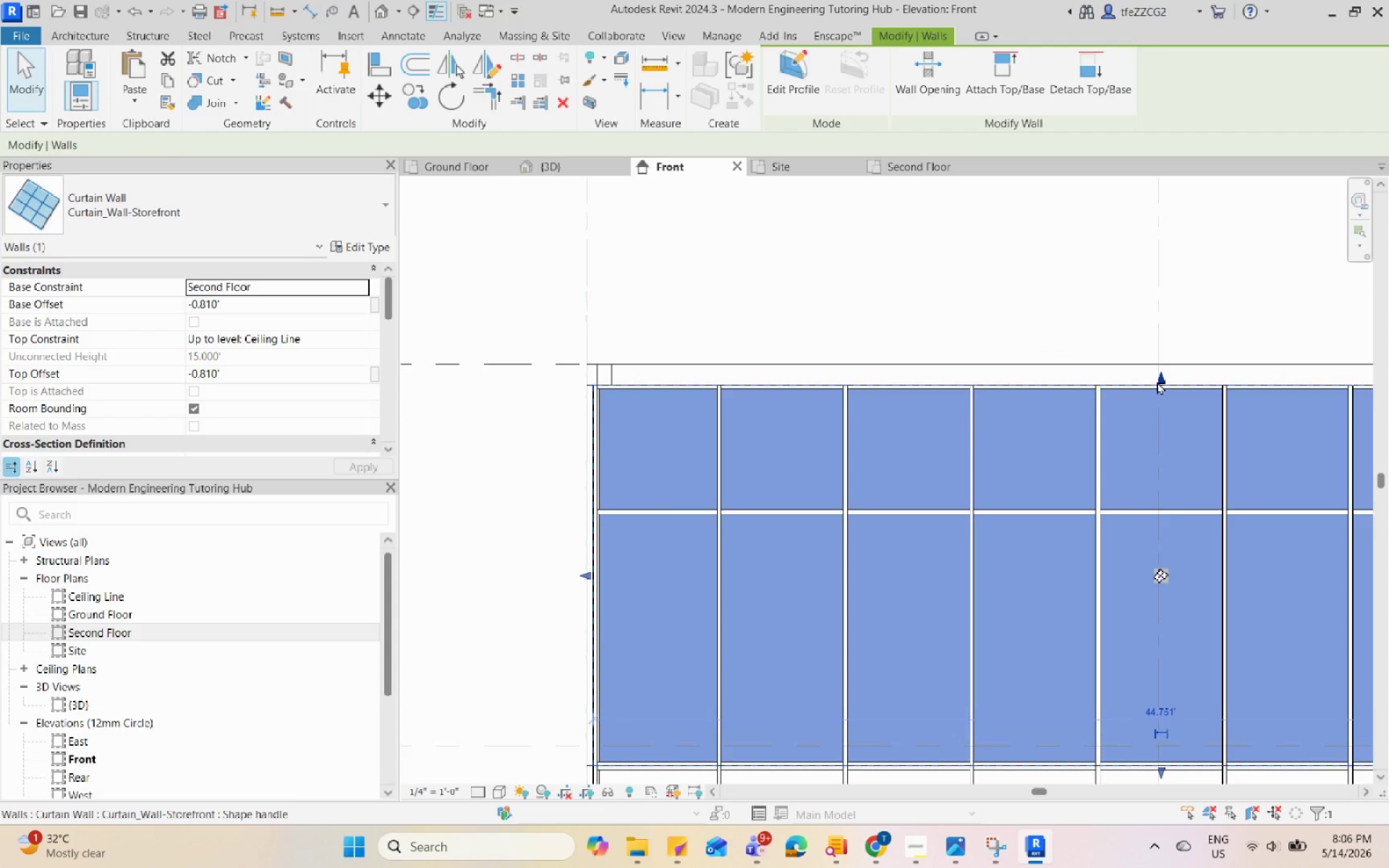 
scroll: coordinate [642, 388], scroll_direction: down, amount: 5.0
 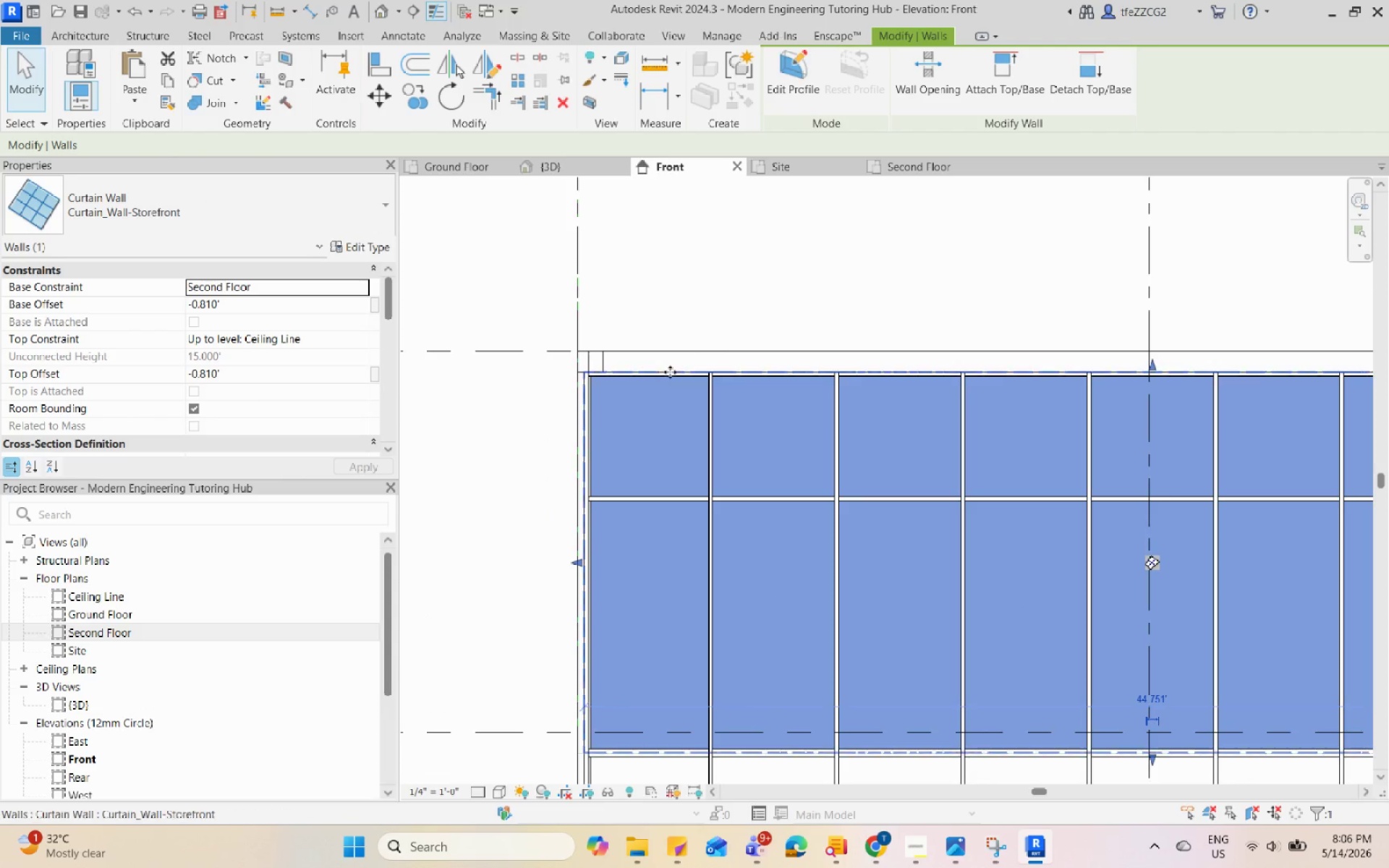 
left_click_drag(start_coordinate=[1158, 380], to_coordinate=[1160, 369])
 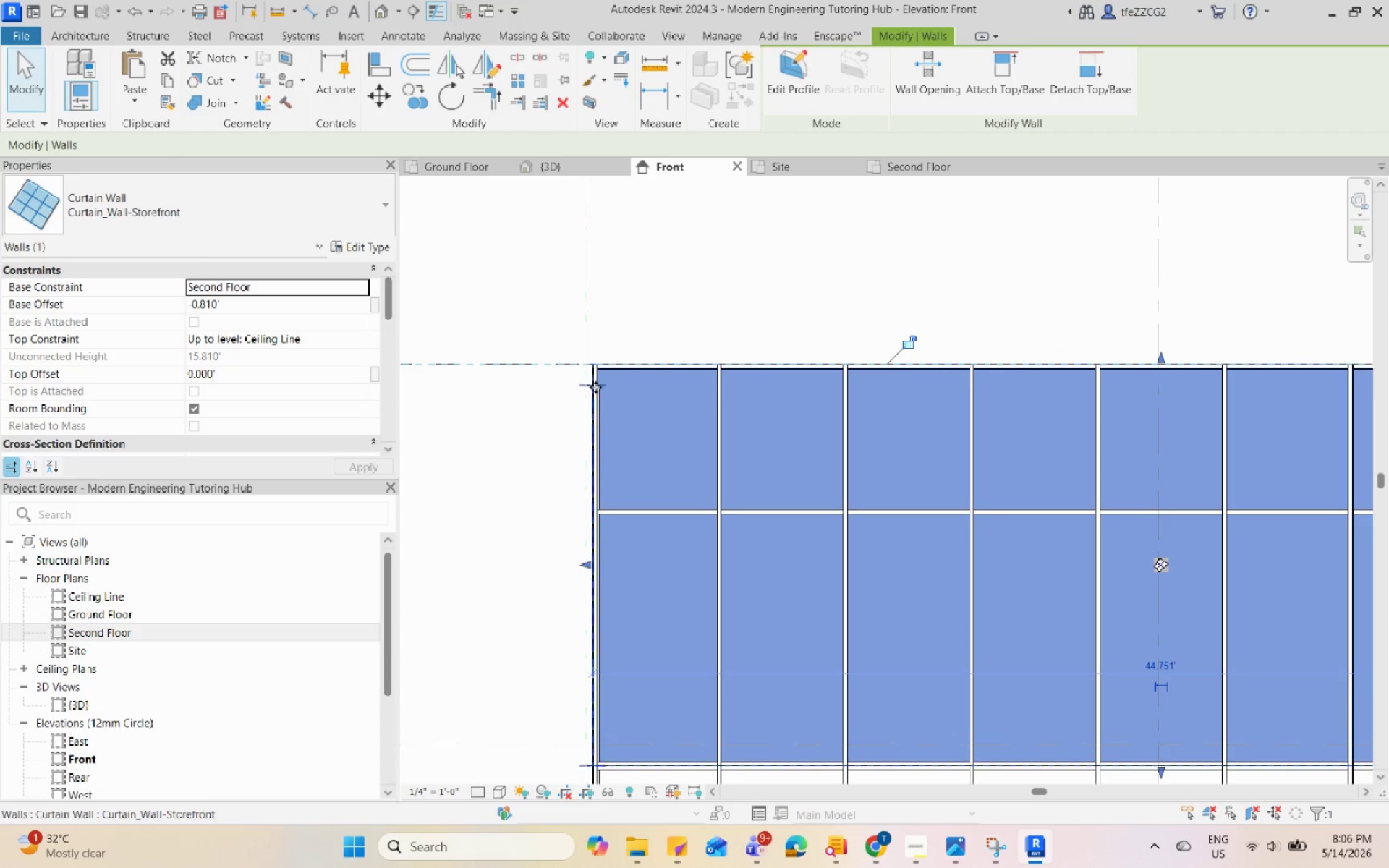 
hold_key(key=ShiftLeft, duration=0.61)
 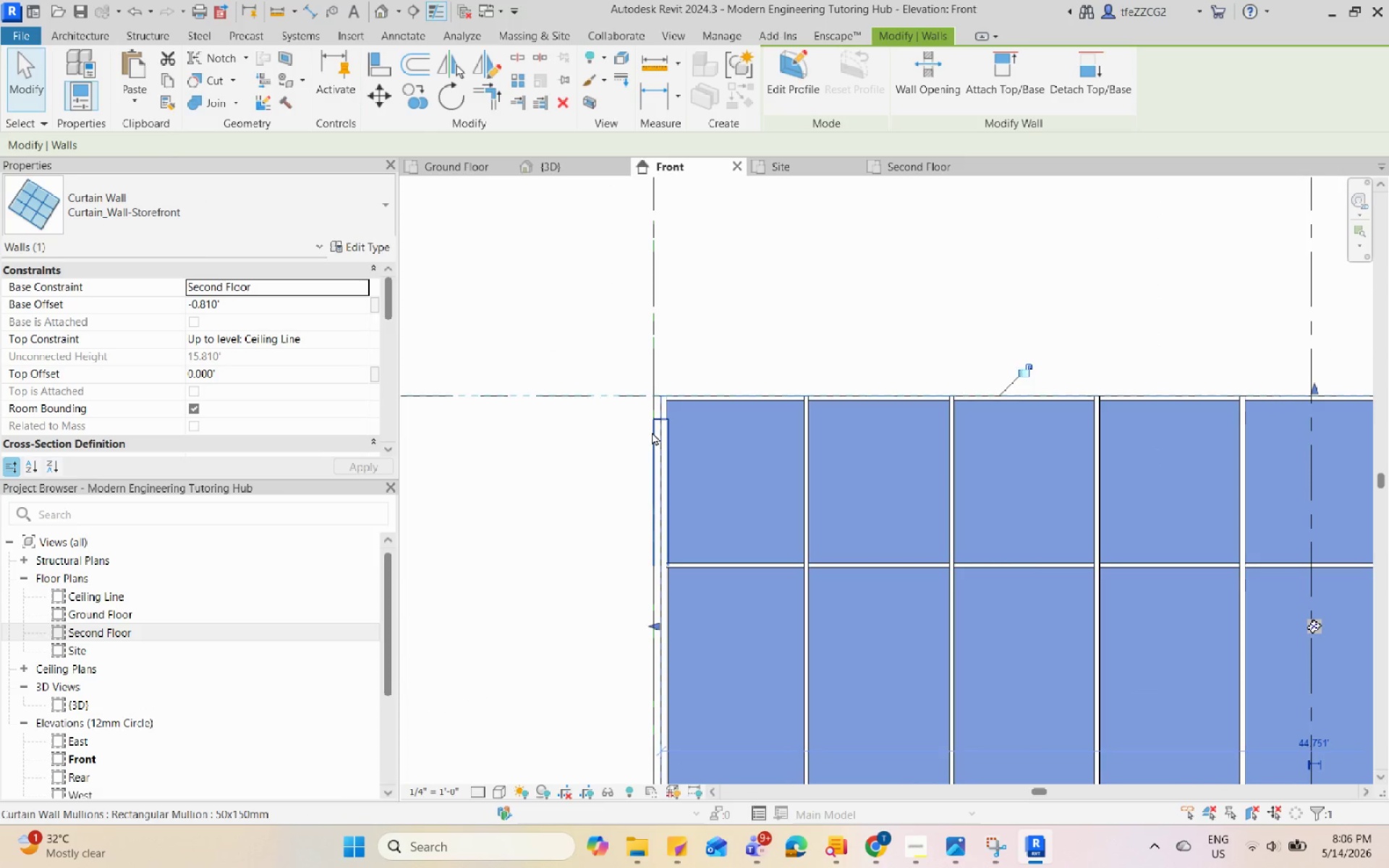 
scroll: coordinate [595, 387], scroll_direction: up, amount: 1.0
 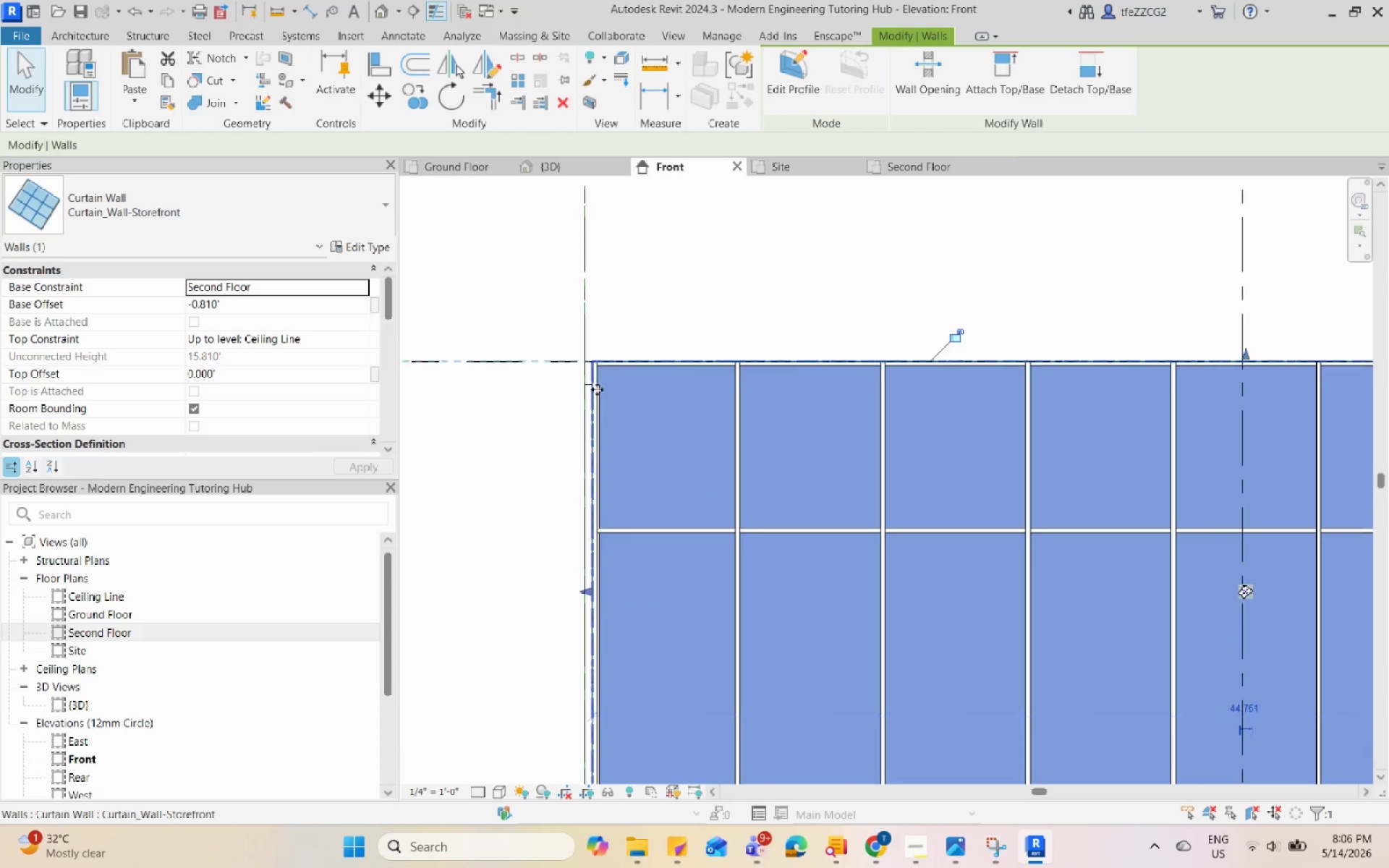 
left_click([652, 432])
 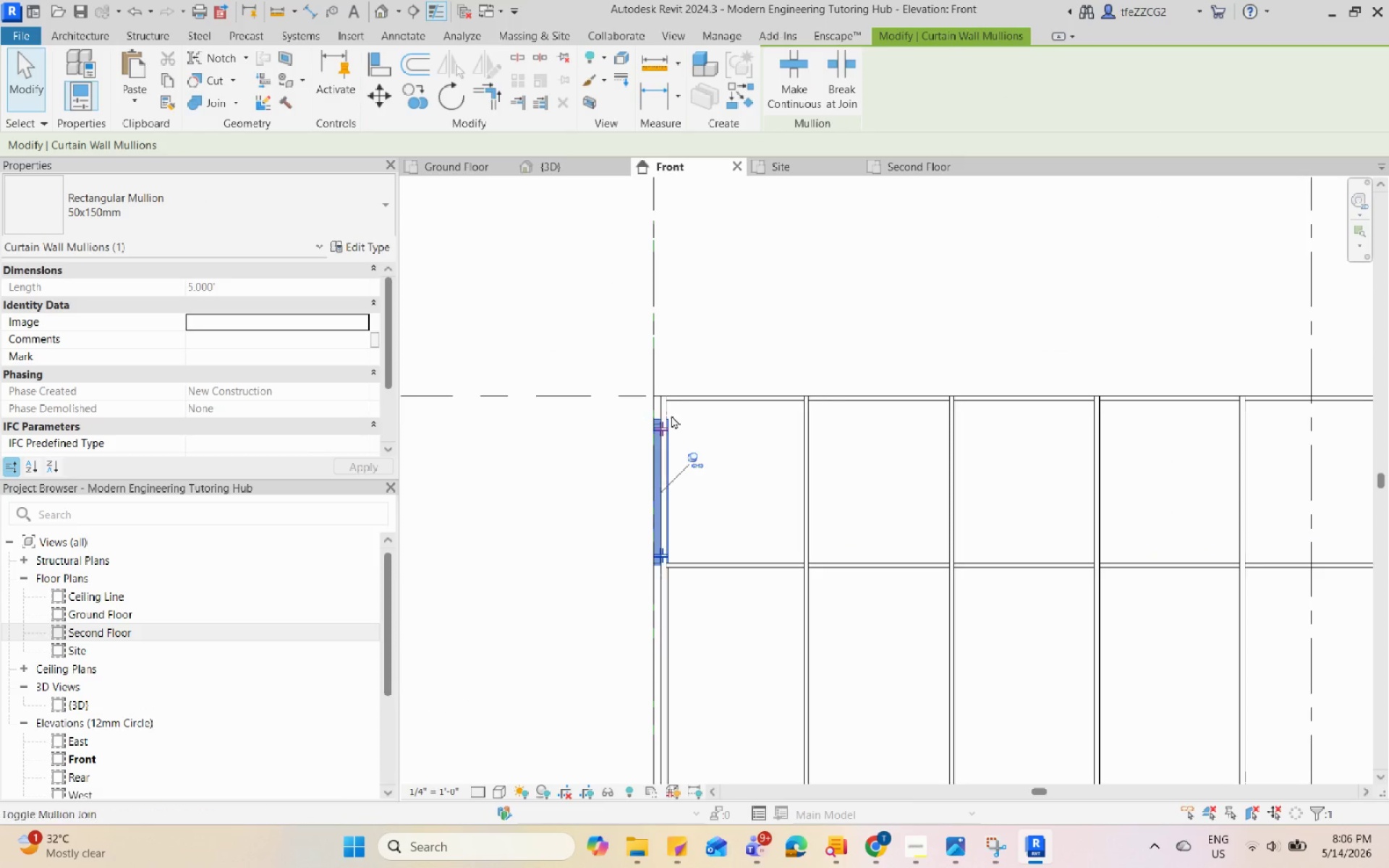 
left_click([543, 170])
 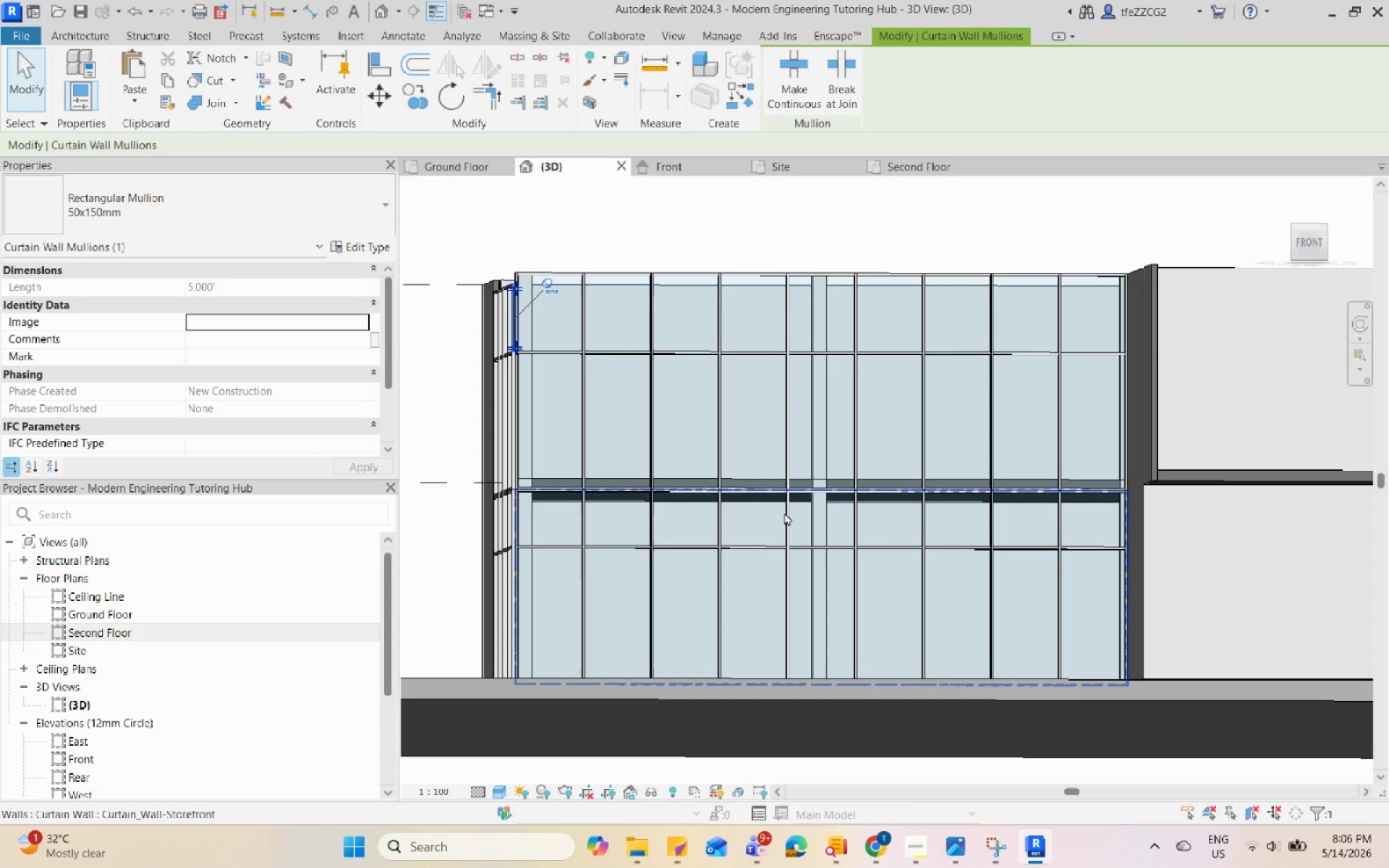 
key(Shift+Escape)
 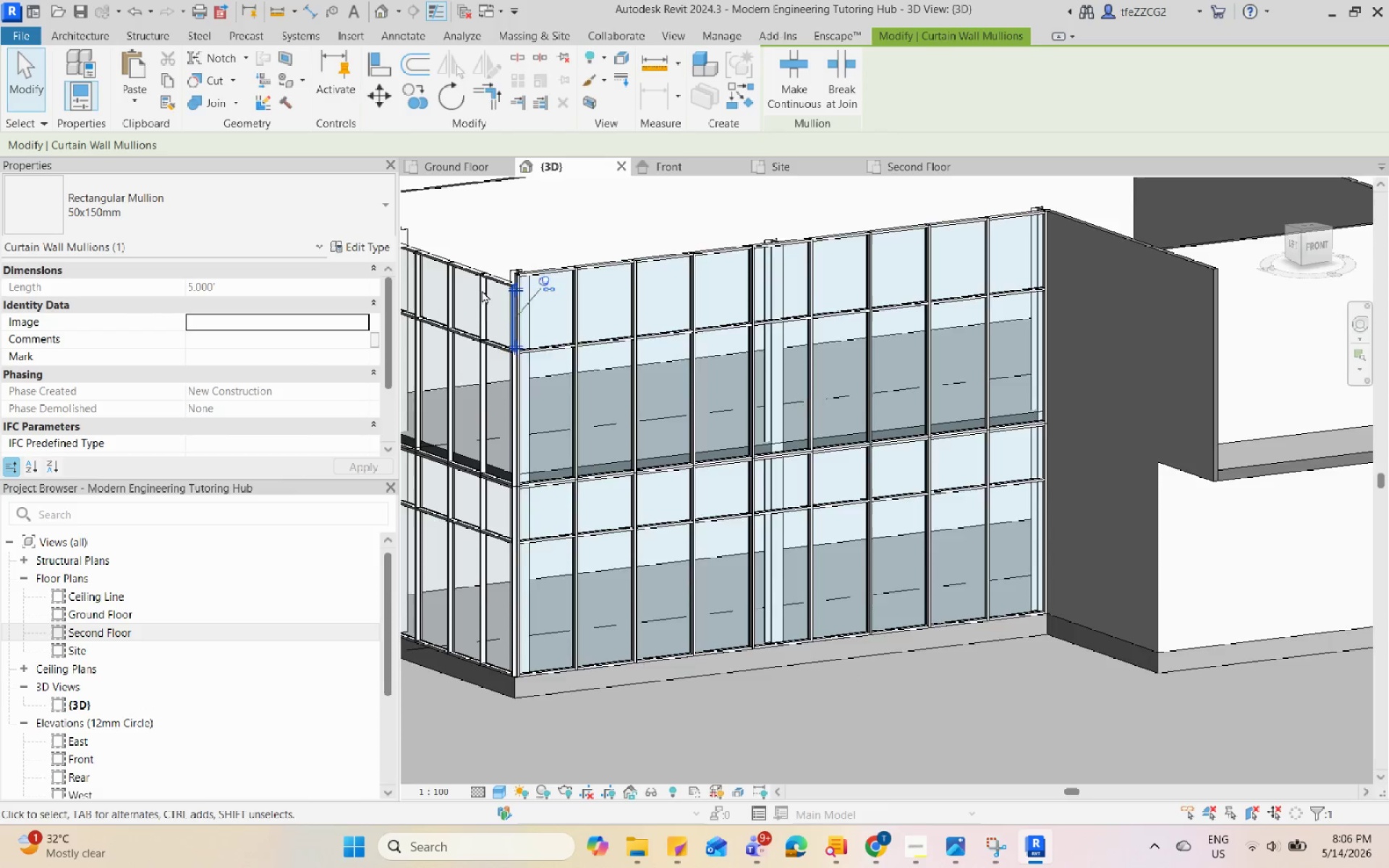 
left_click([479, 280])
 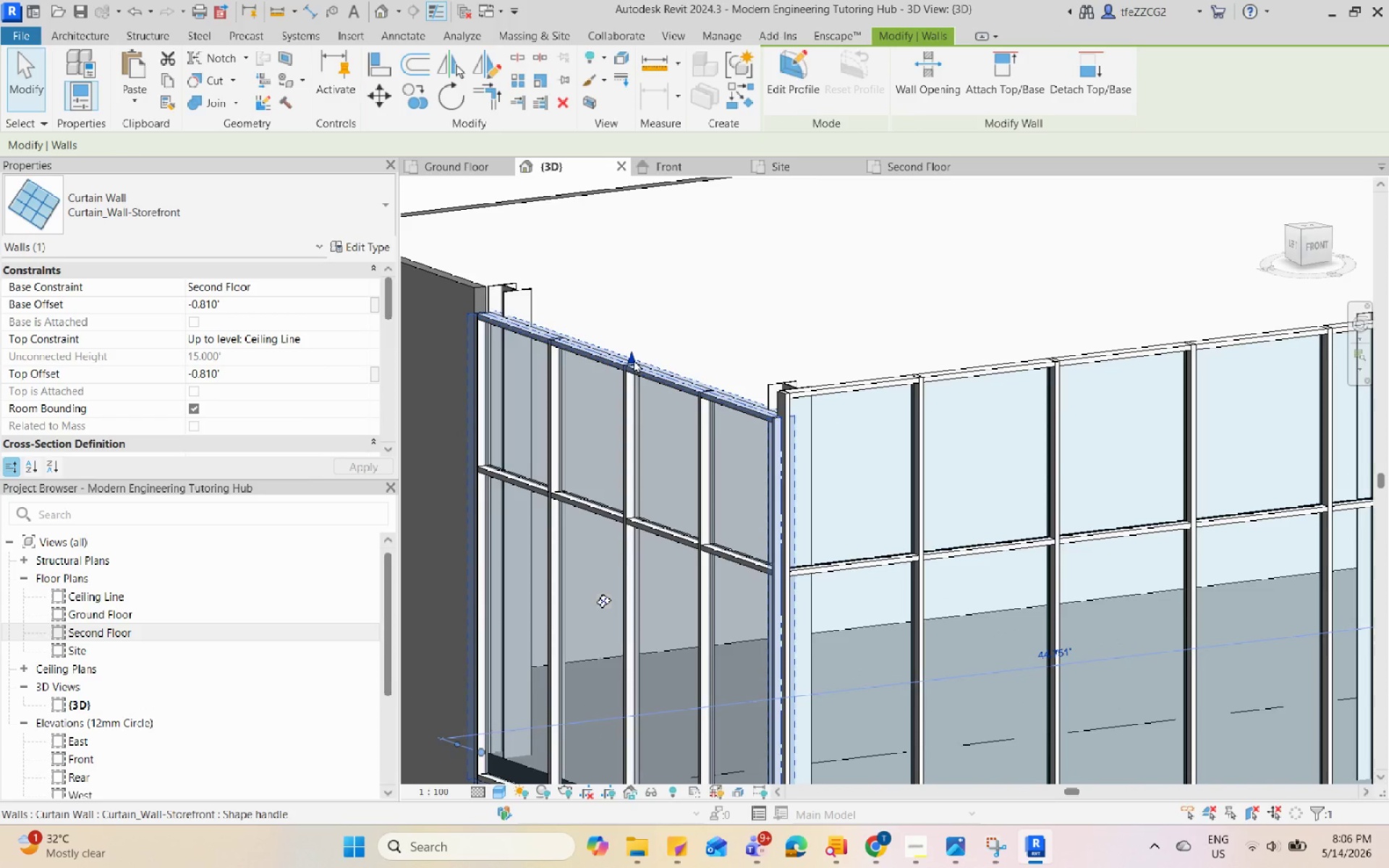 
scroll: coordinate [538, 351], scroll_direction: up, amount: 6.0
 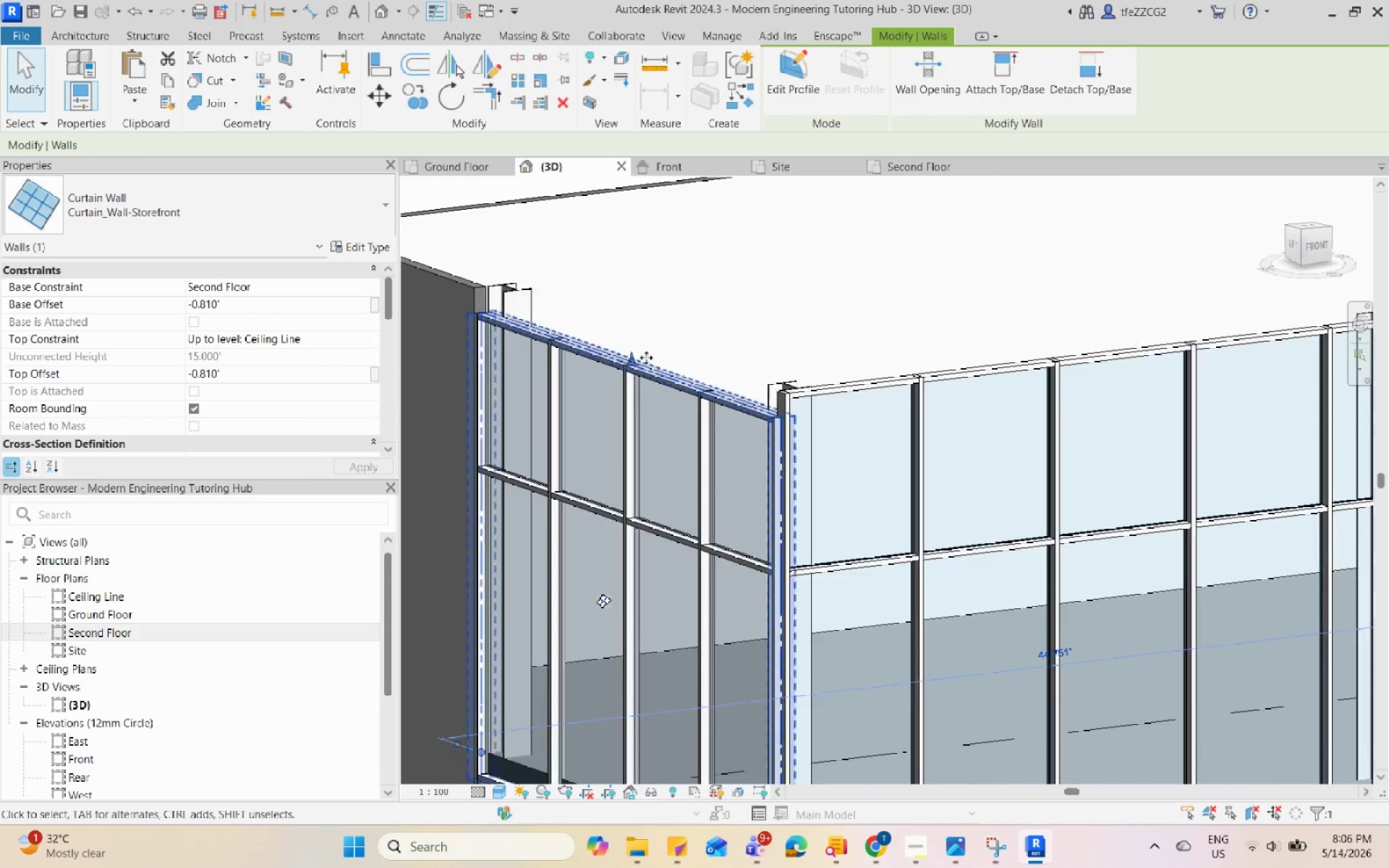 
left_click_drag(start_coordinate=[634, 358], to_coordinate=[630, 342])
 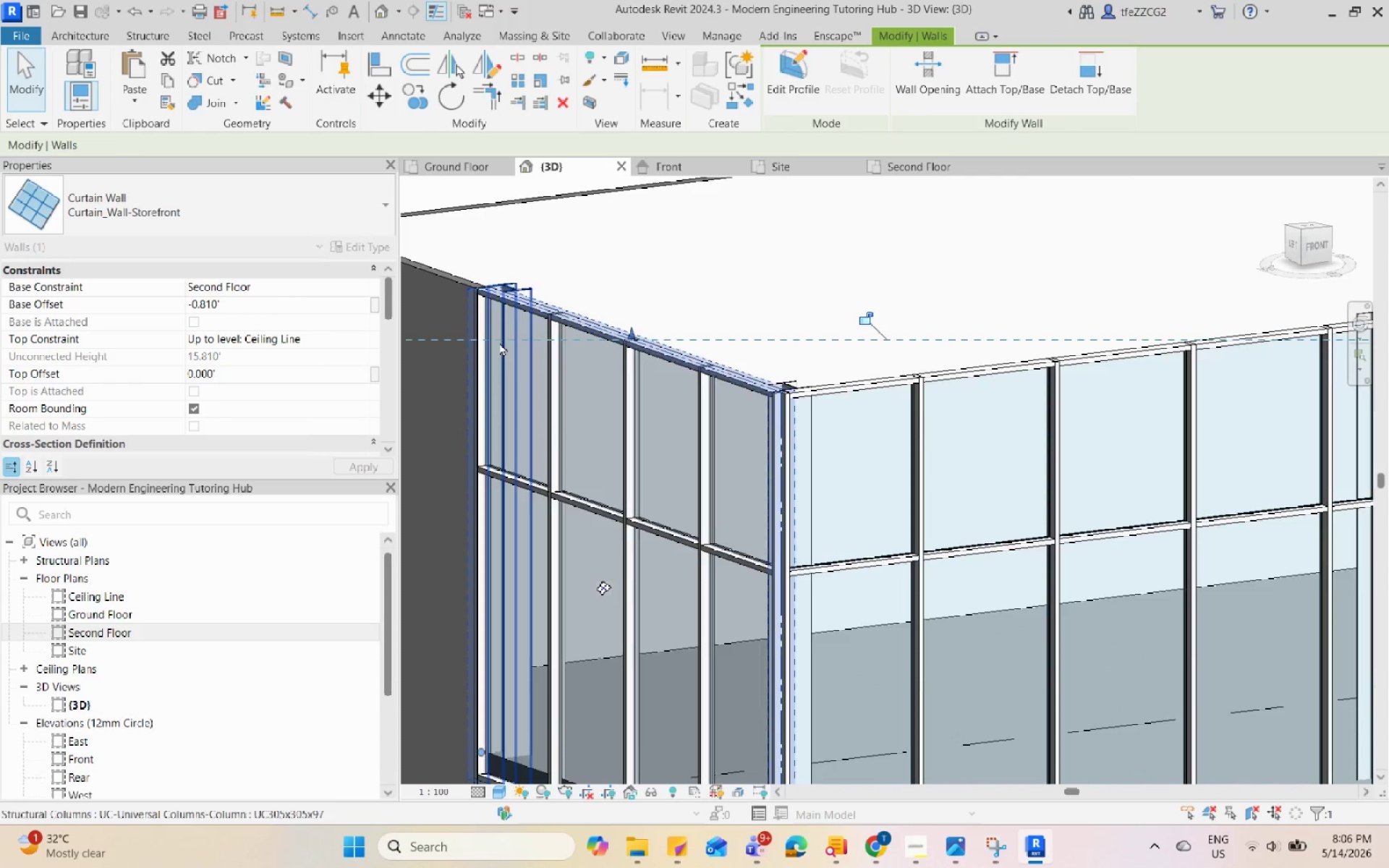 
key(Escape)
 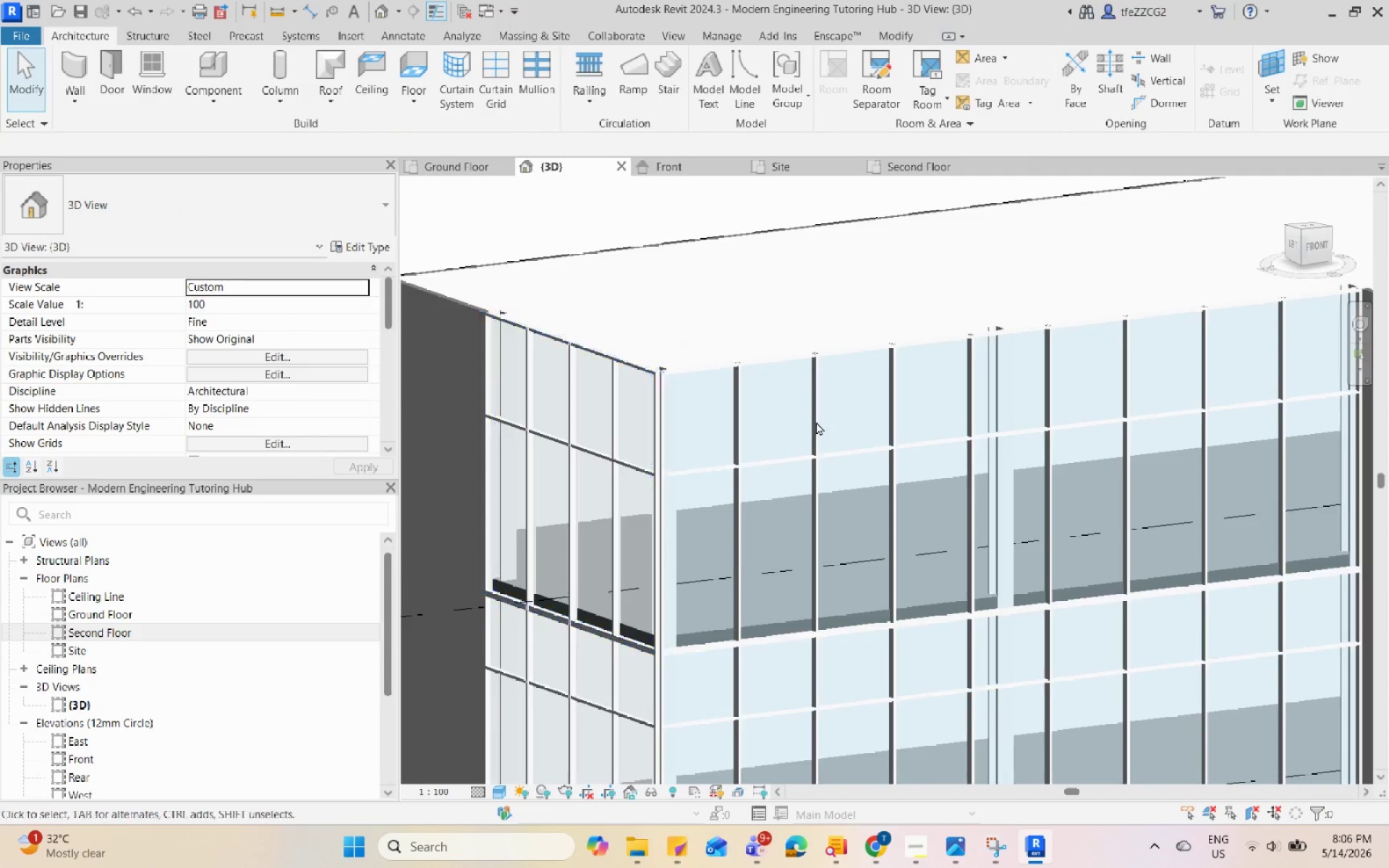 
hold_key(key=ShiftLeft, duration=0.48)
 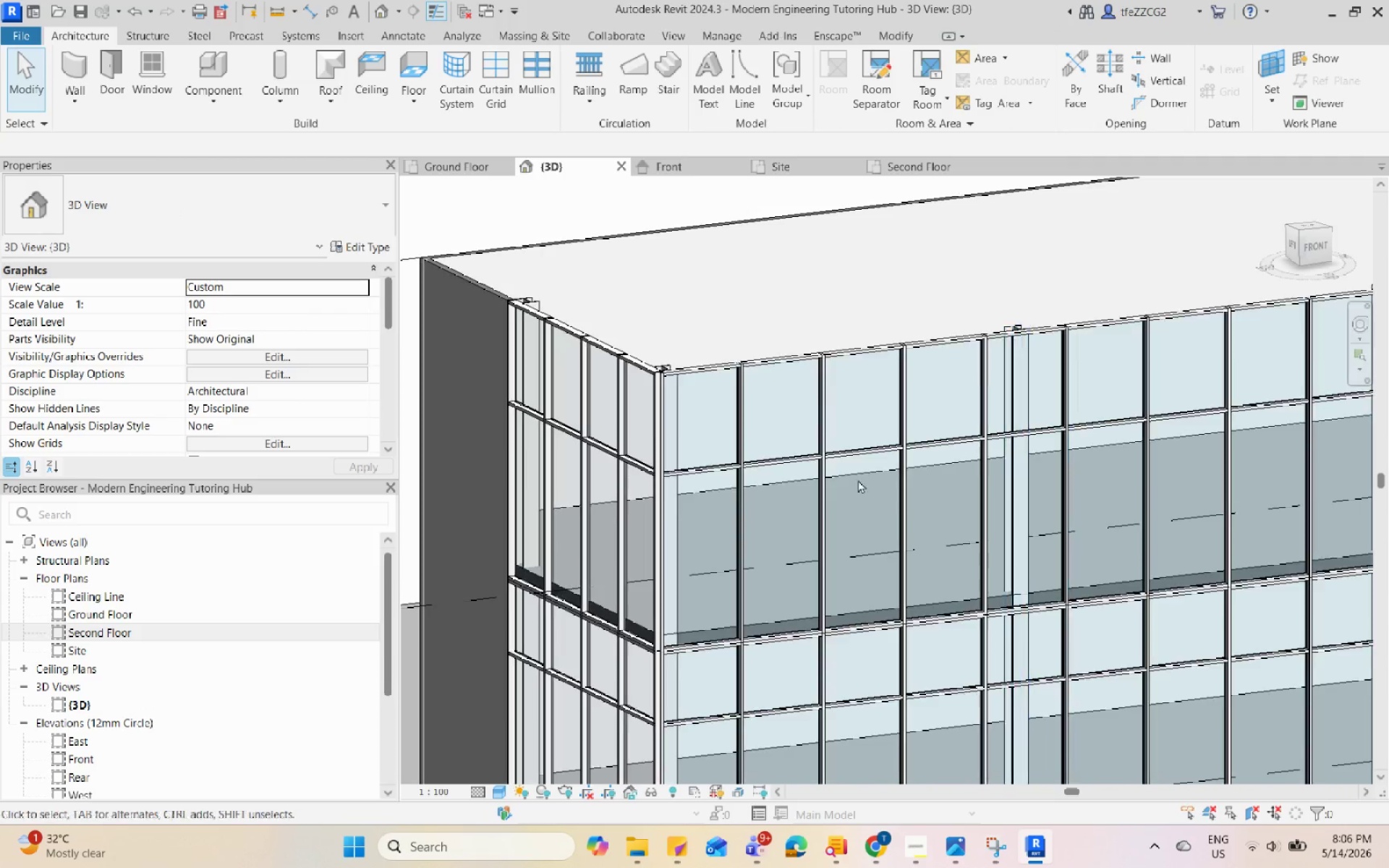 
scroll: coordinate [496, 344], scroll_direction: down, amount: 4.0
 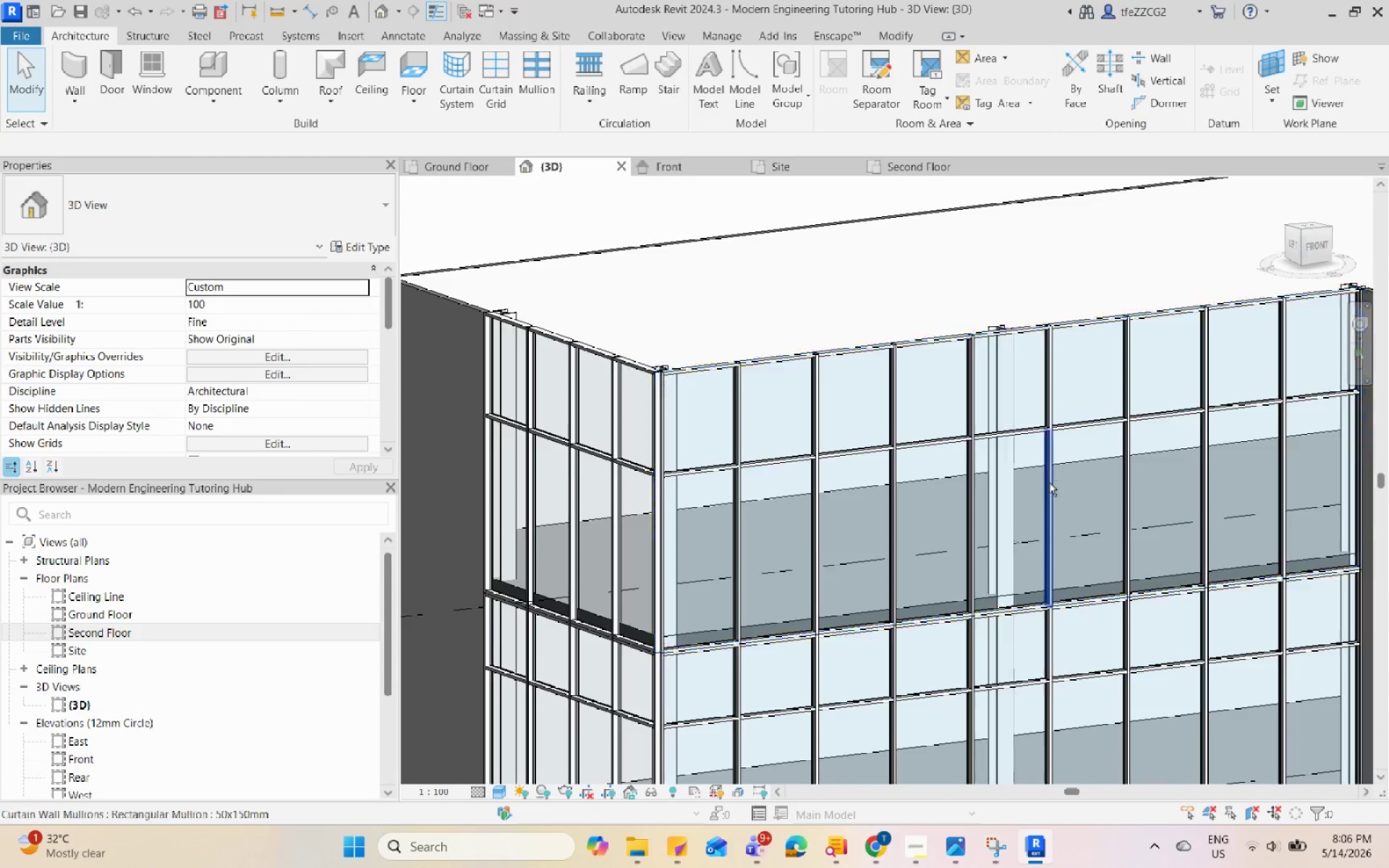 
key(Escape)
 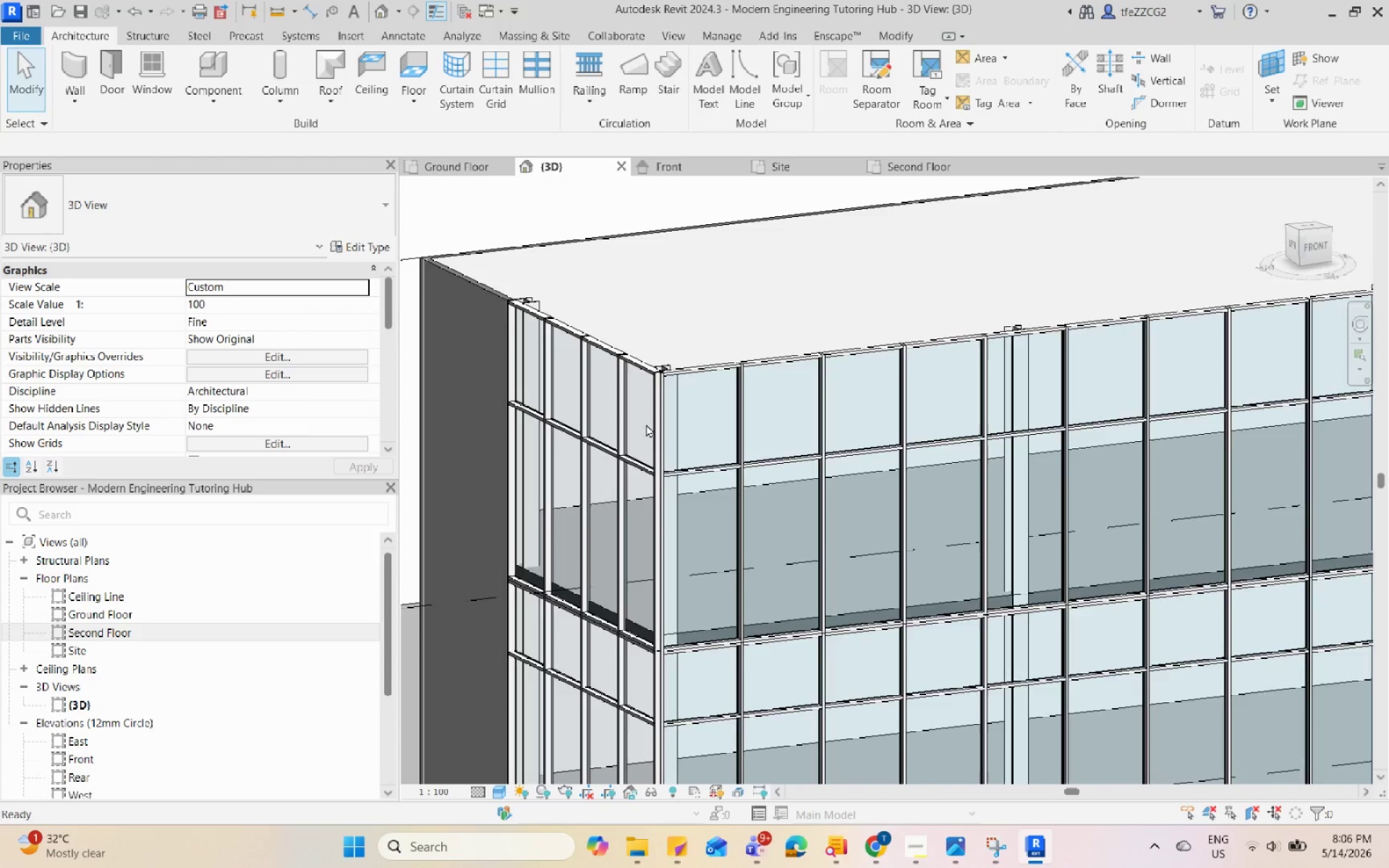 
hold_key(key=ShiftLeft, duration=1.45)
 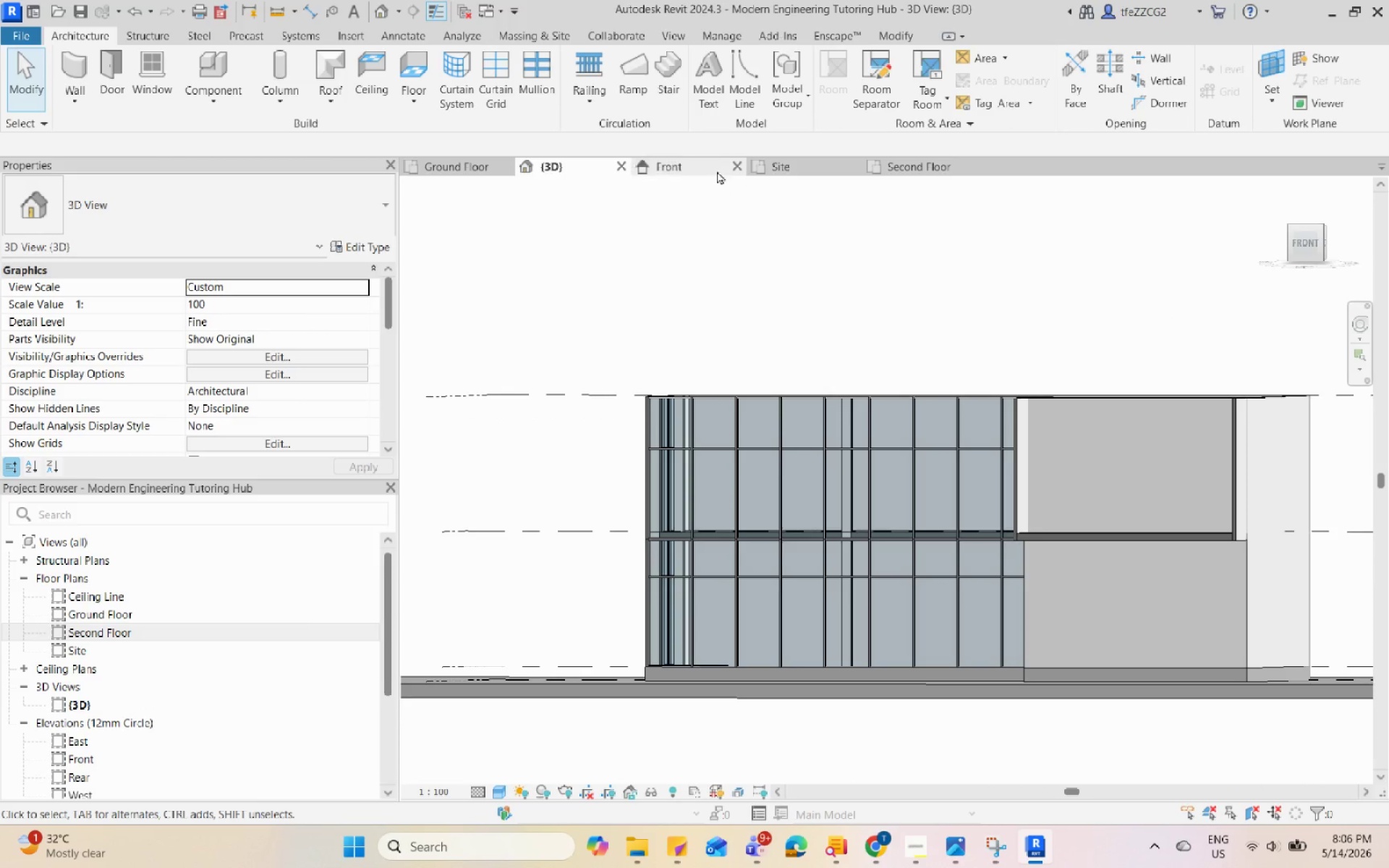 
scroll: coordinate [637, 422], scroll_direction: down, amount: 5.0
 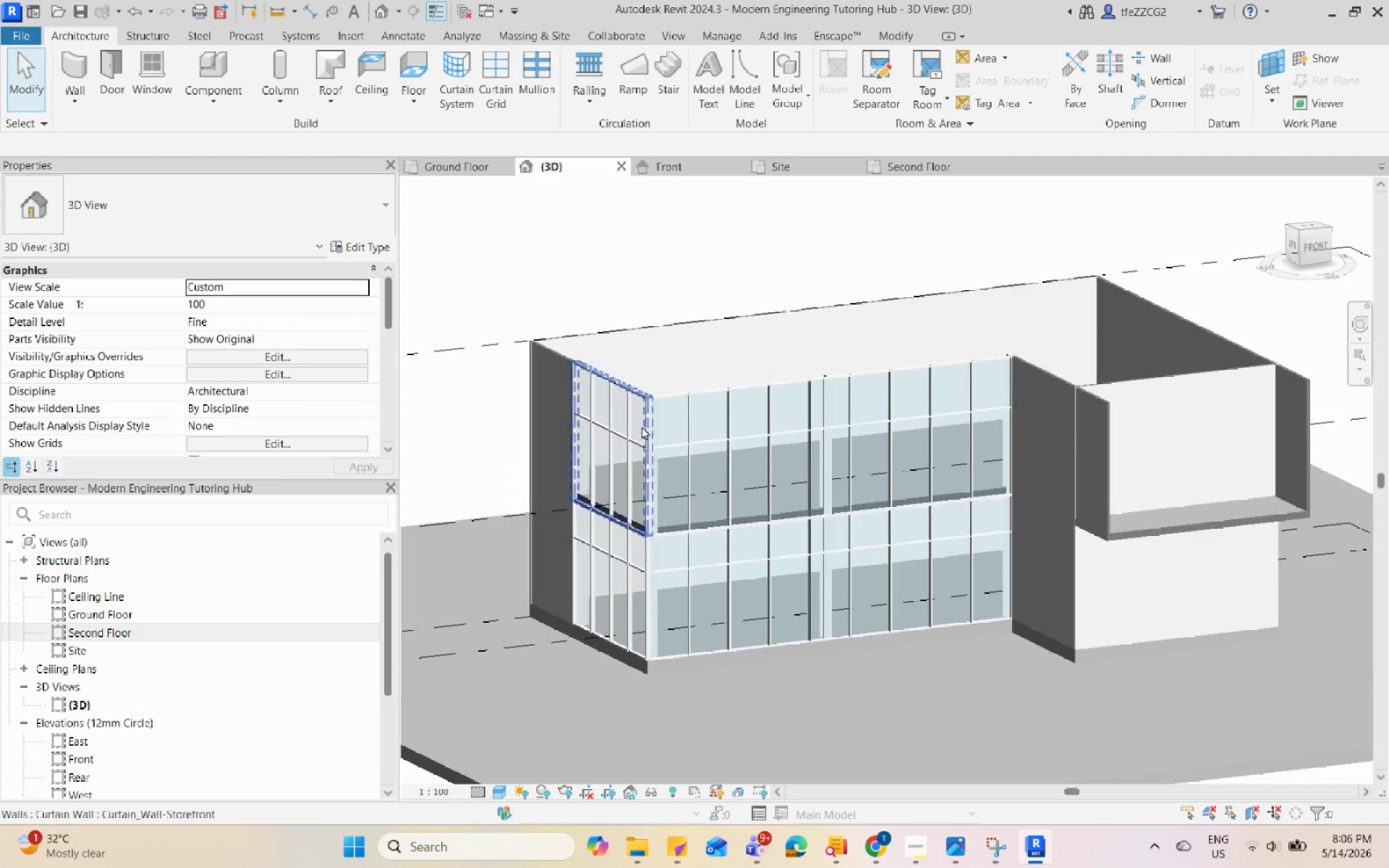 
left_click([702, 166])
 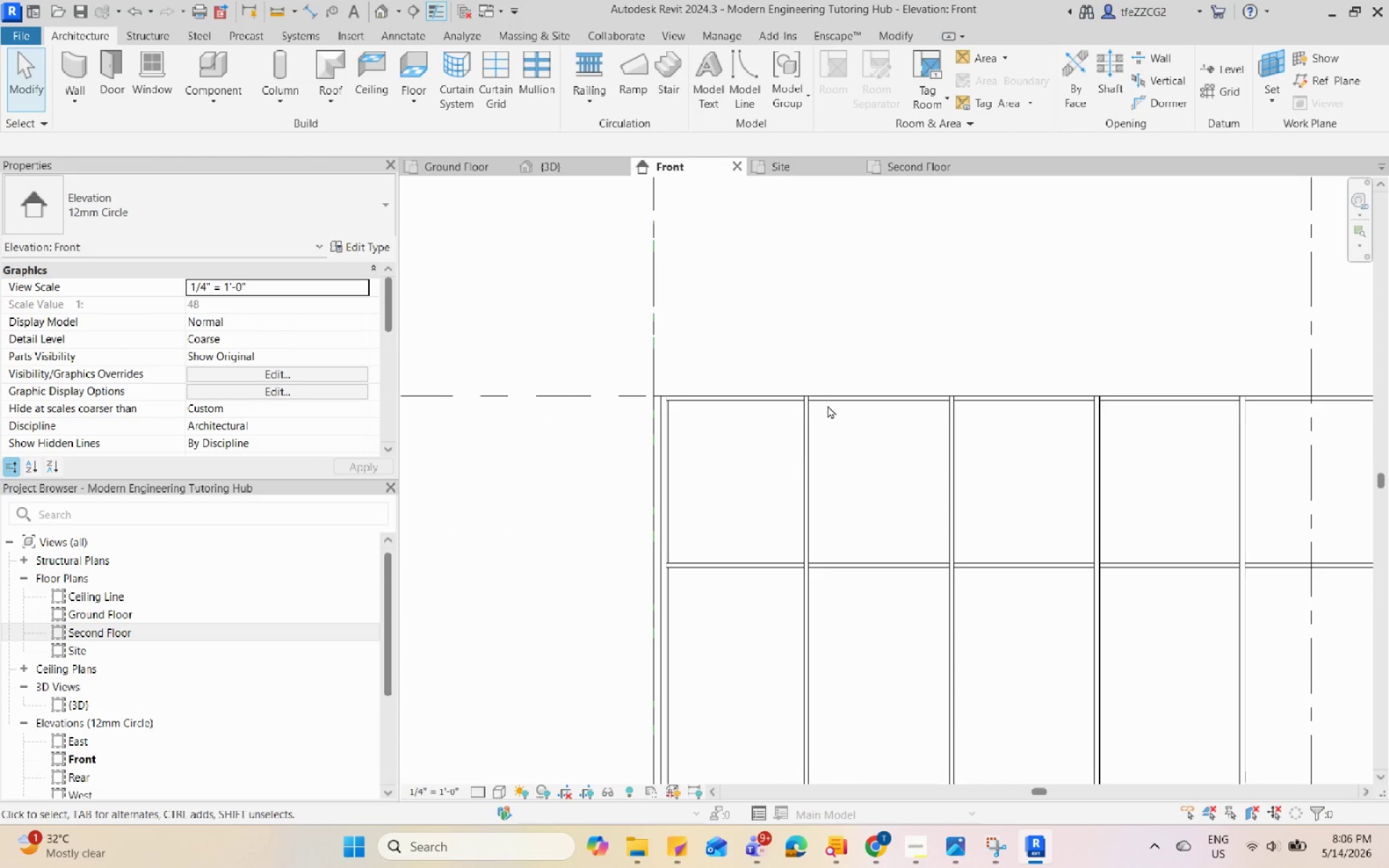 
scroll: coordinate [740, 412], scroll_direction: down, amount: 7.0
 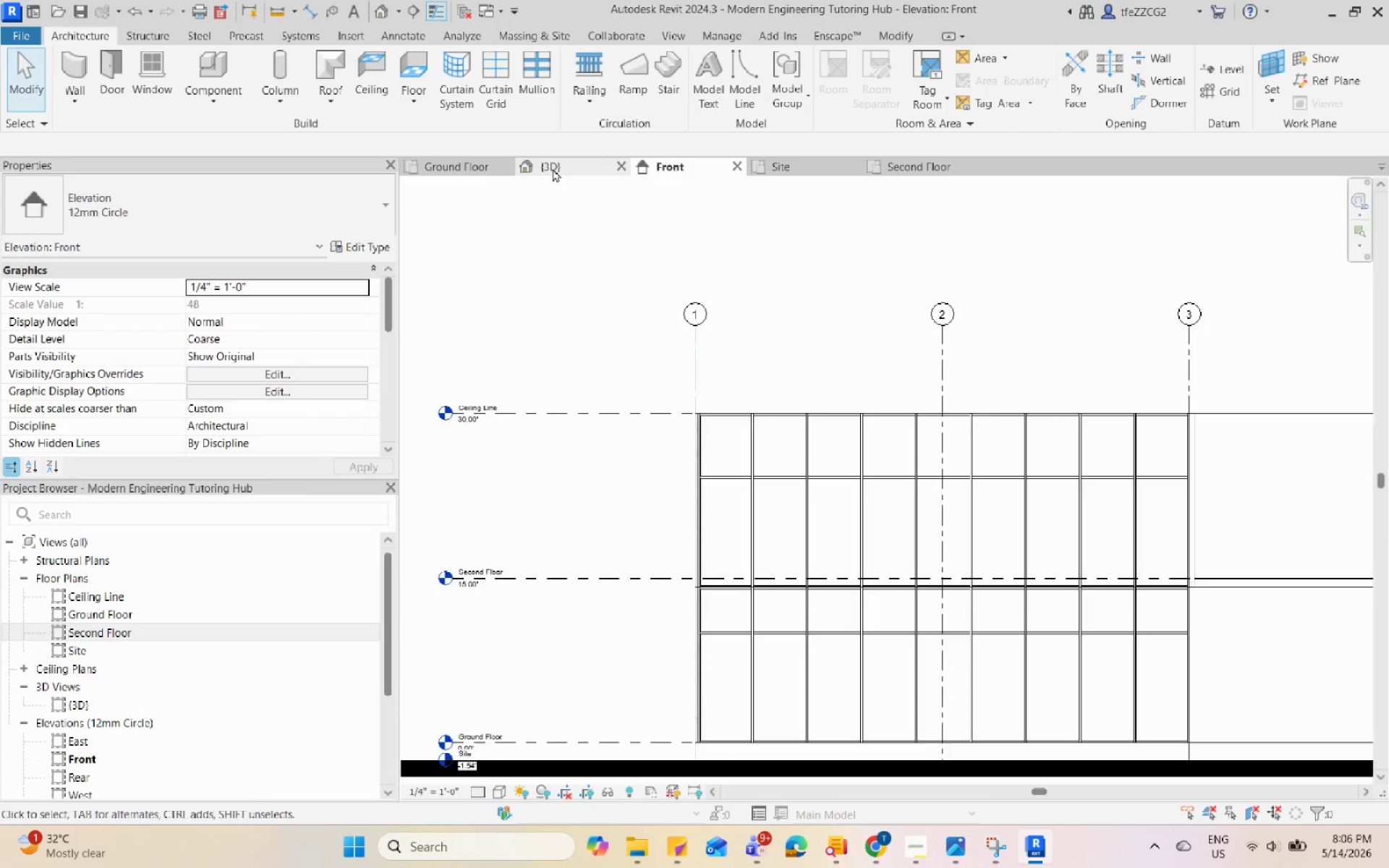 
hold_key(key=ShiftLeft, duration=0.61)
 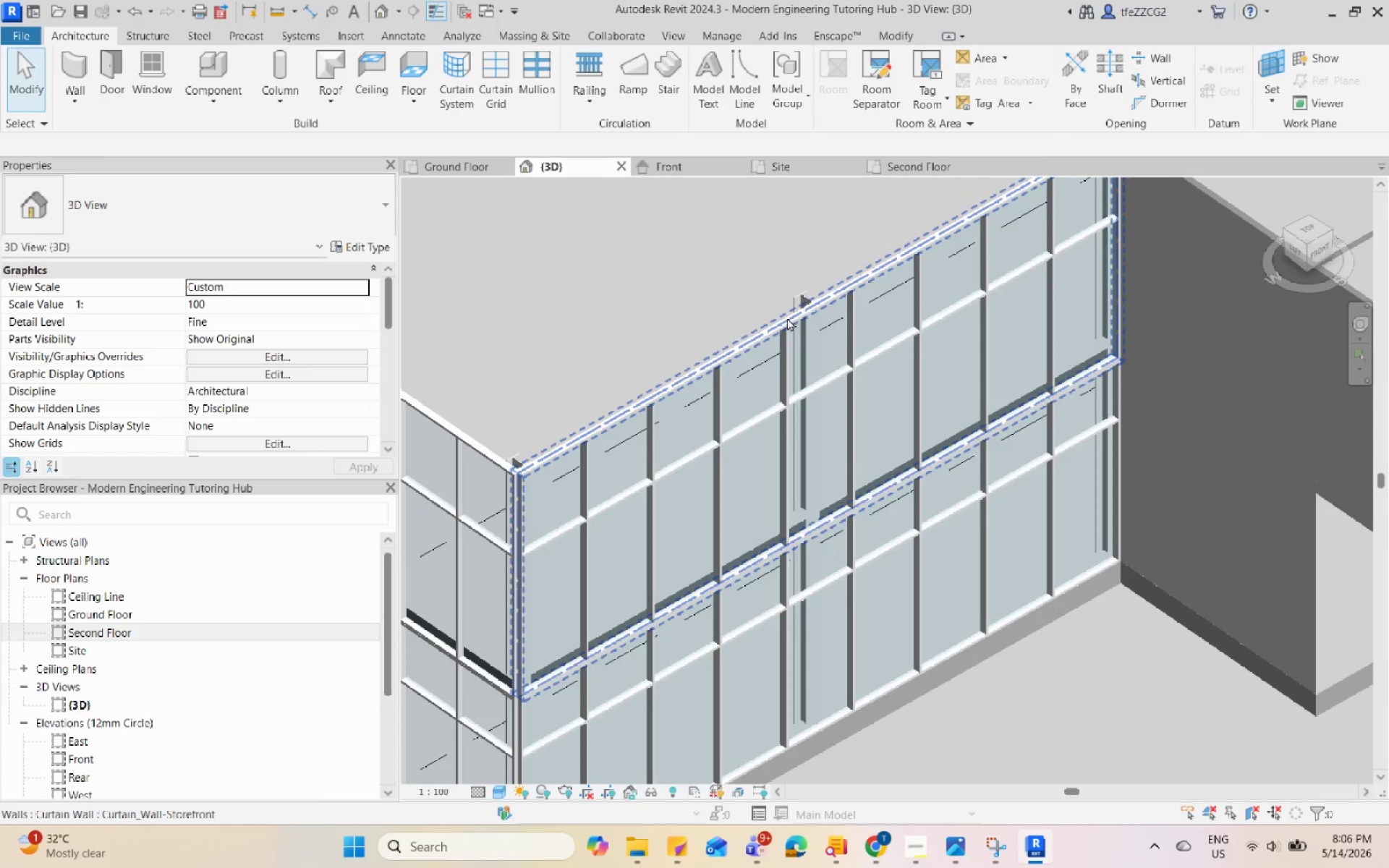 
key(Escape)
 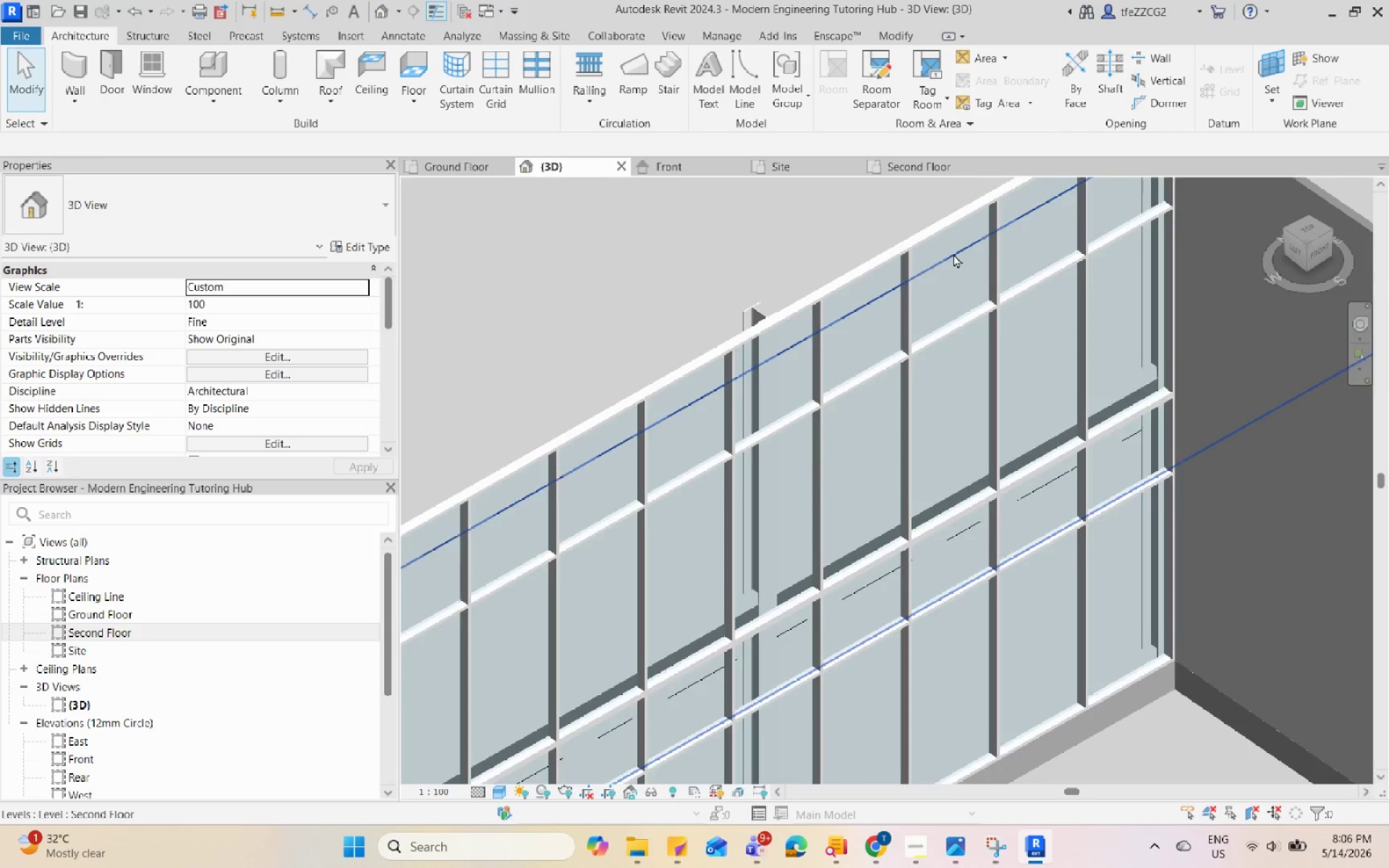 
hold_key(key=ShiftLeft, duration=0.48)
 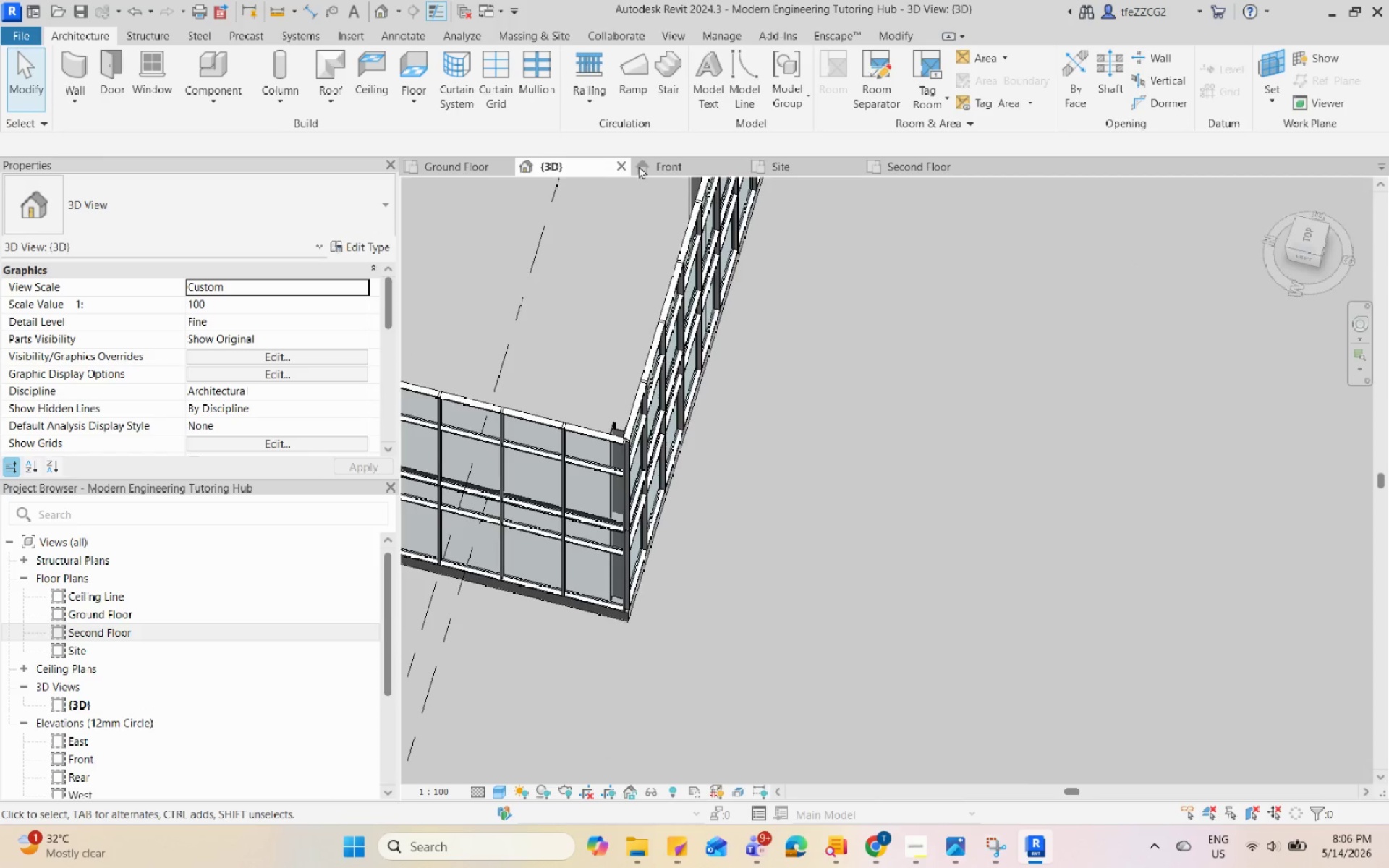 
scroll: coordinate [958, 270], scroll_direction: up, amount: 4.0
 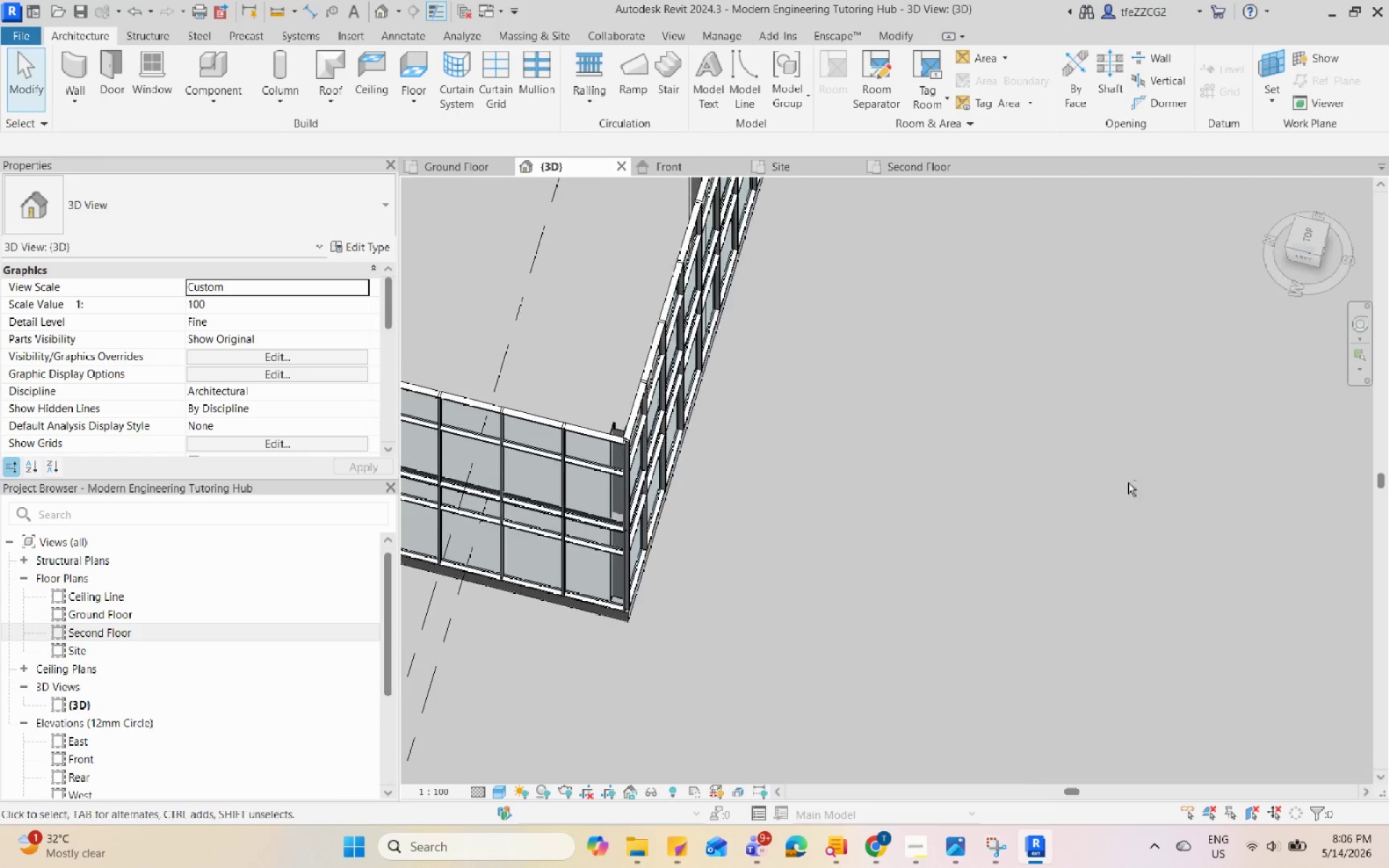 
hold_key(key=ShiftLeft, duration=0.73)
 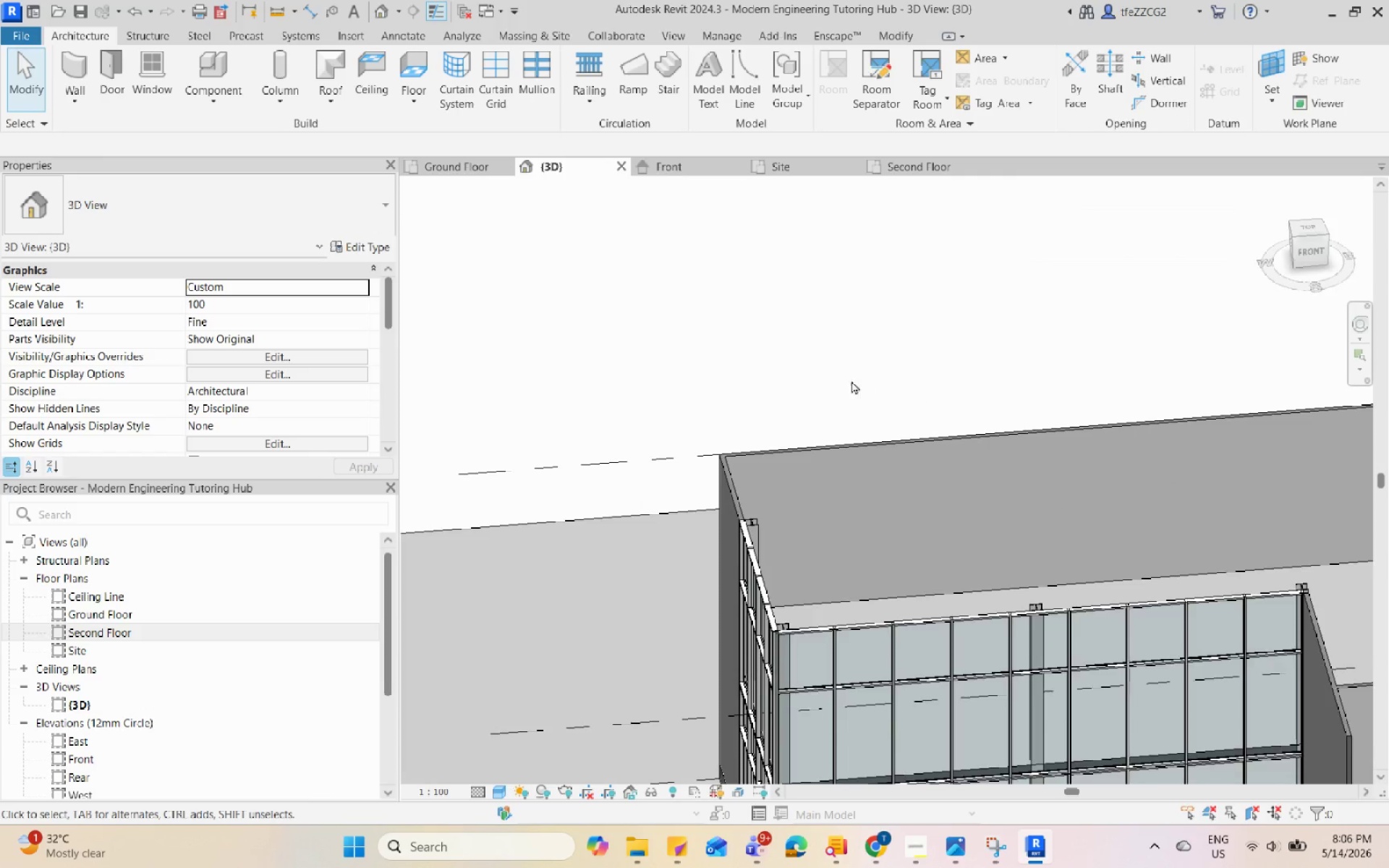 
scroll: coordinate [927, 476], scroll_direction: up, amount: 2.0
 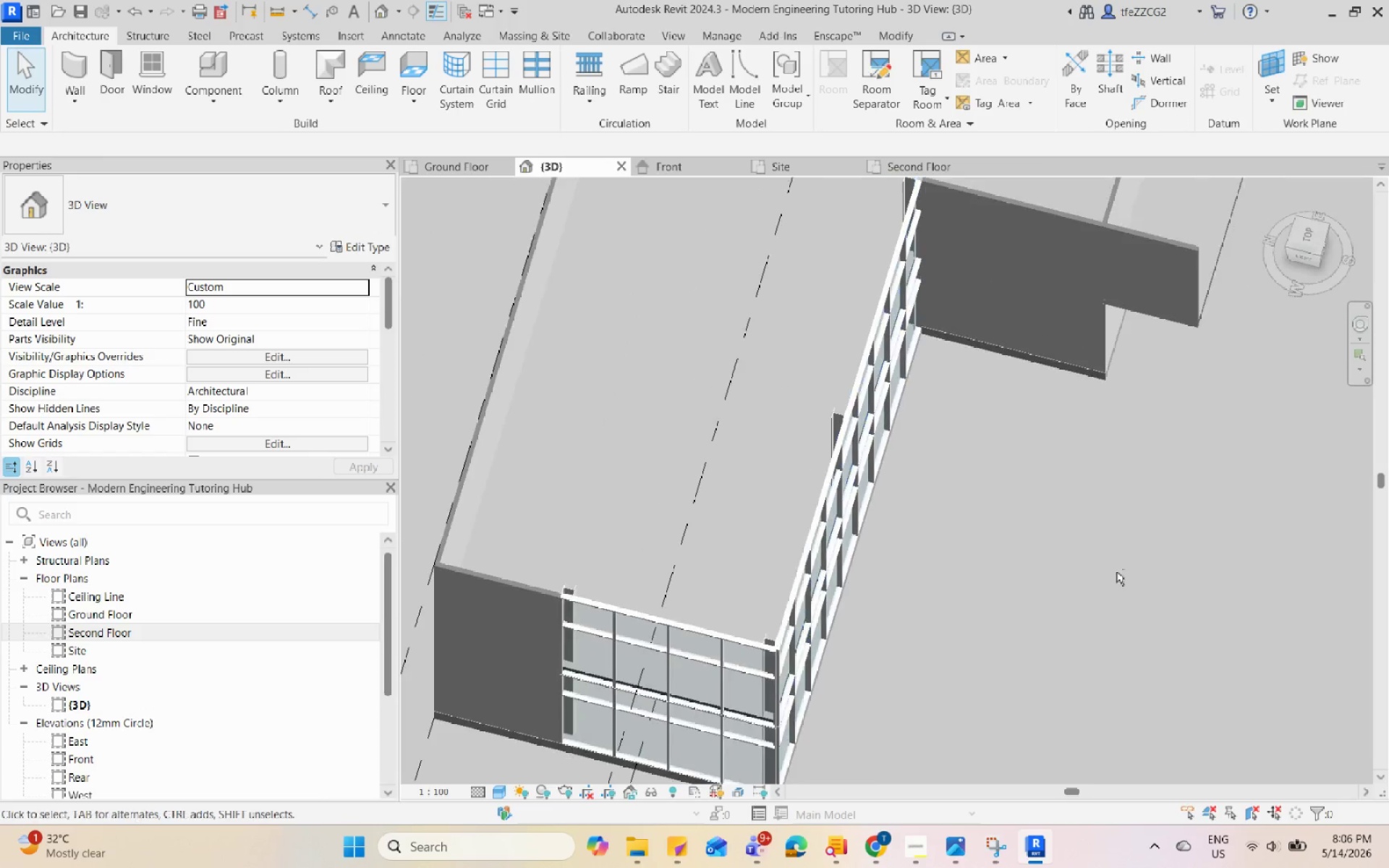 
hold_key(key=ShiftLeft, duration=3.16)
 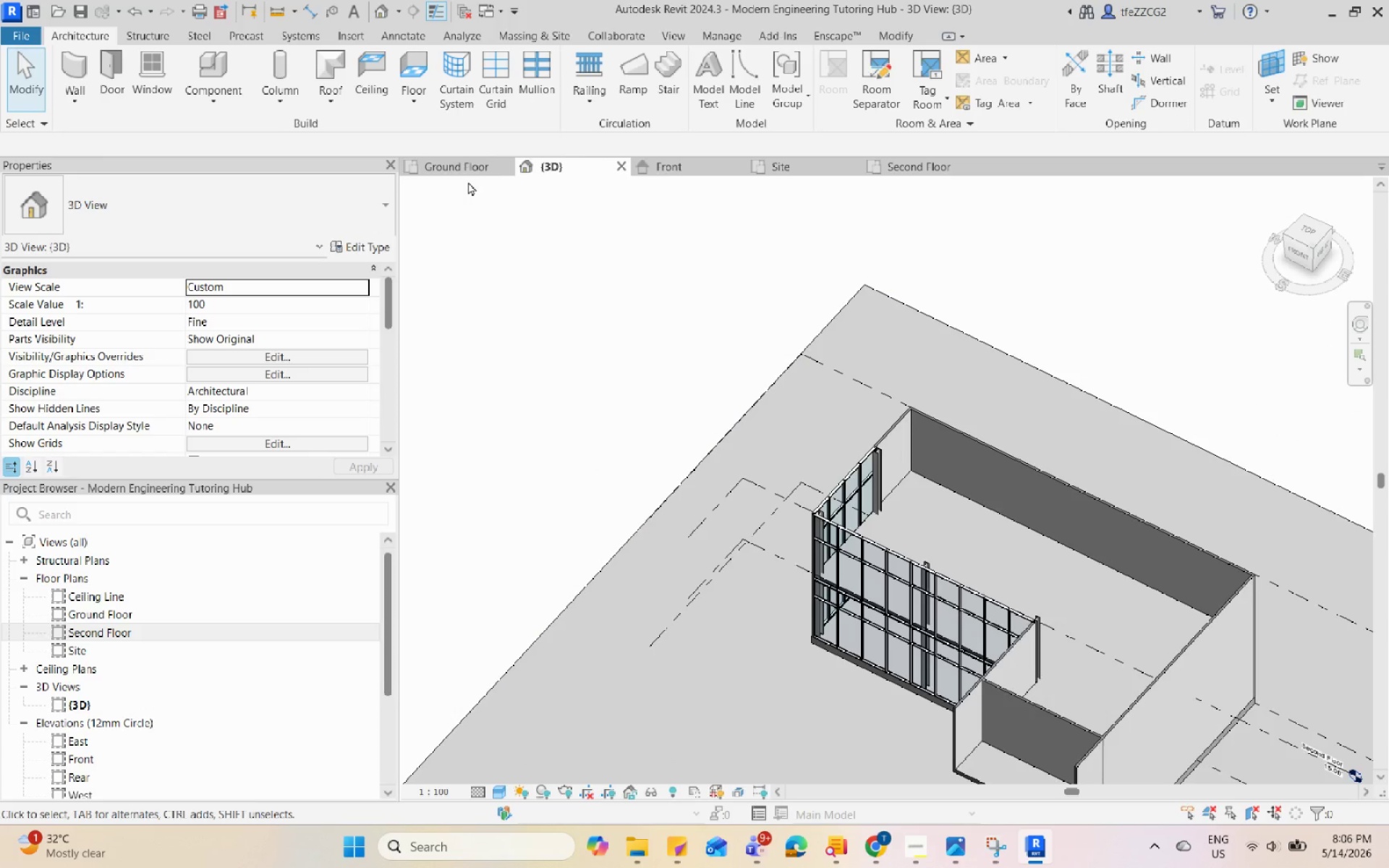 
scroll: coordinate [851, 392], scroll_direction: down, amount: 5.0
 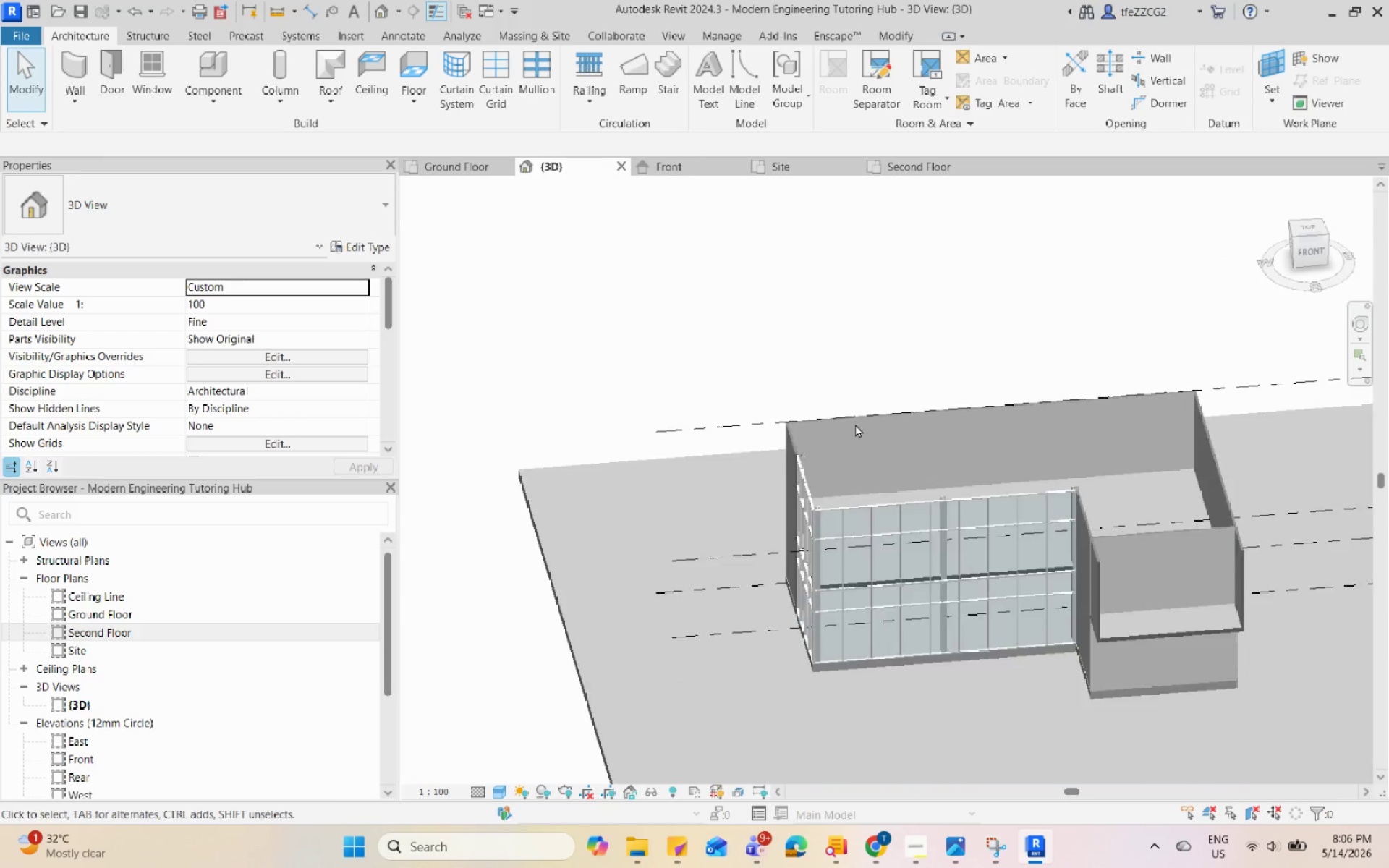 
left_click([464, 158])
 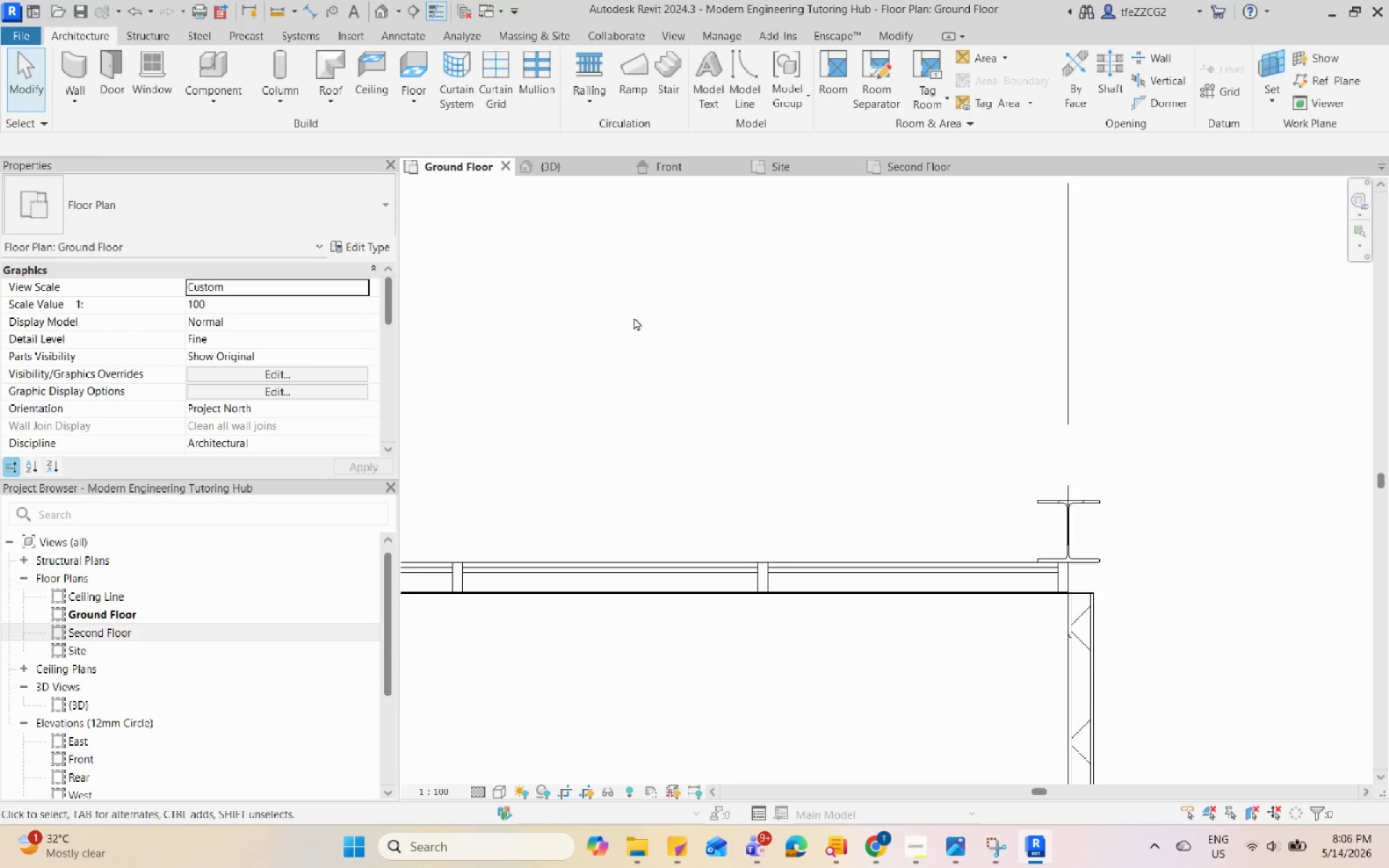 
scroll: coordinate [868, 441], scroll_direction: down, amount: 13.0
 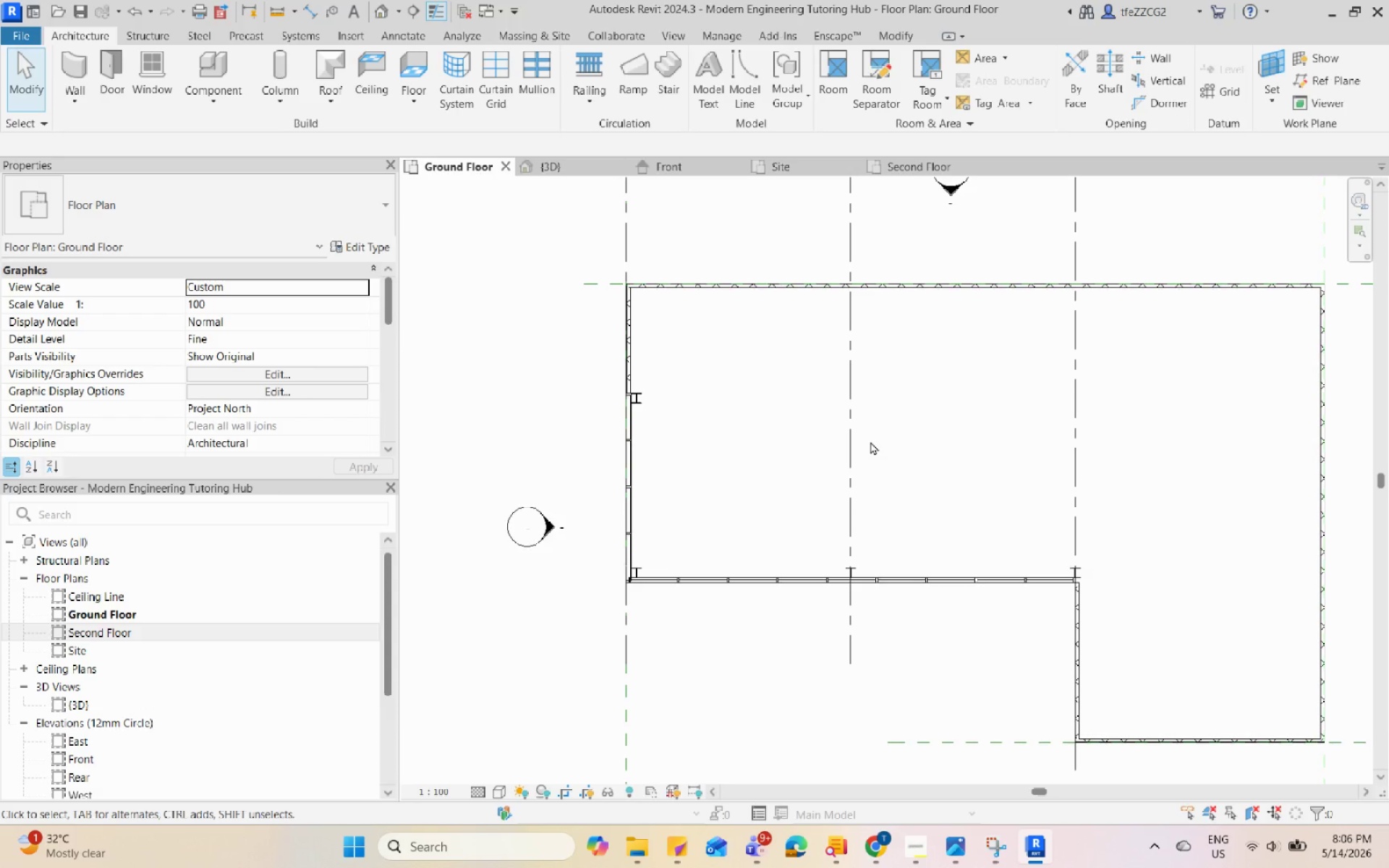 
key(S)
 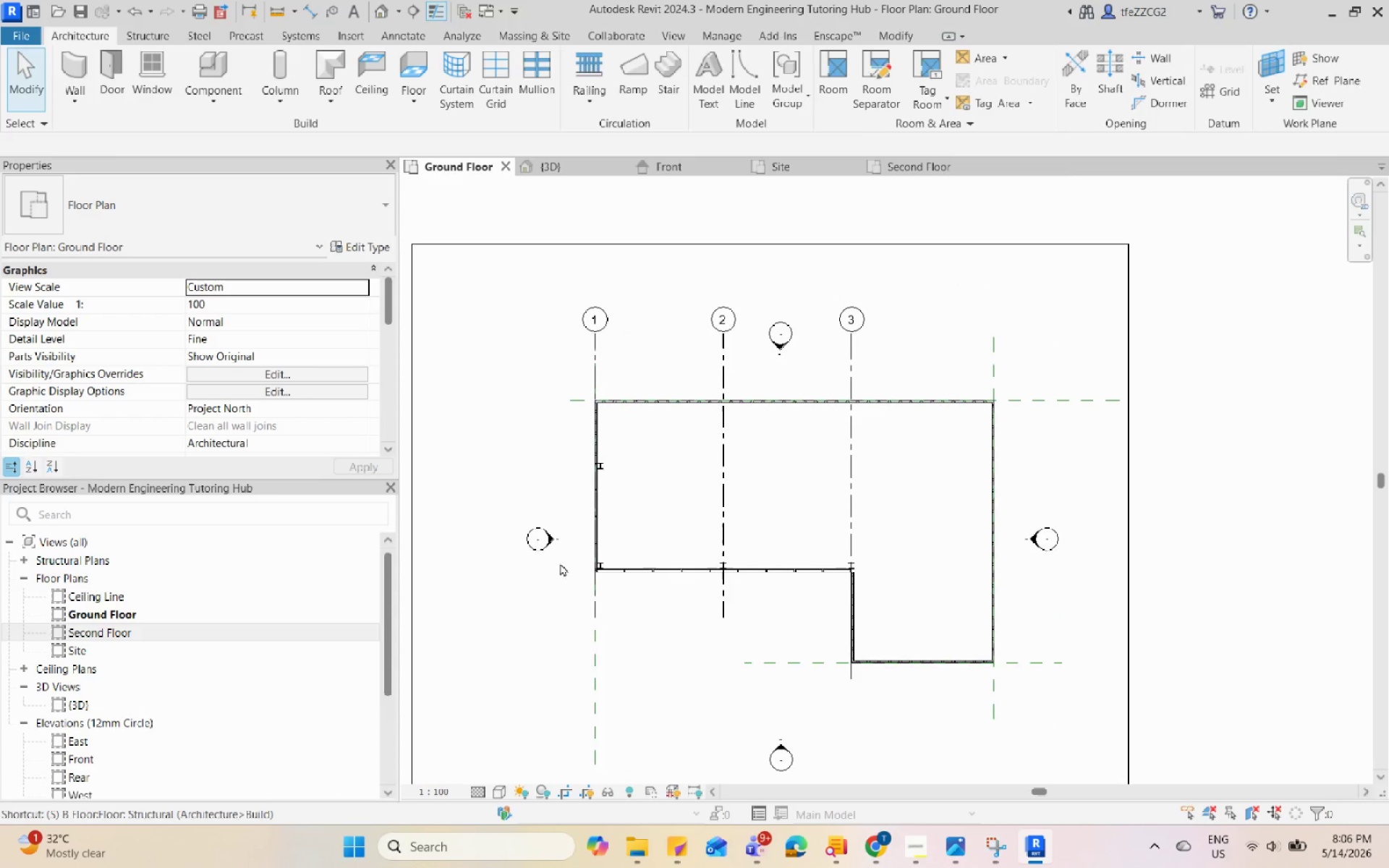 
scroll: coordinate [557, 564], scroll_direction: down, amount: 4.0
 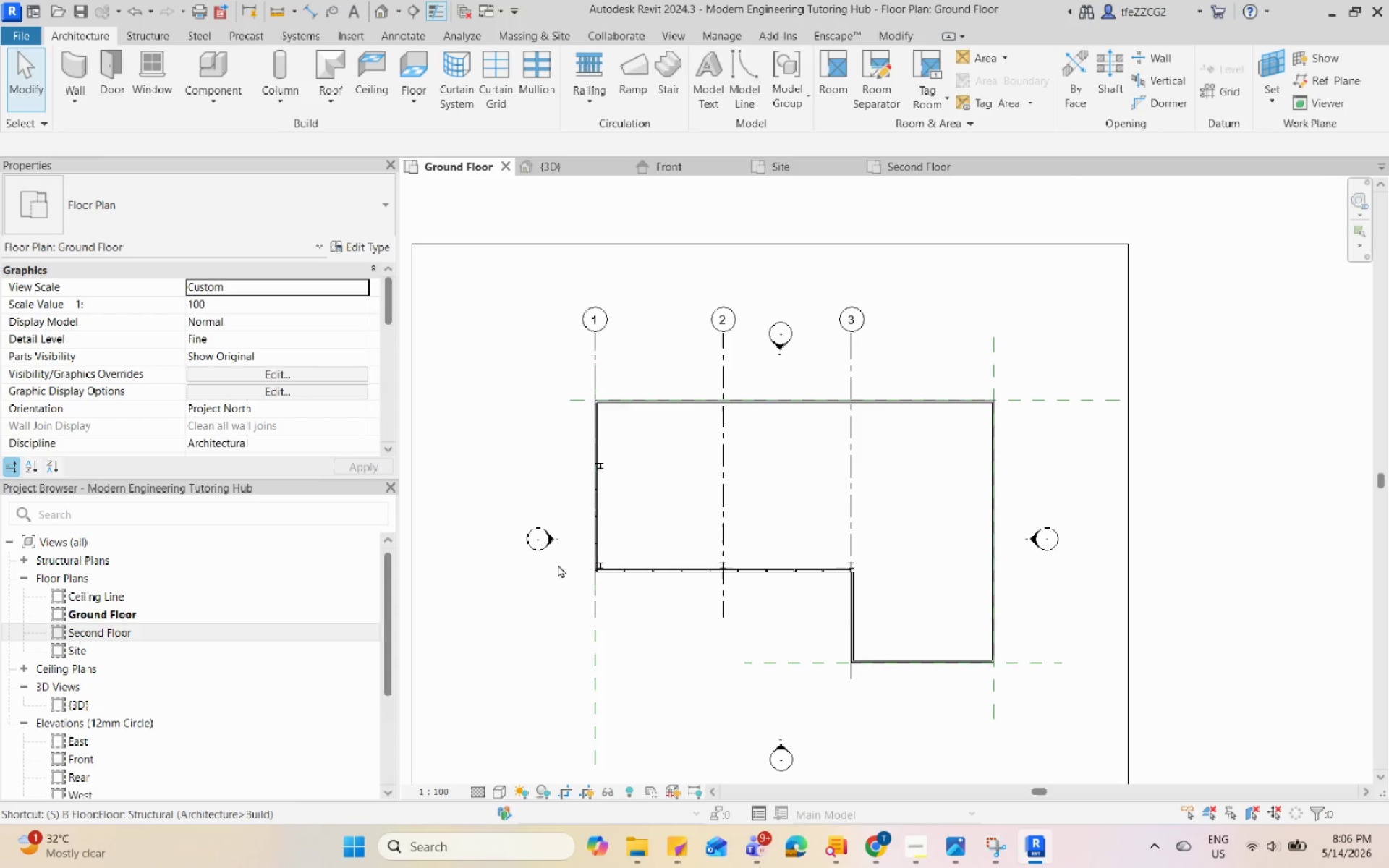 
key(V)
 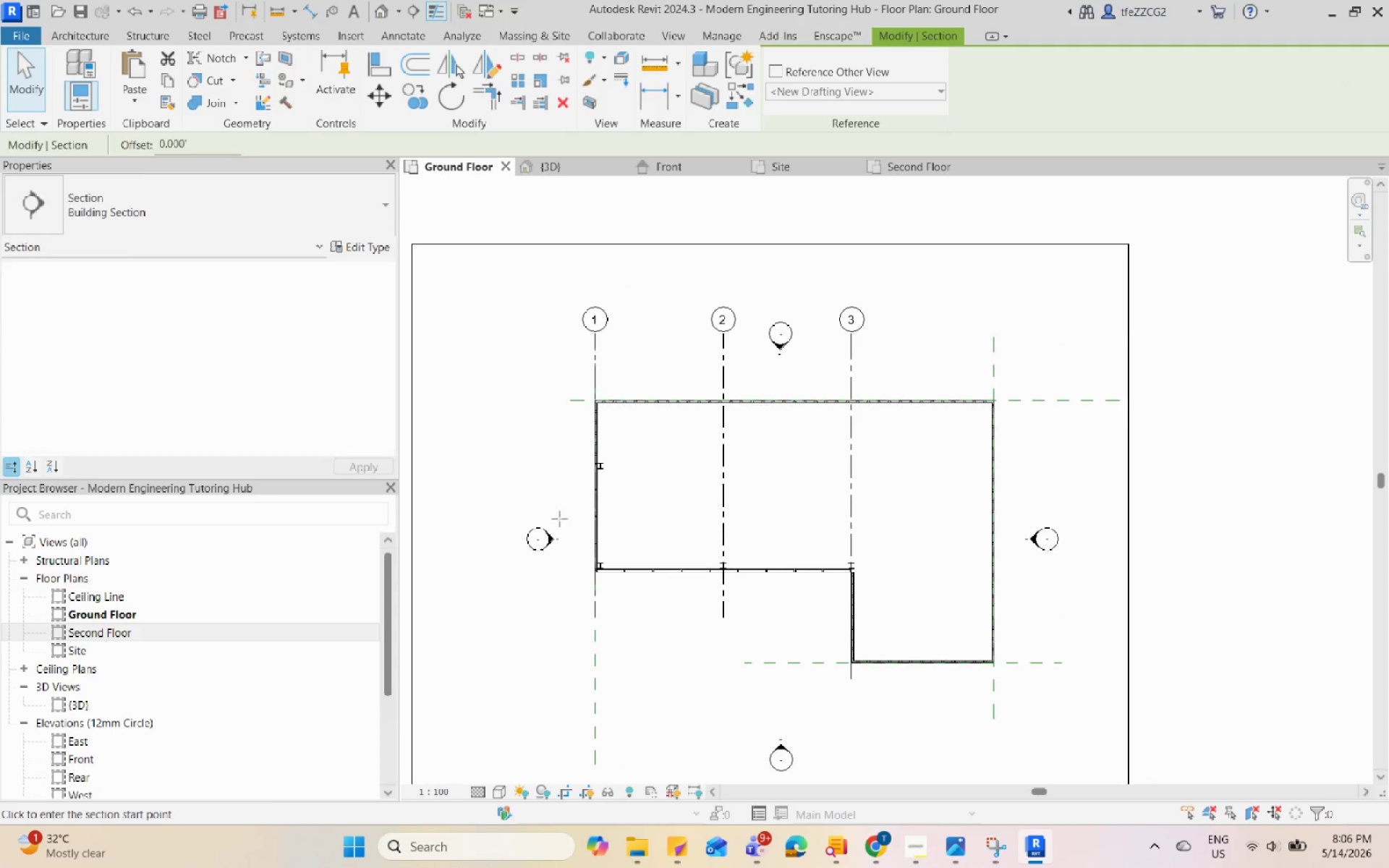 
scroll: coordinate [557, 506], scroll_direction: up, amount: 4.0
 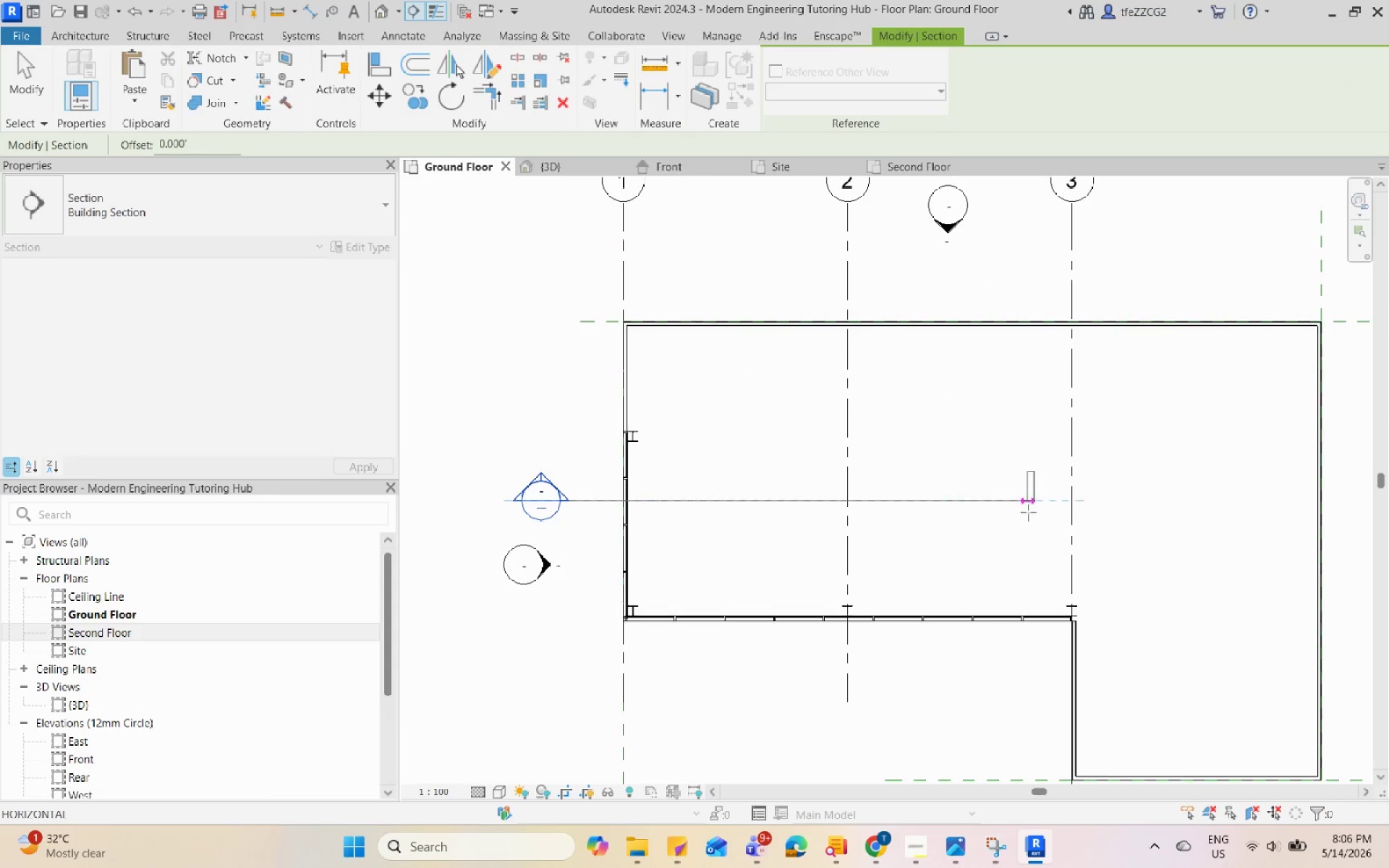 
scroll: coordinate [854, 500], scroll_direction: down, amount: 1.0
 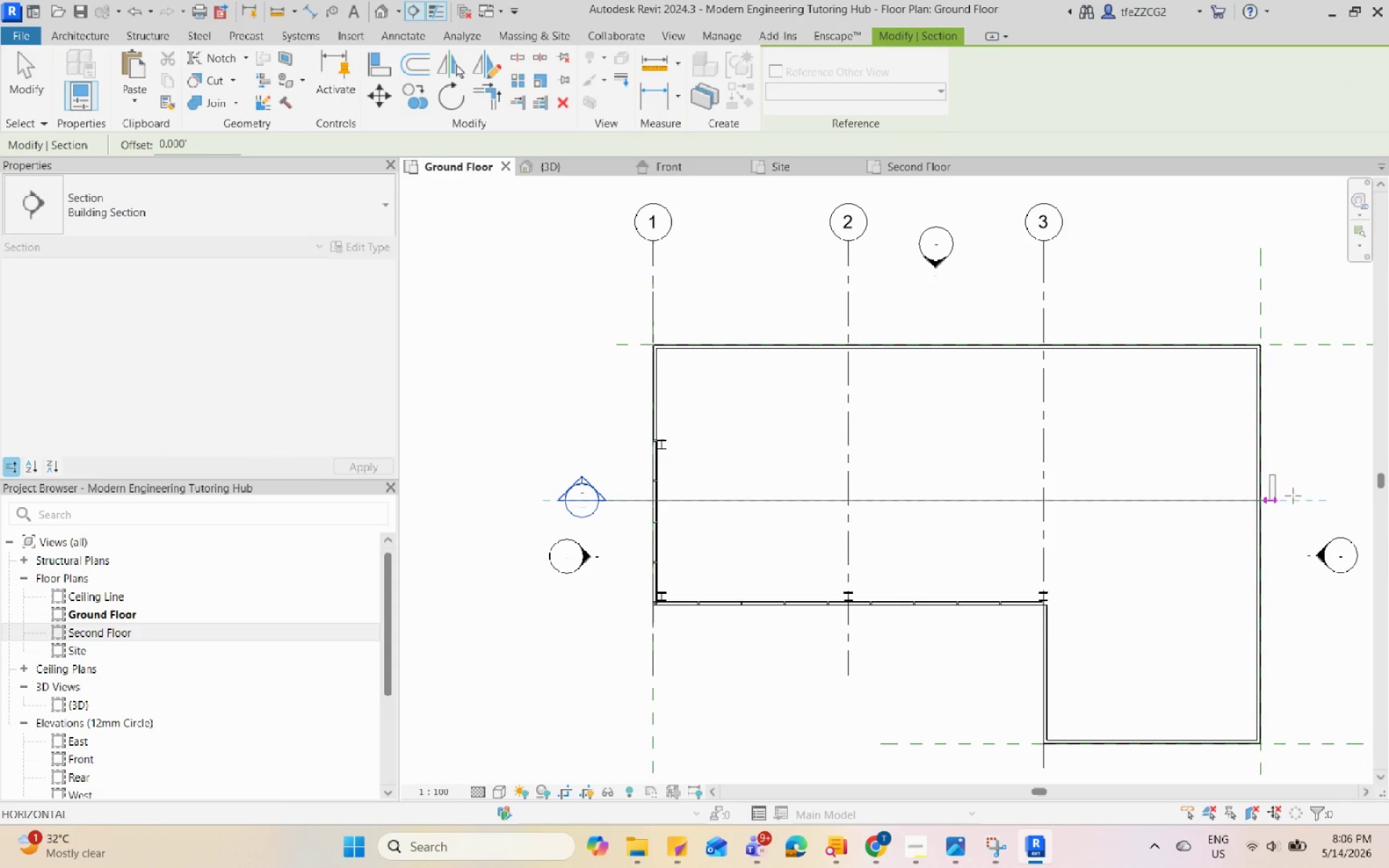 
left_click([1312, 489])
 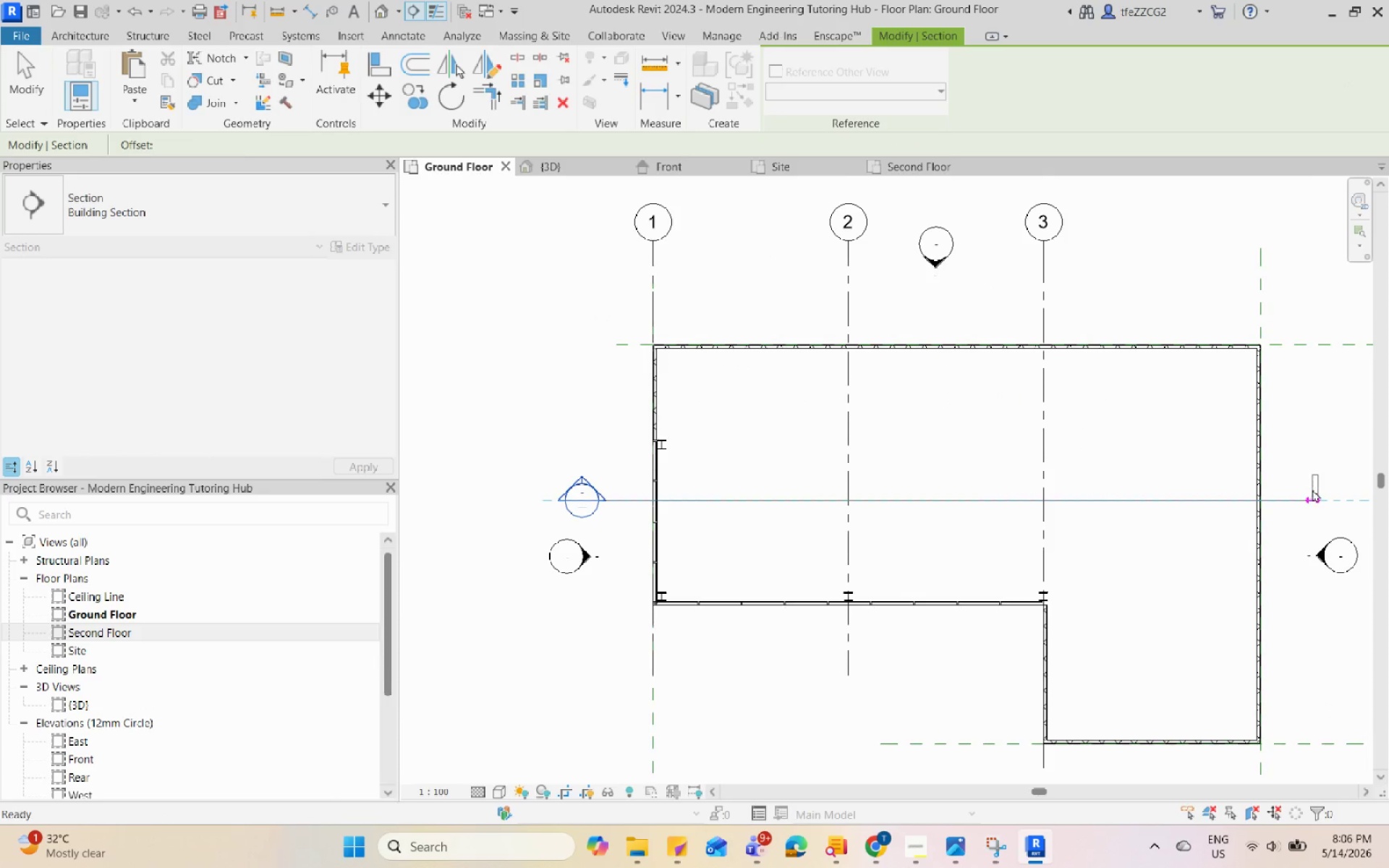 
key(Escape)
 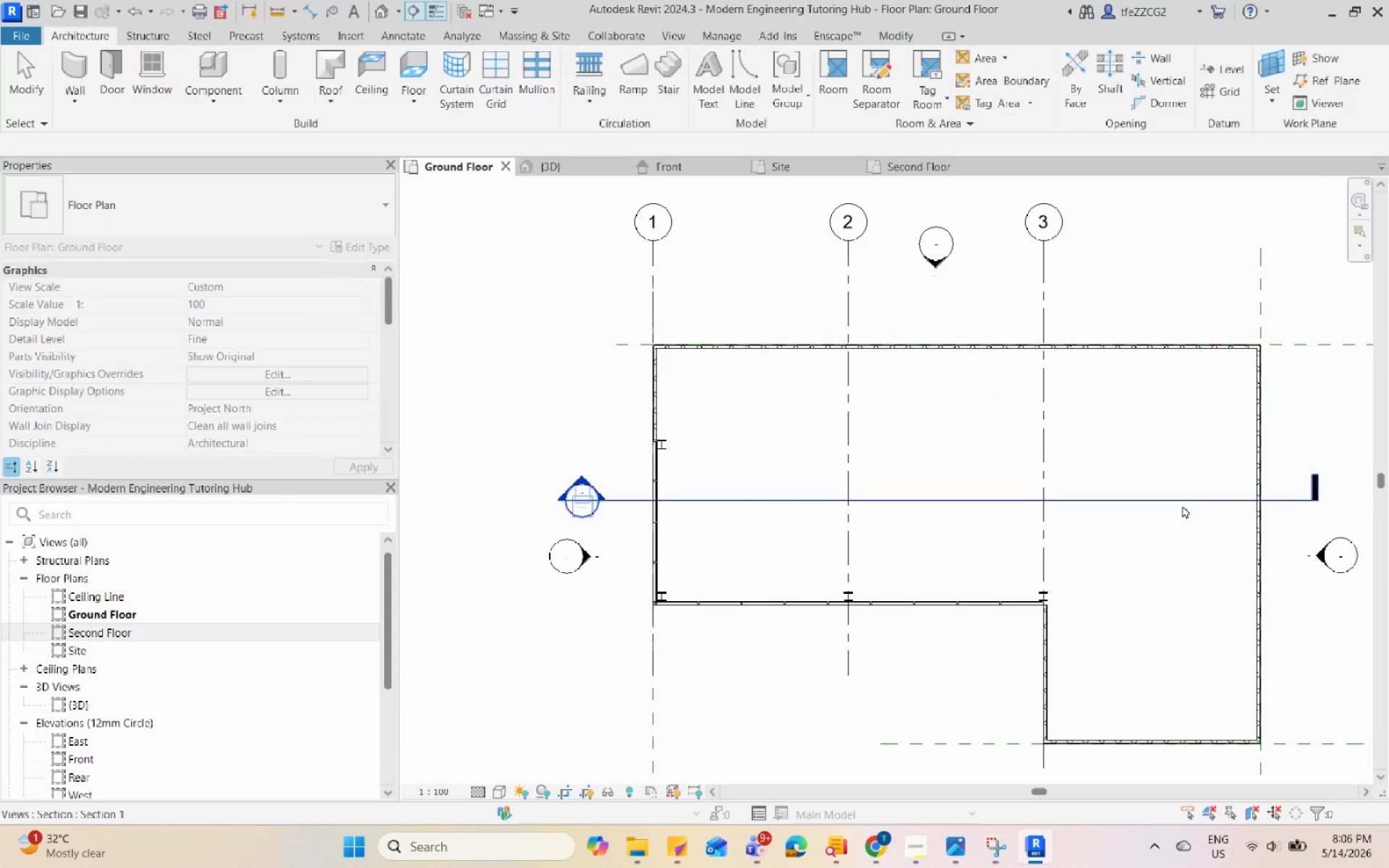 
key(Escape)
 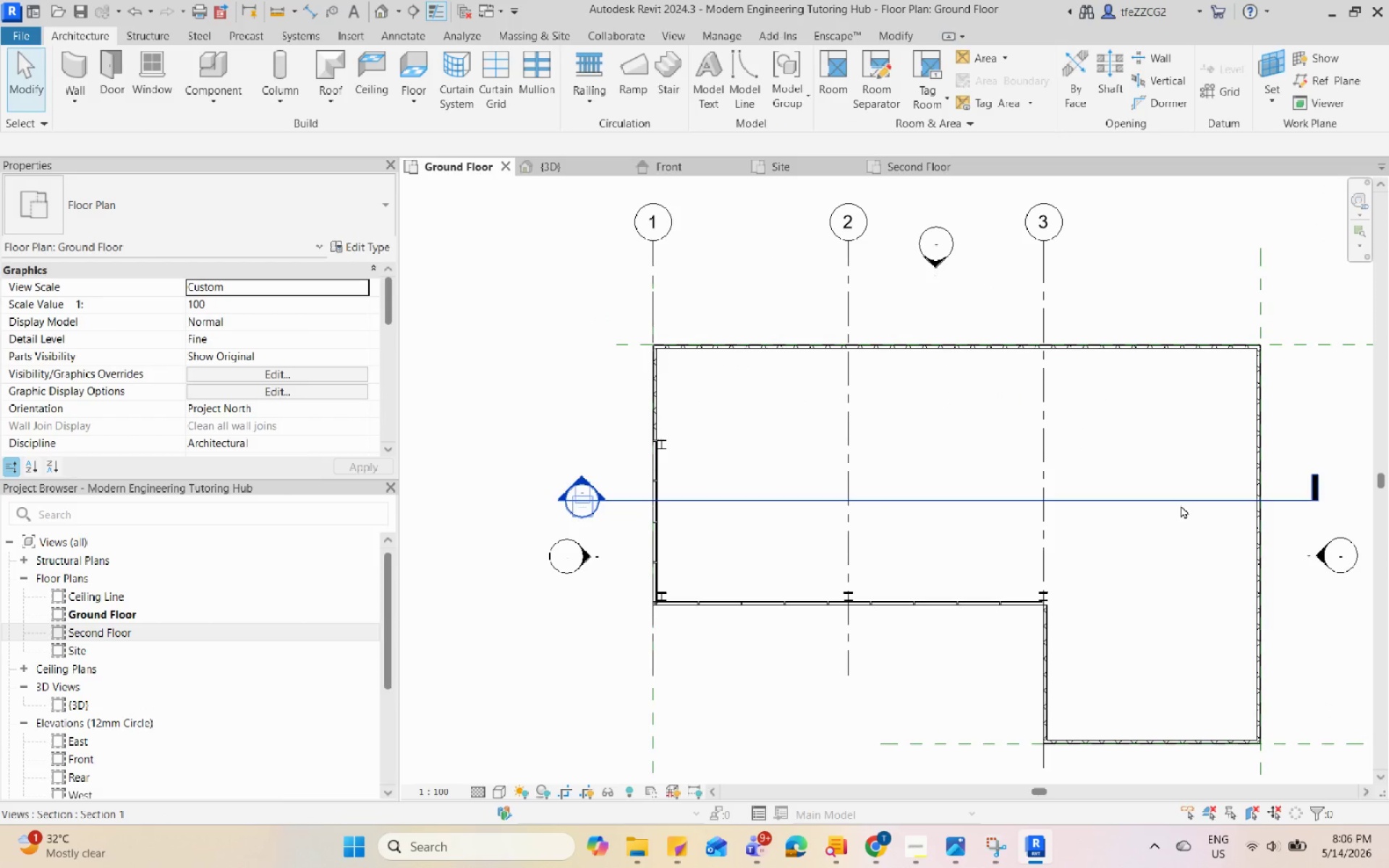 
left_click([1181, 505])
 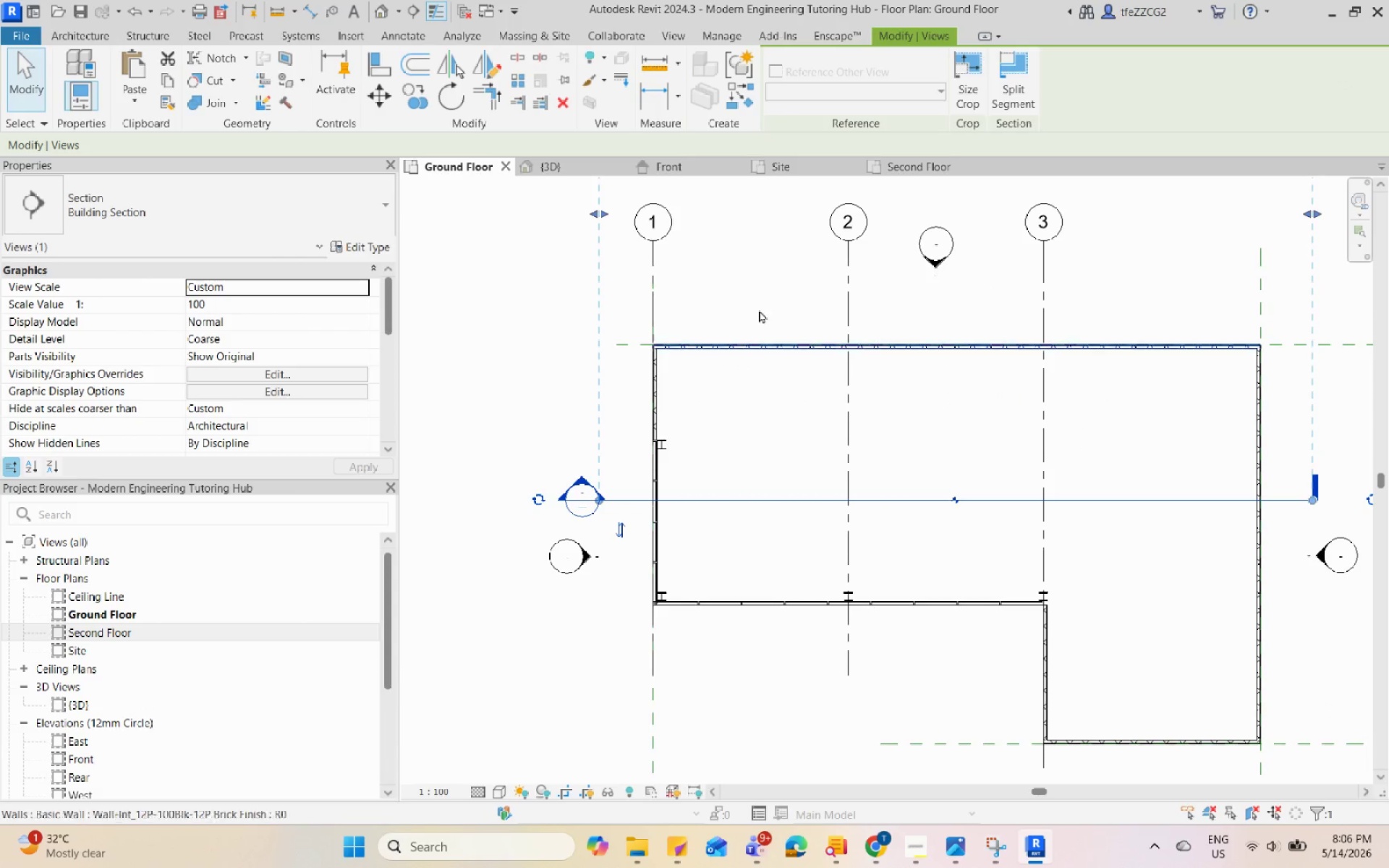 
scroll: coordinate [844, 387], scroll_direction: down, amount: 8.0
 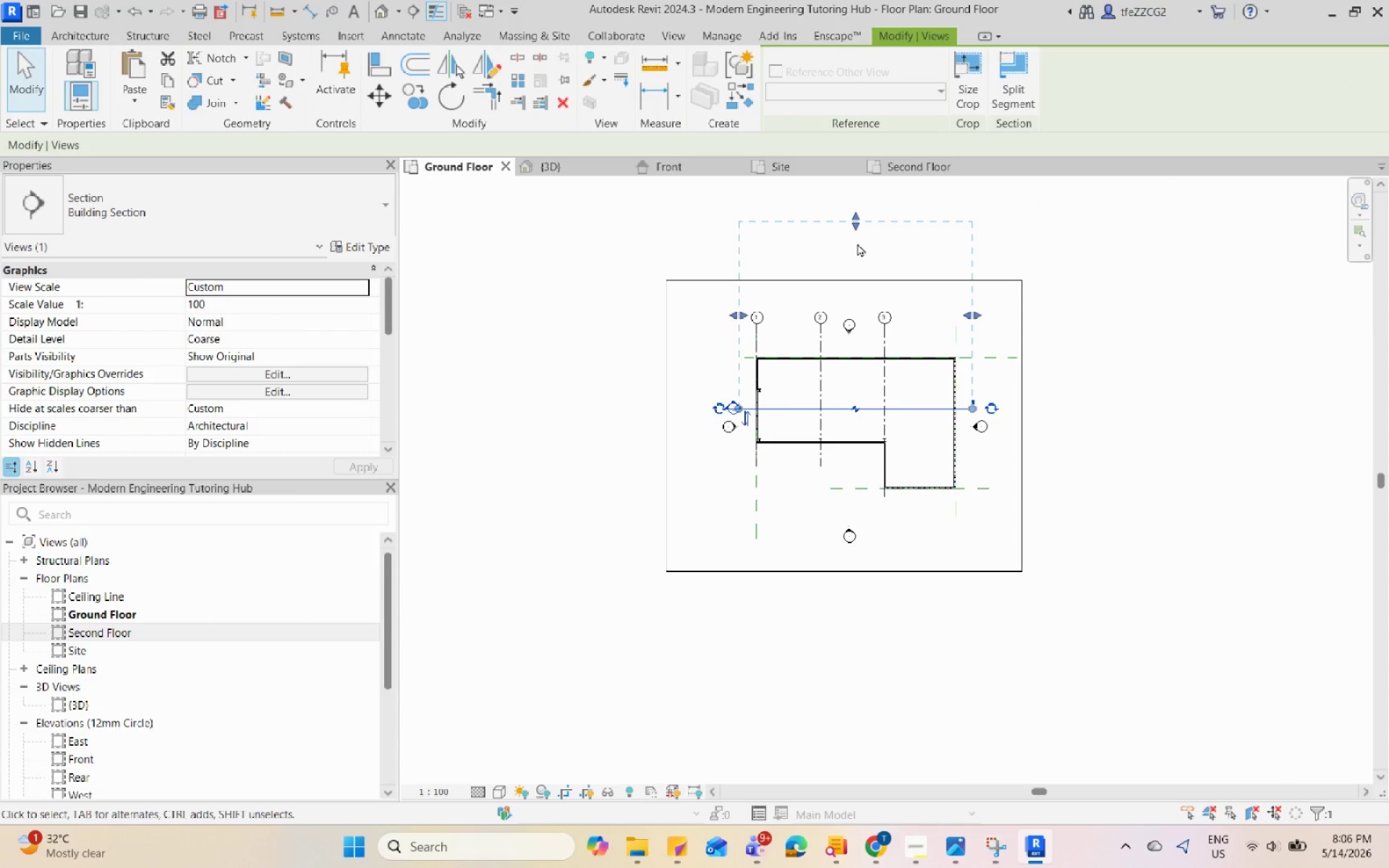 
left_click_drag(start_coordinate=[856, 229], to_coordinate=[856, 312])
 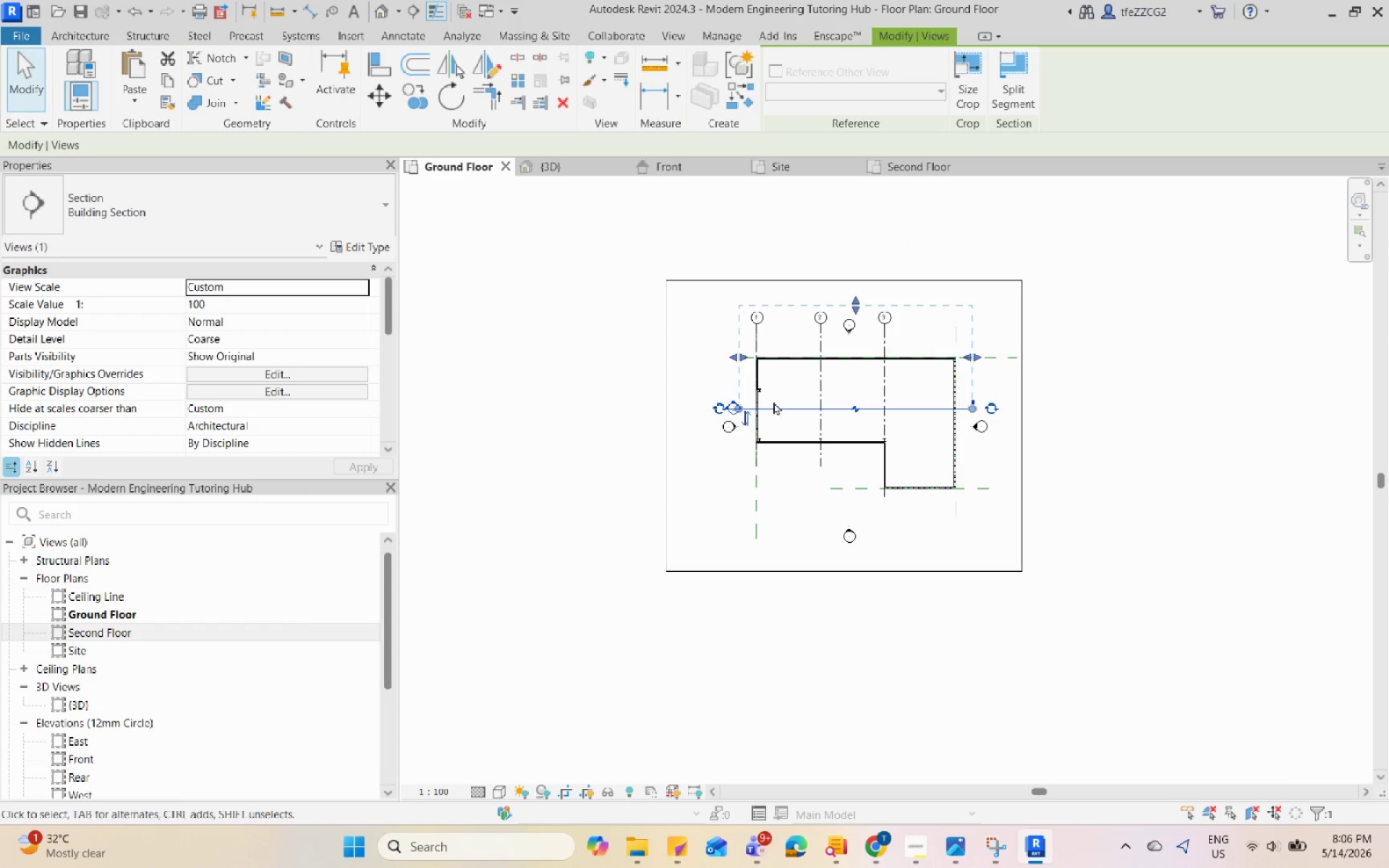 
right_click([775, 402])
 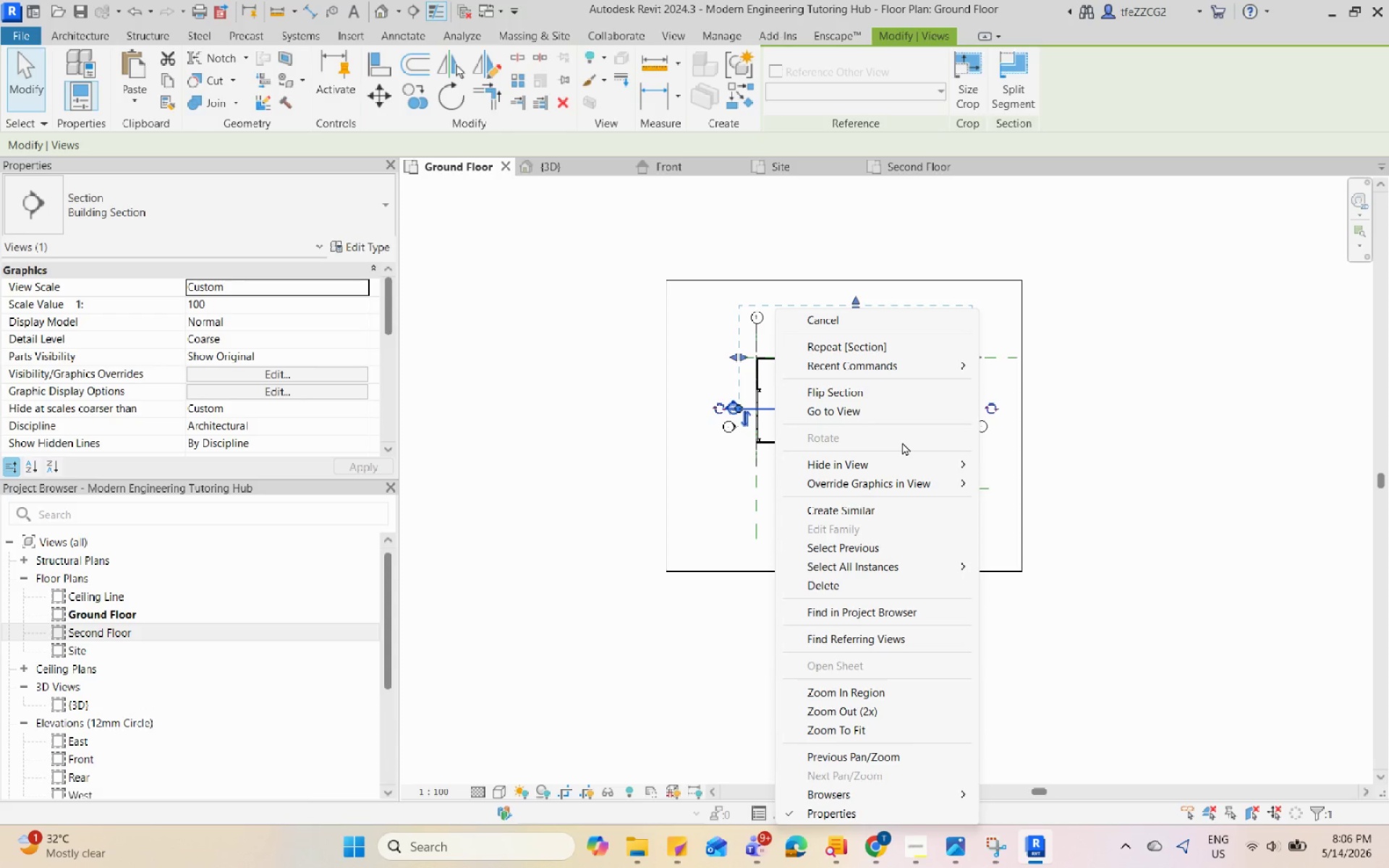 
left_click([841, 398])
 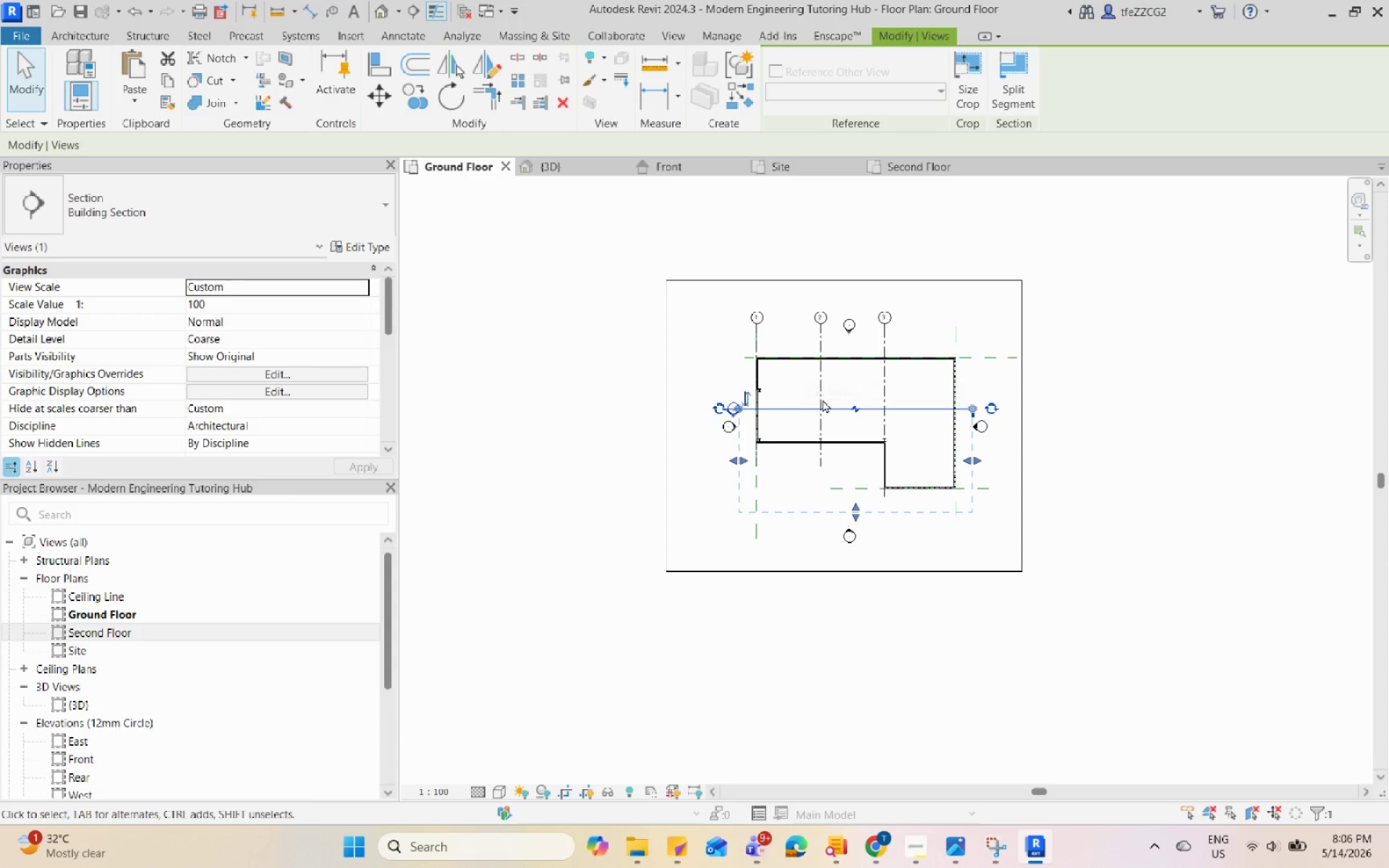 
right_click([777, 407])
 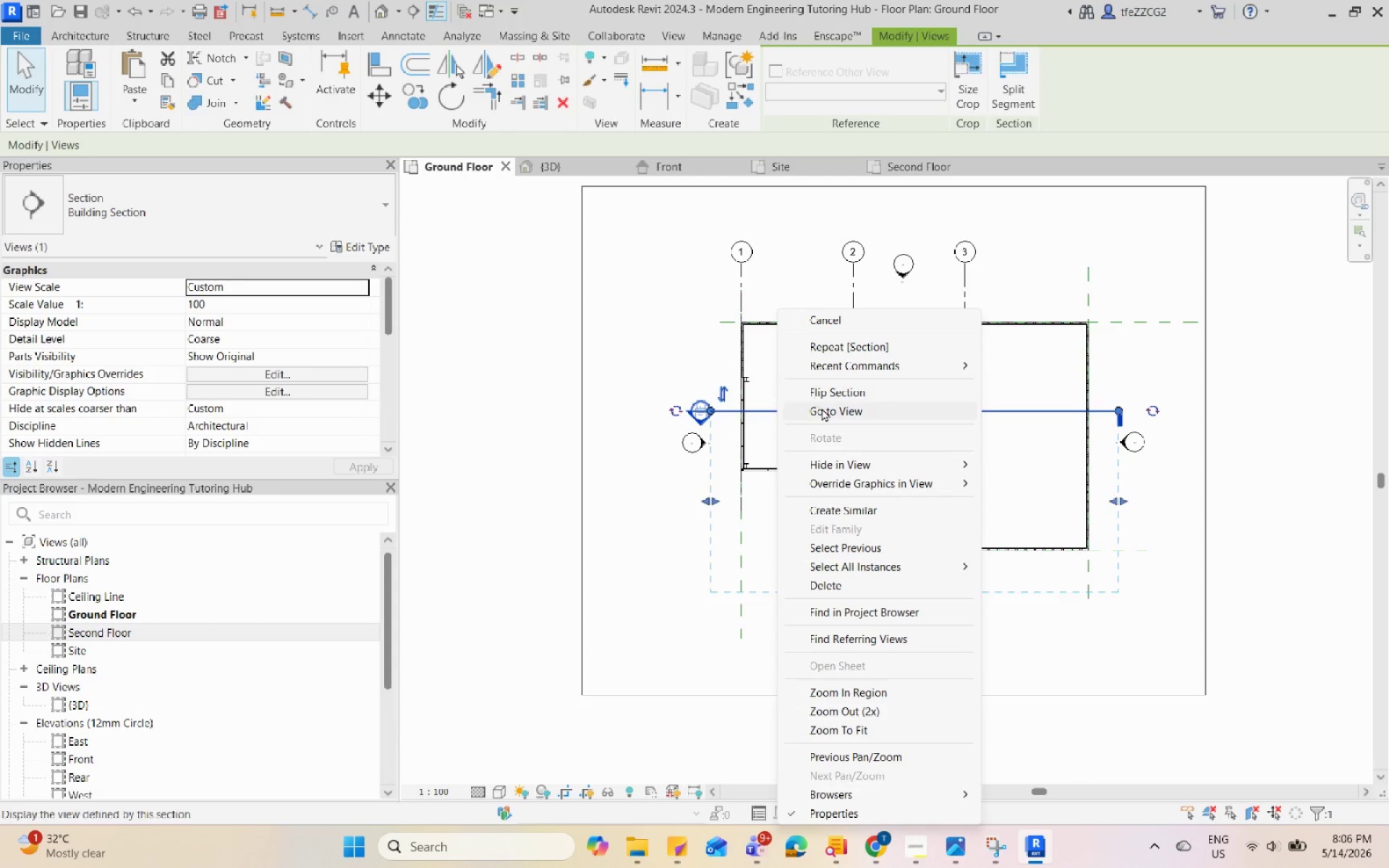 
scroll: coordinate [777, 406], scroll_direction: up, amount: 4.0
 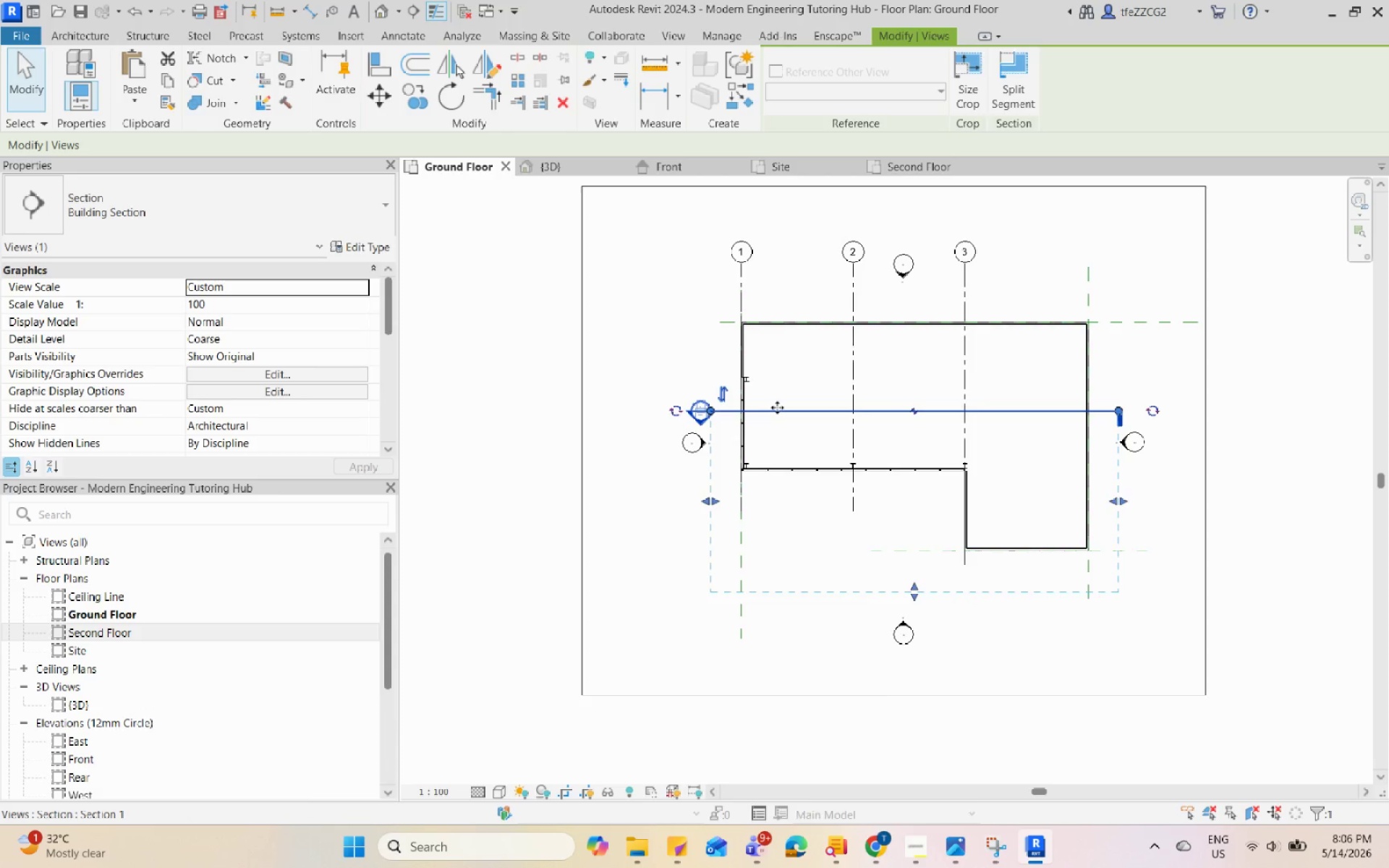 
left_click([825, 412])
 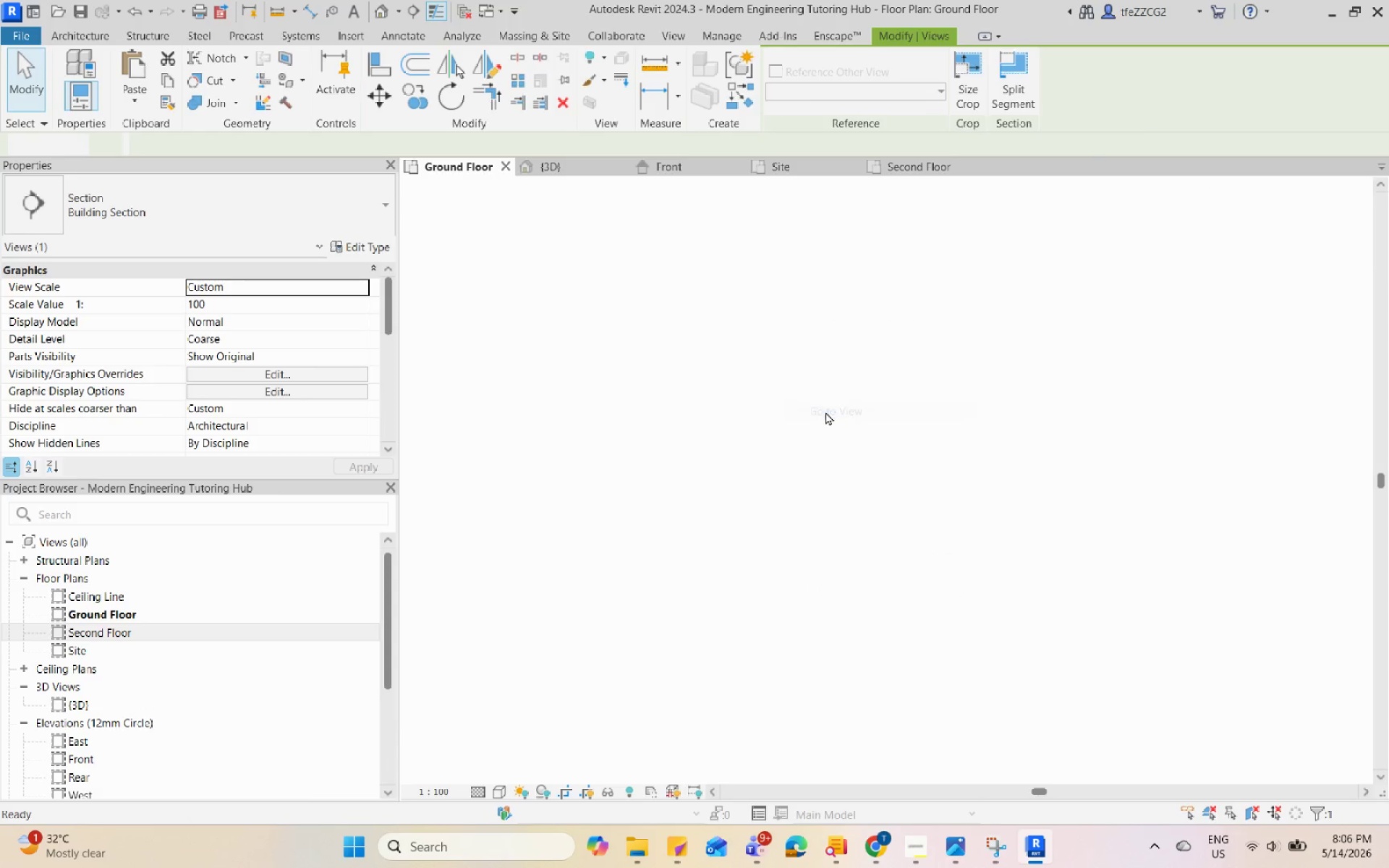 
scroll: coordinate [825, 414], scroll_direction: down, amount: 7.0
 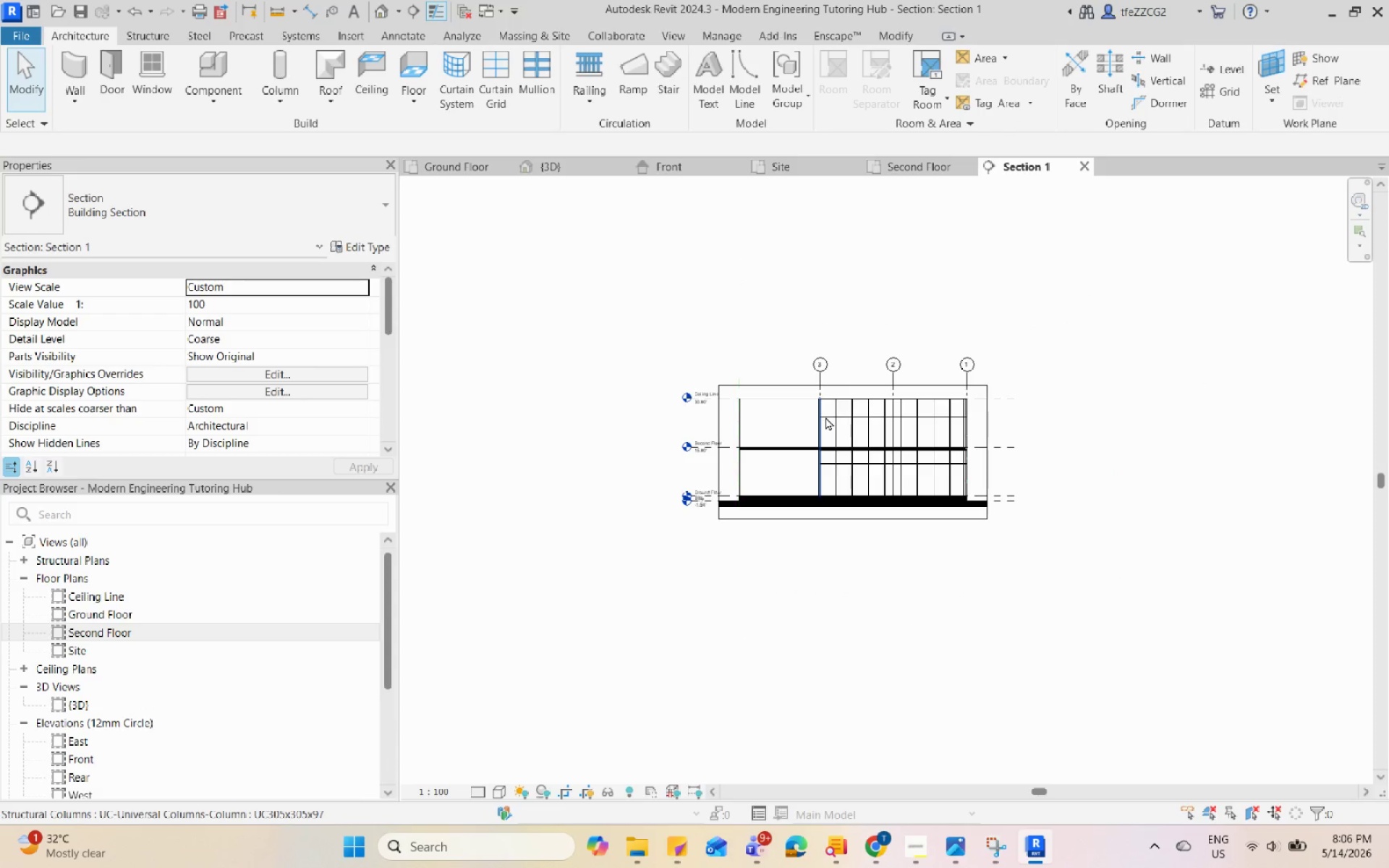 
scroll: coordinate [953, 510], scroll_direction: up, amount: 12.0
 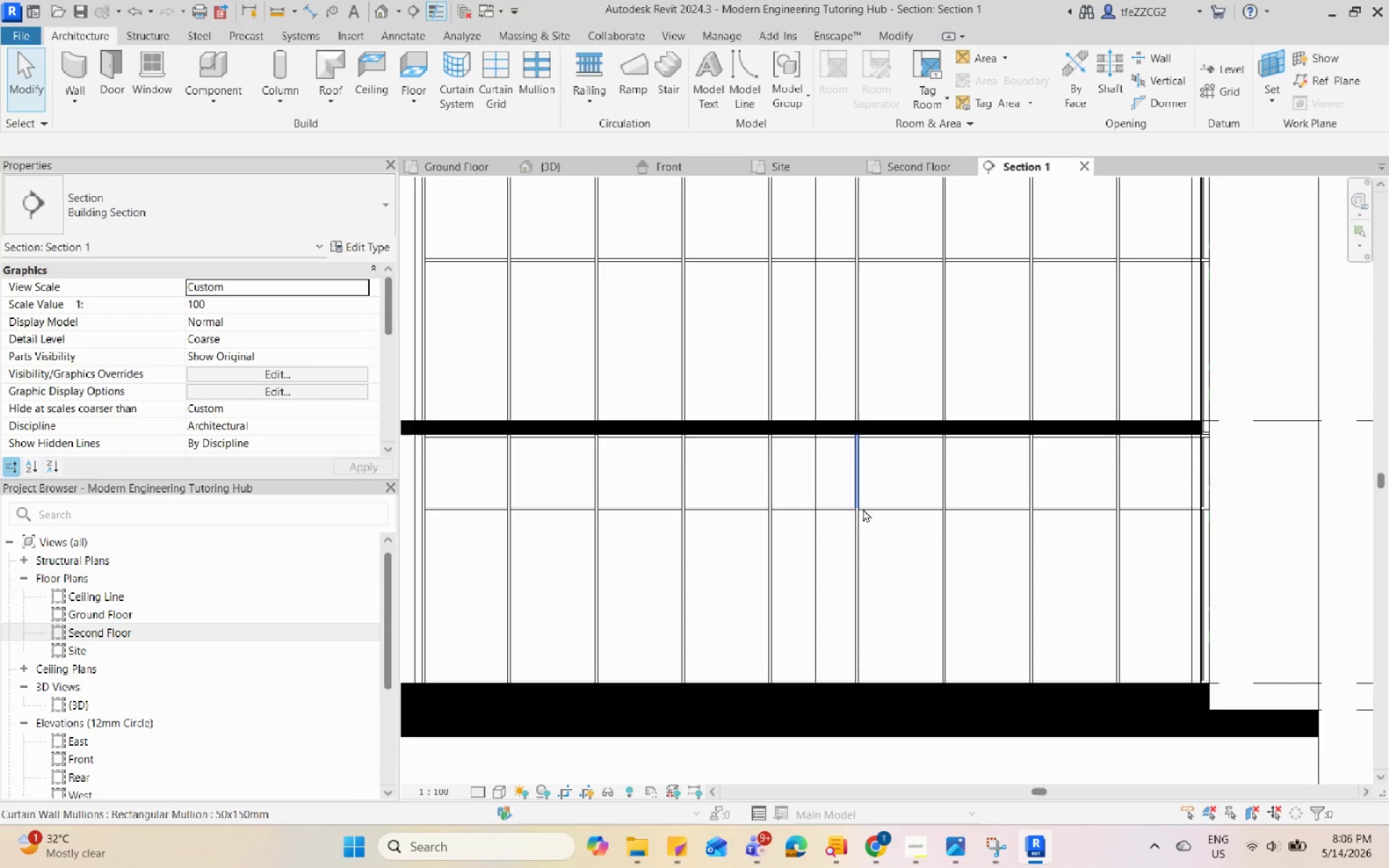 
scroll: coordinate [850, 537], scroll_direction: down, amount: 7.0
 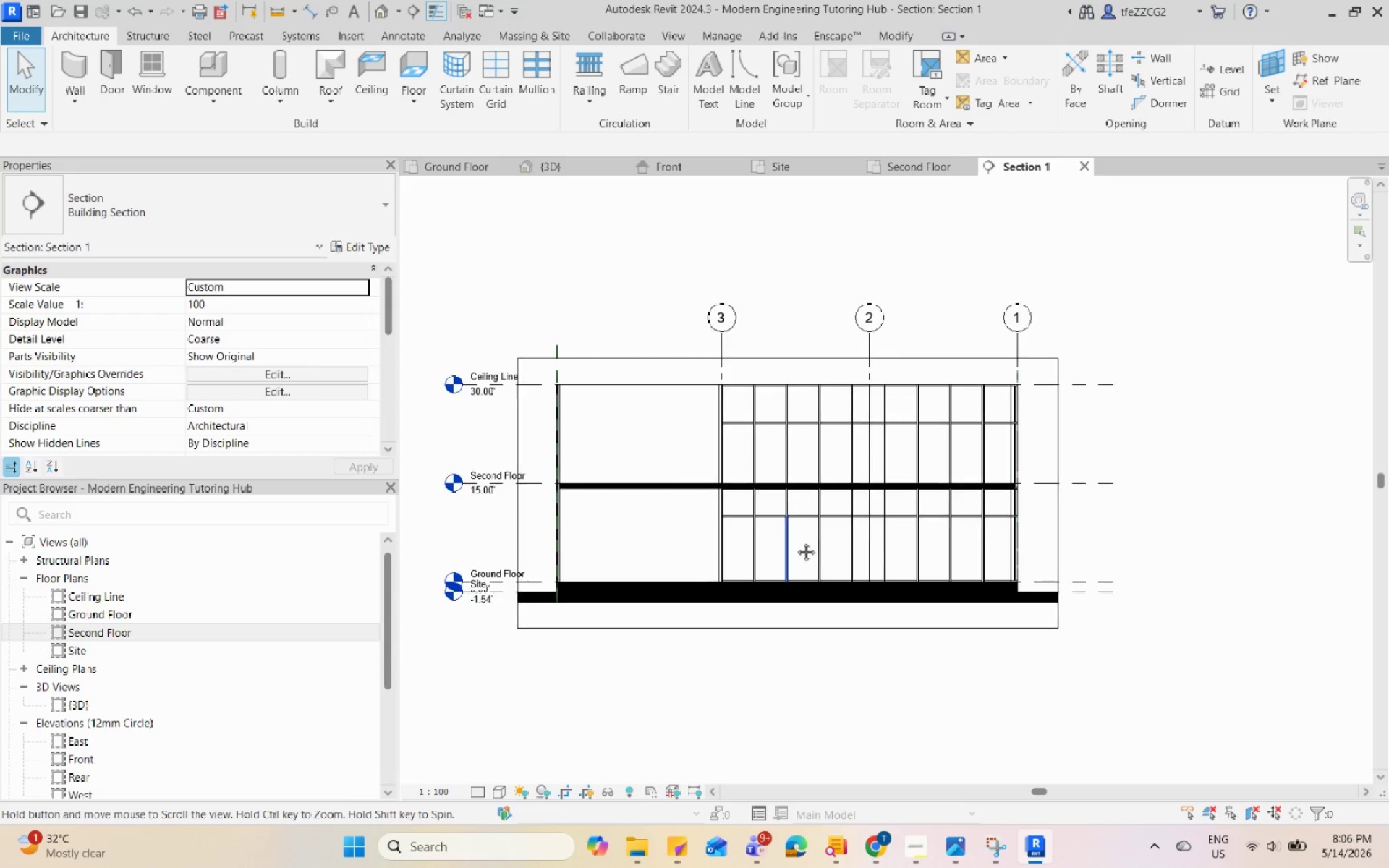 
scroll: coordinate [1003, 558], scroll_direction: up, amount: 8.0
 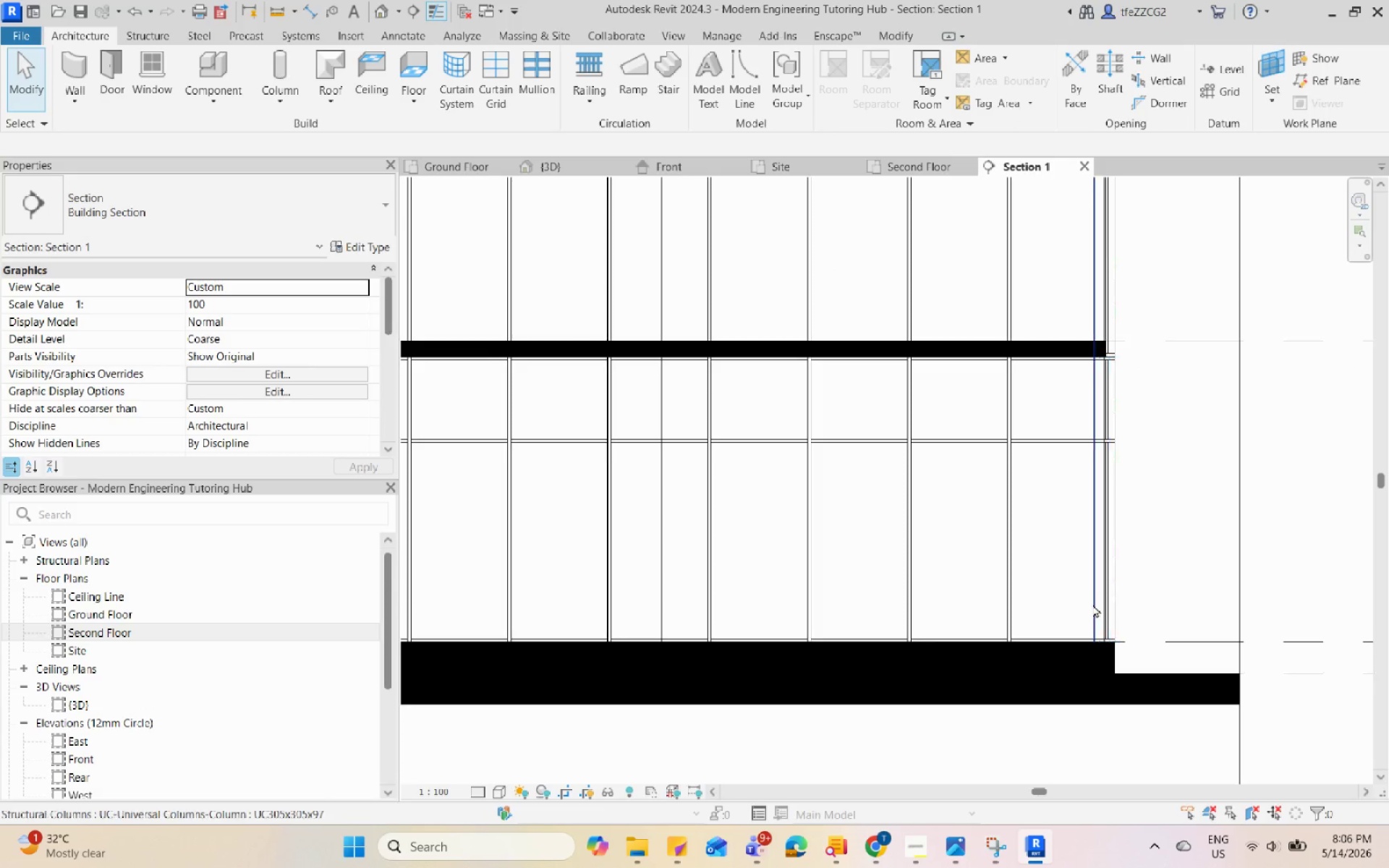 
left_click([1092, 604])
 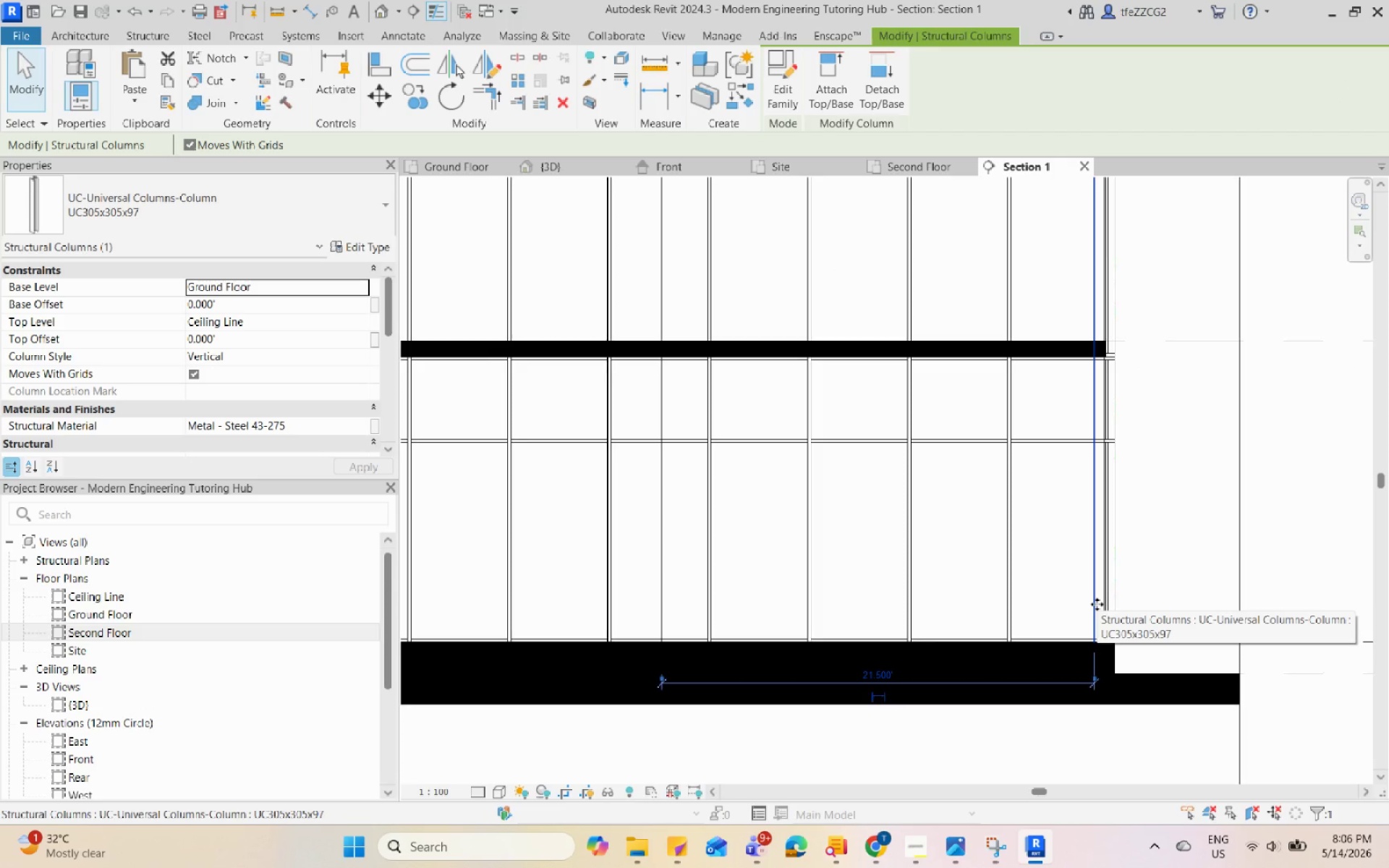 
key(Escape)
 